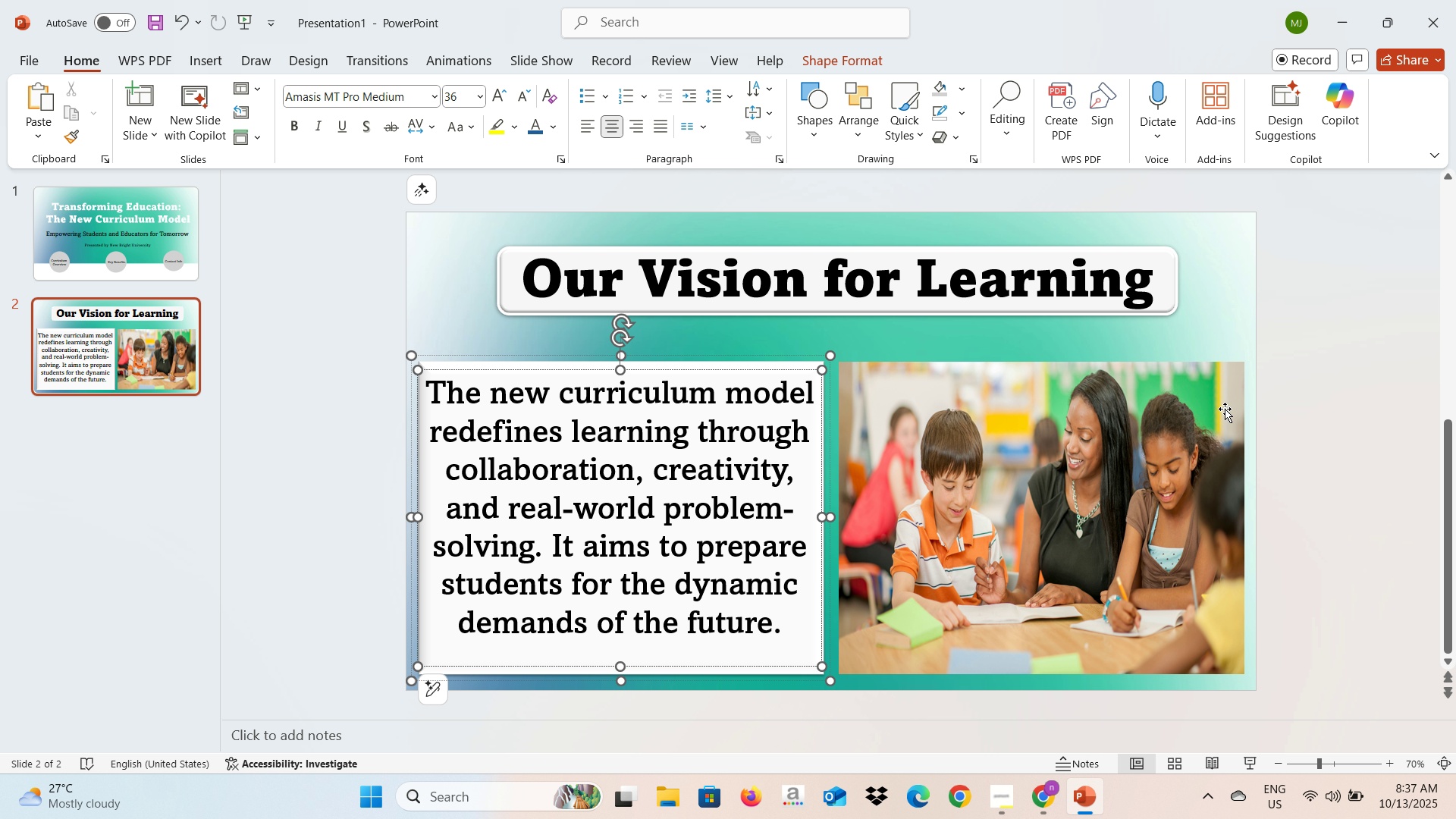 
left_click([1272, 388])
 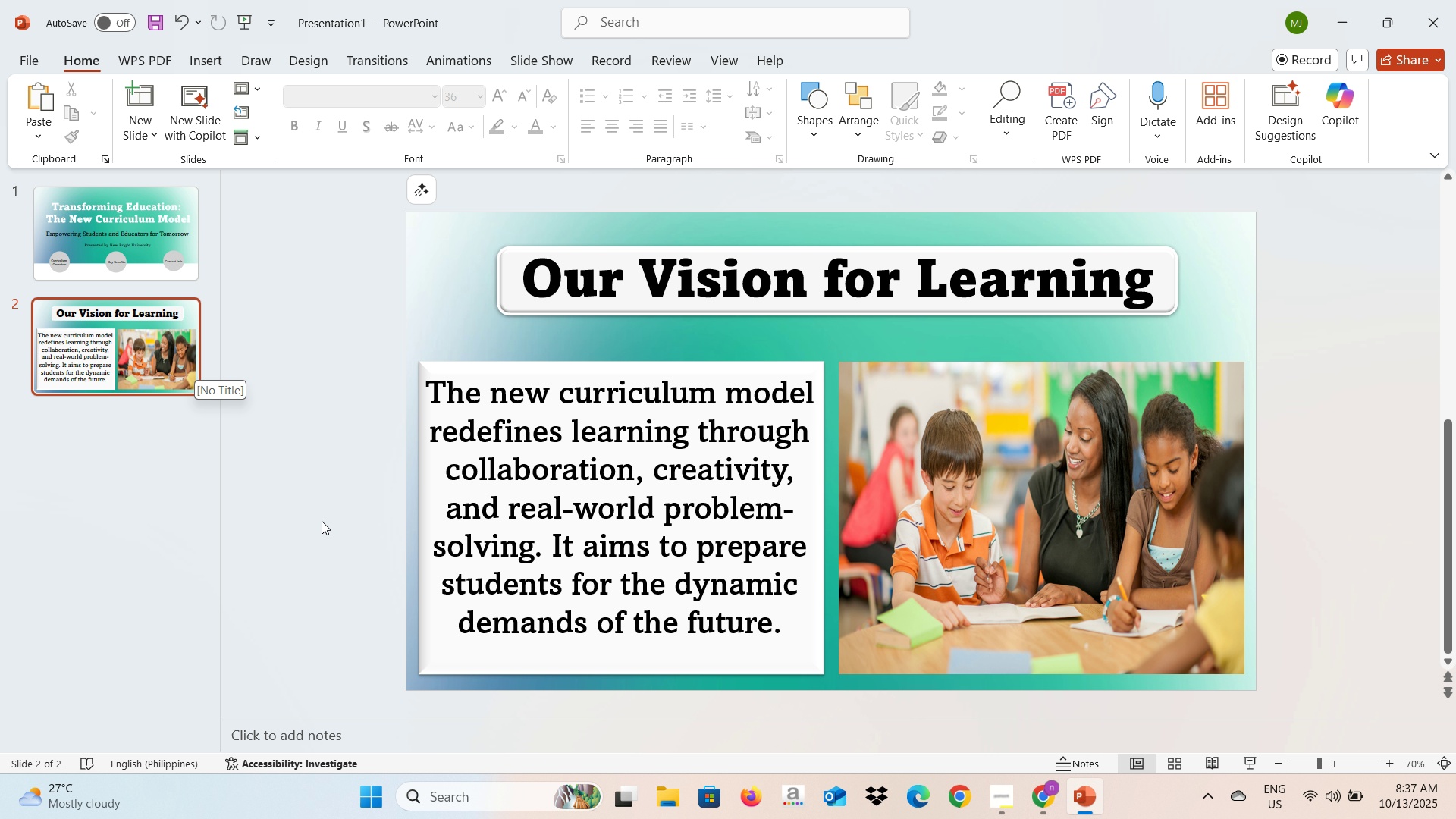 
left_click([341, 398])
 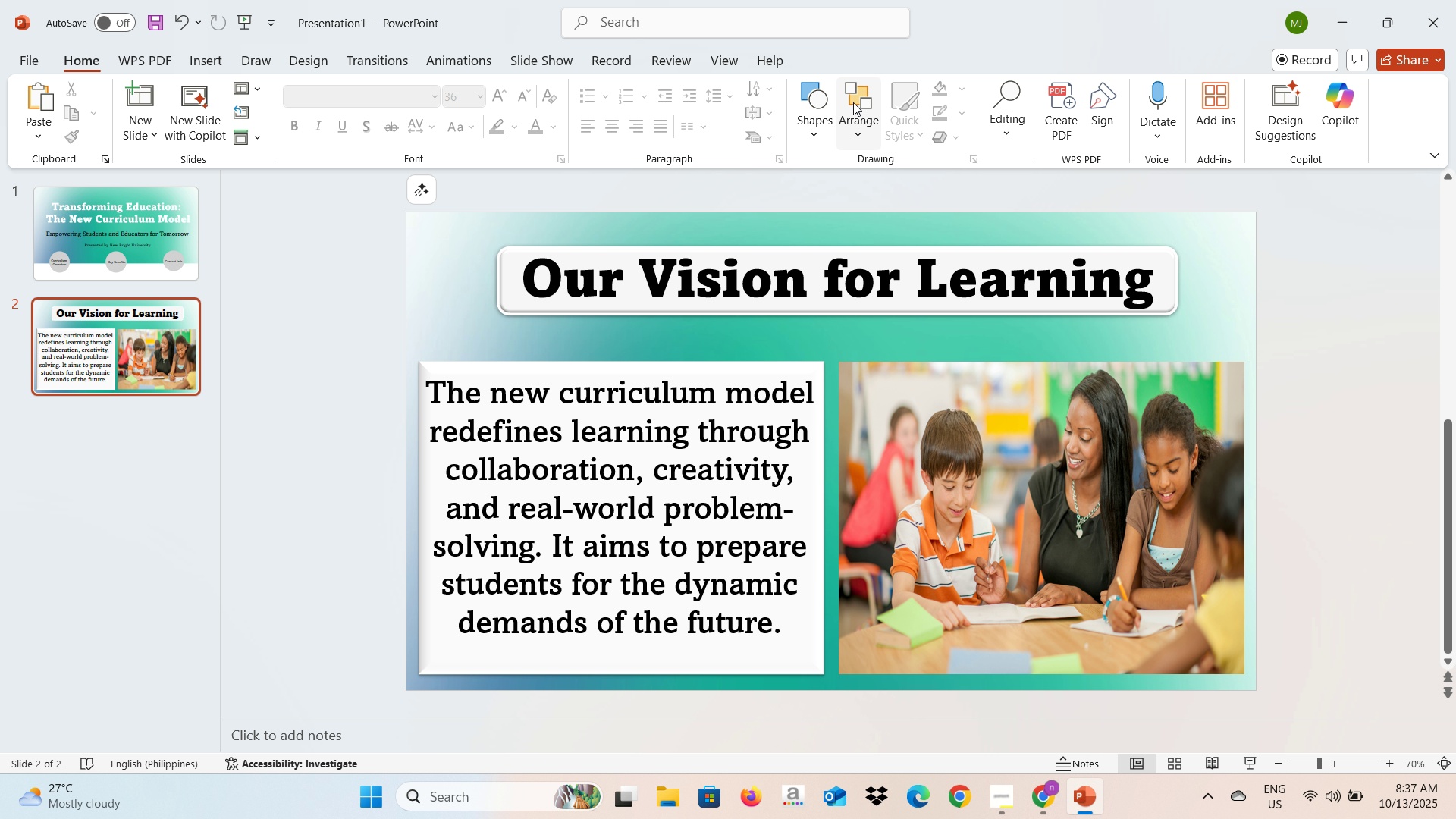 
left_click([795, 106])
 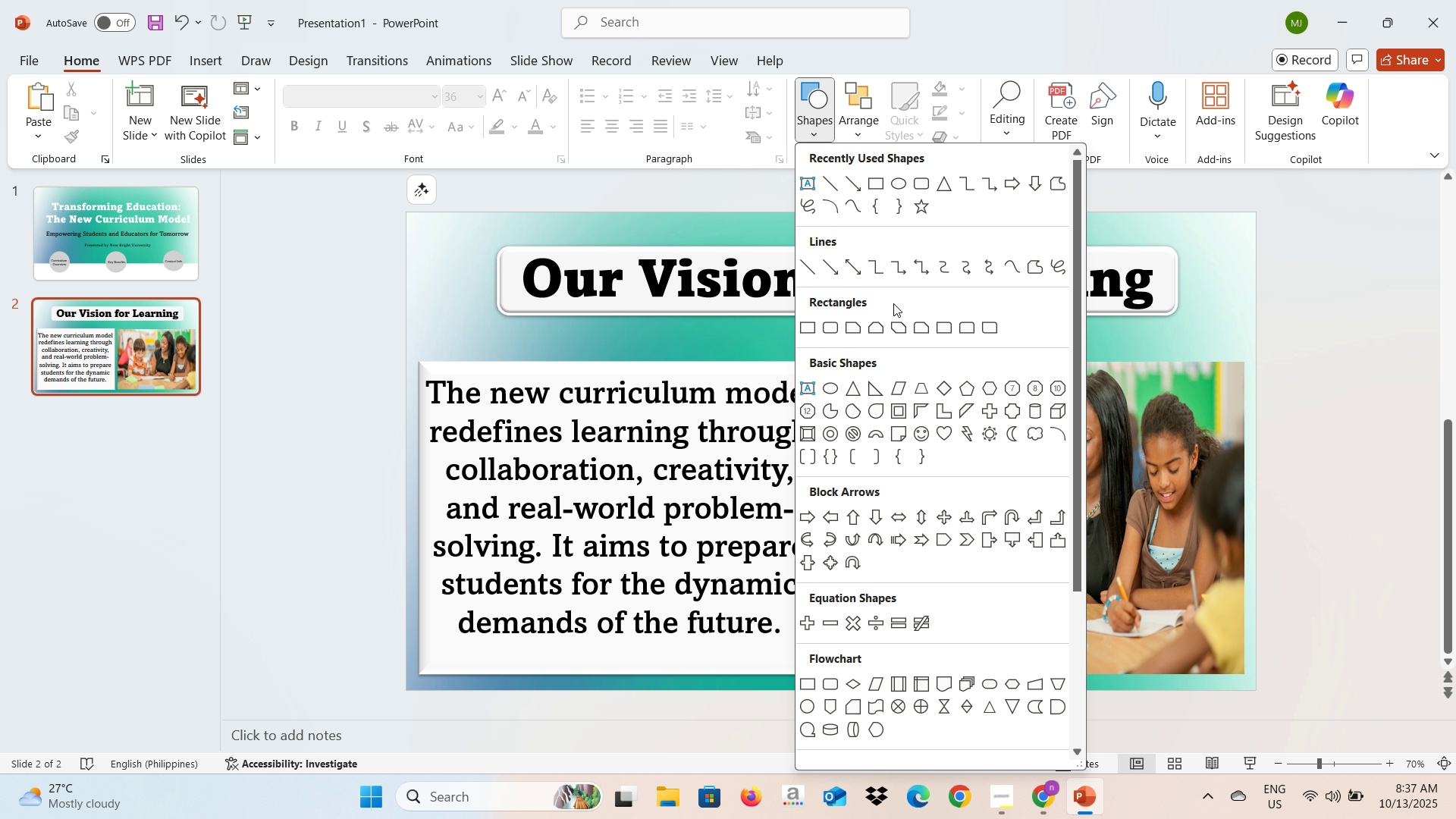 
wait(9.11)
 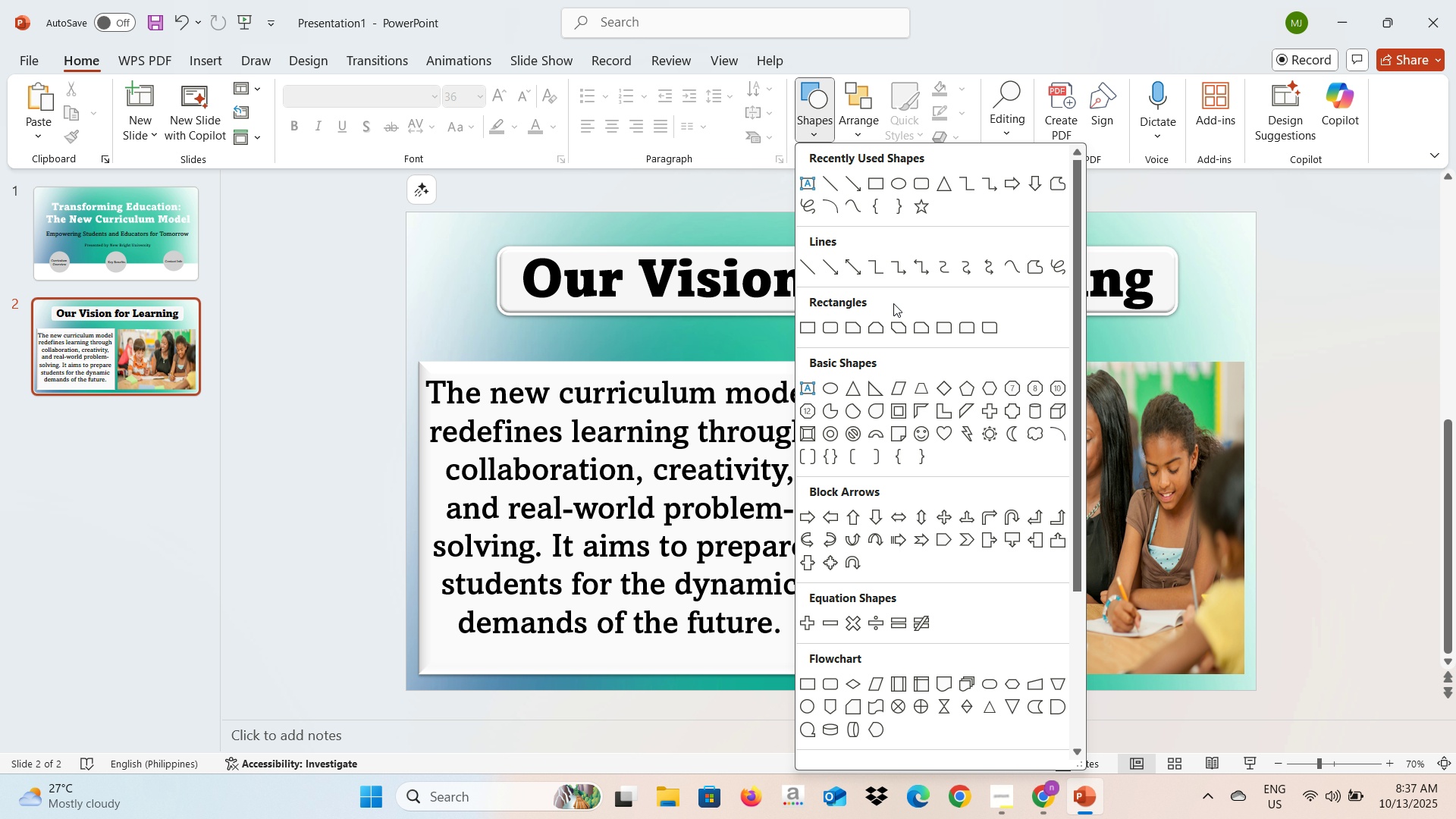 
left_click([1009, 432])
 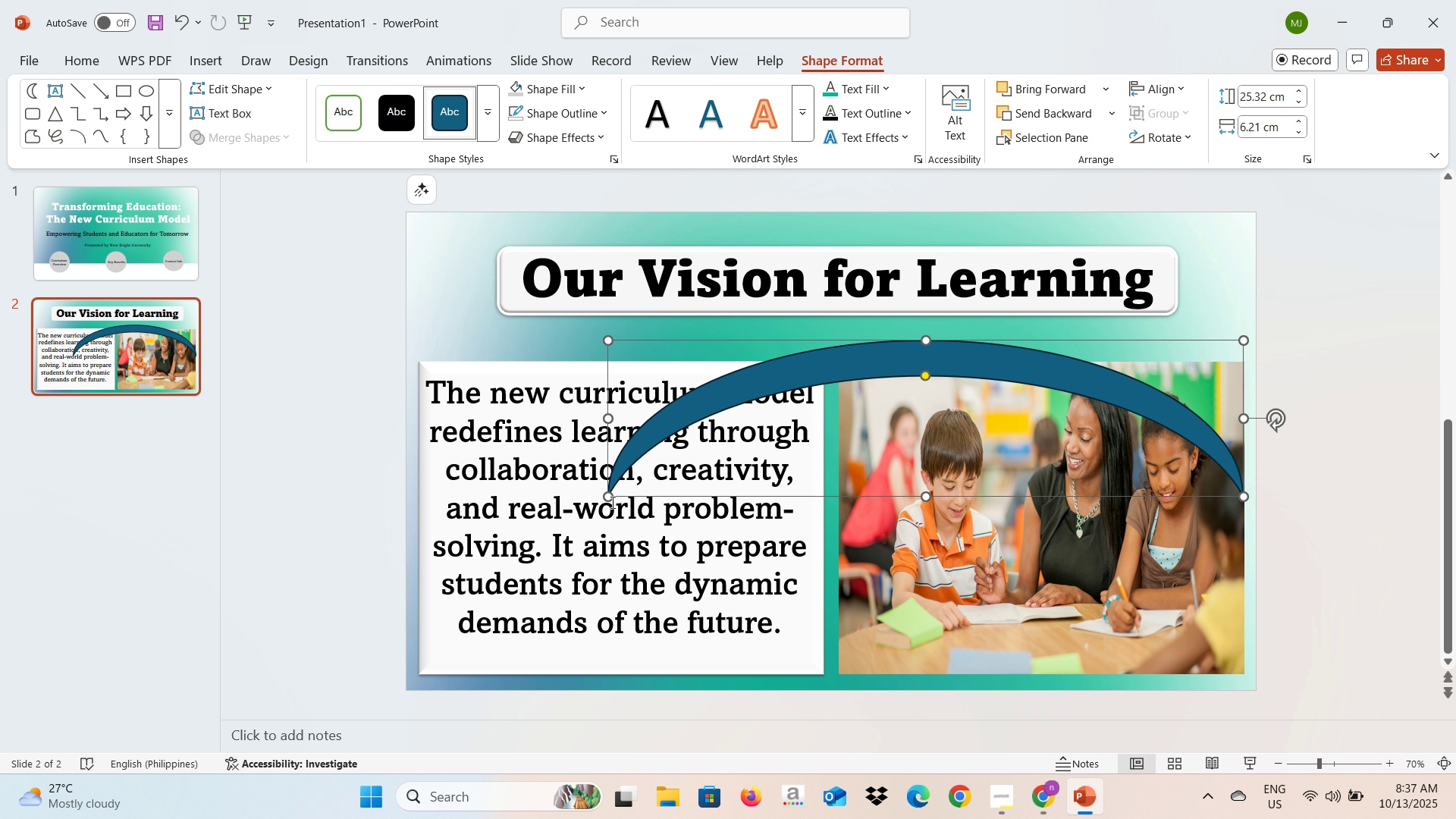 
wait(29.17)
 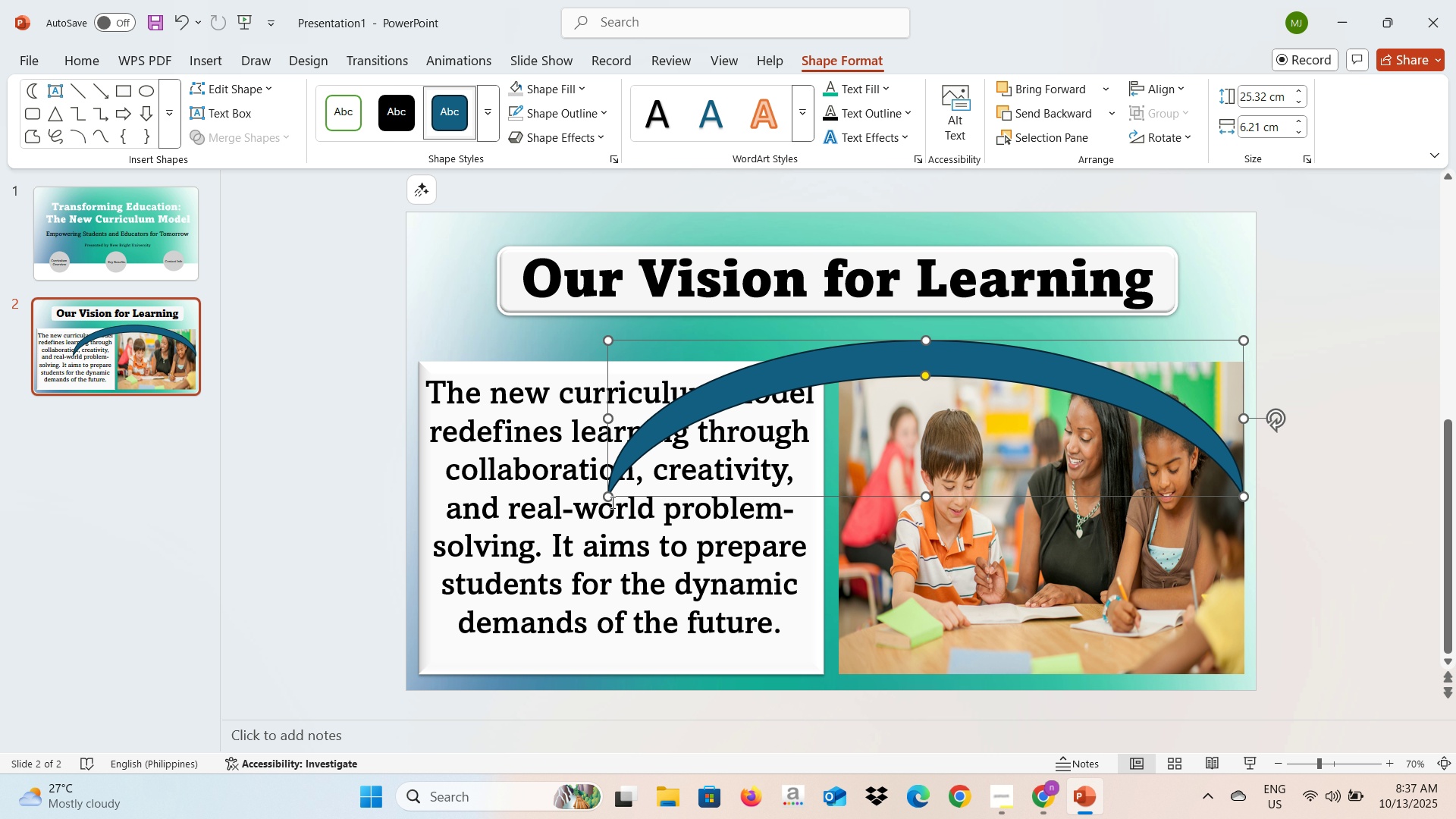 
left_click([1204, 266])
 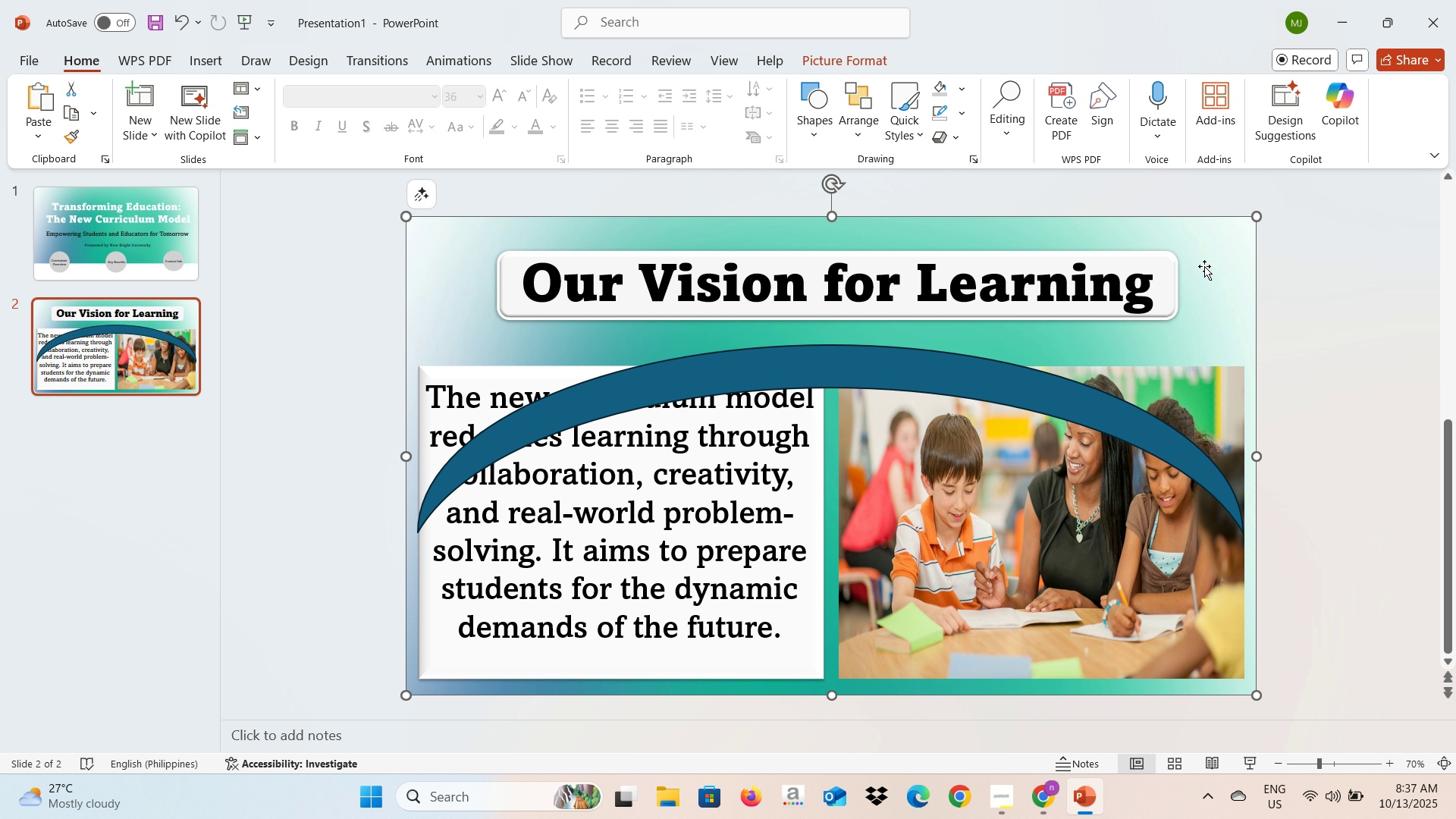 
key(Backspace)
 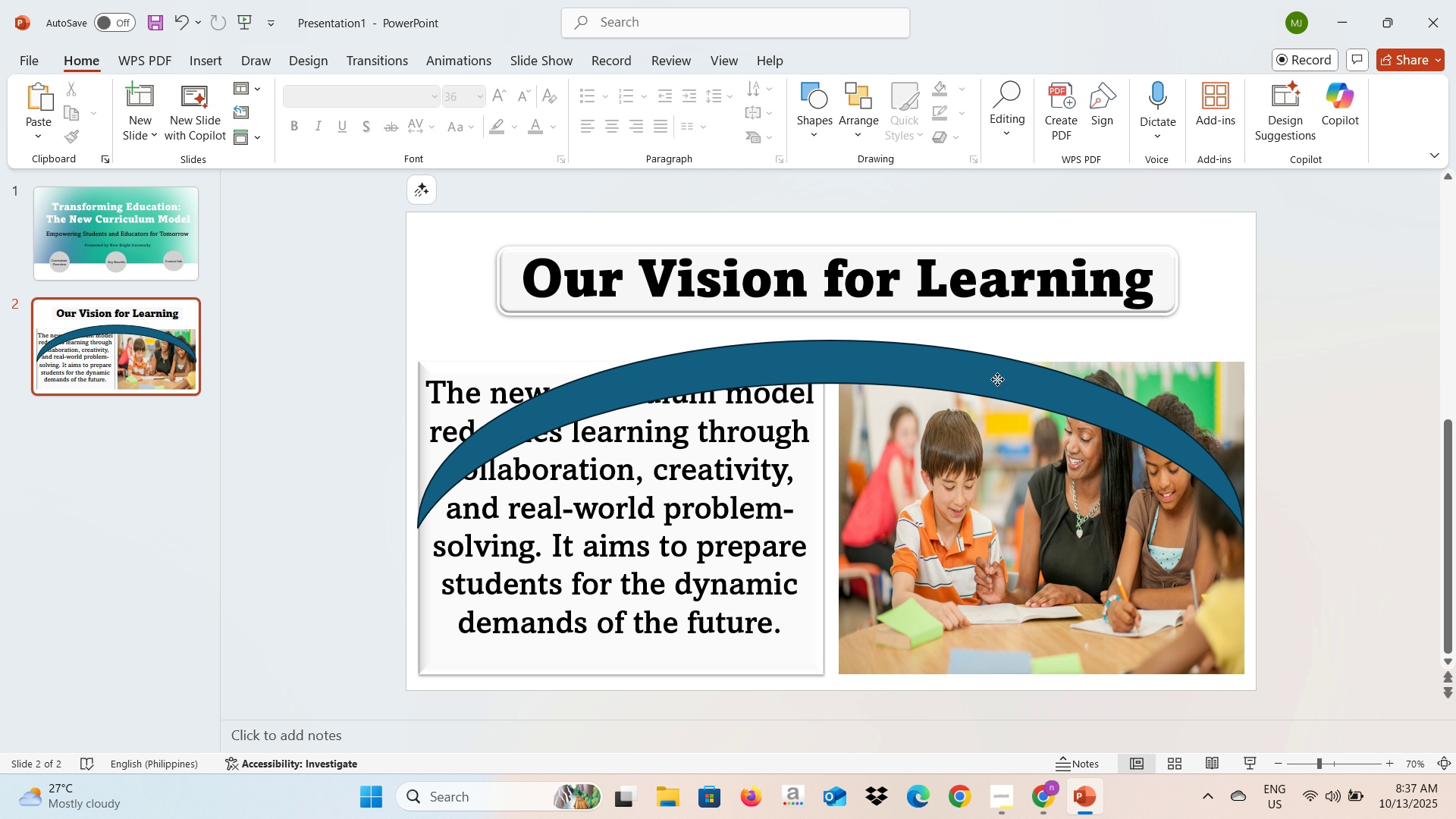 
left_click([997, 379])
 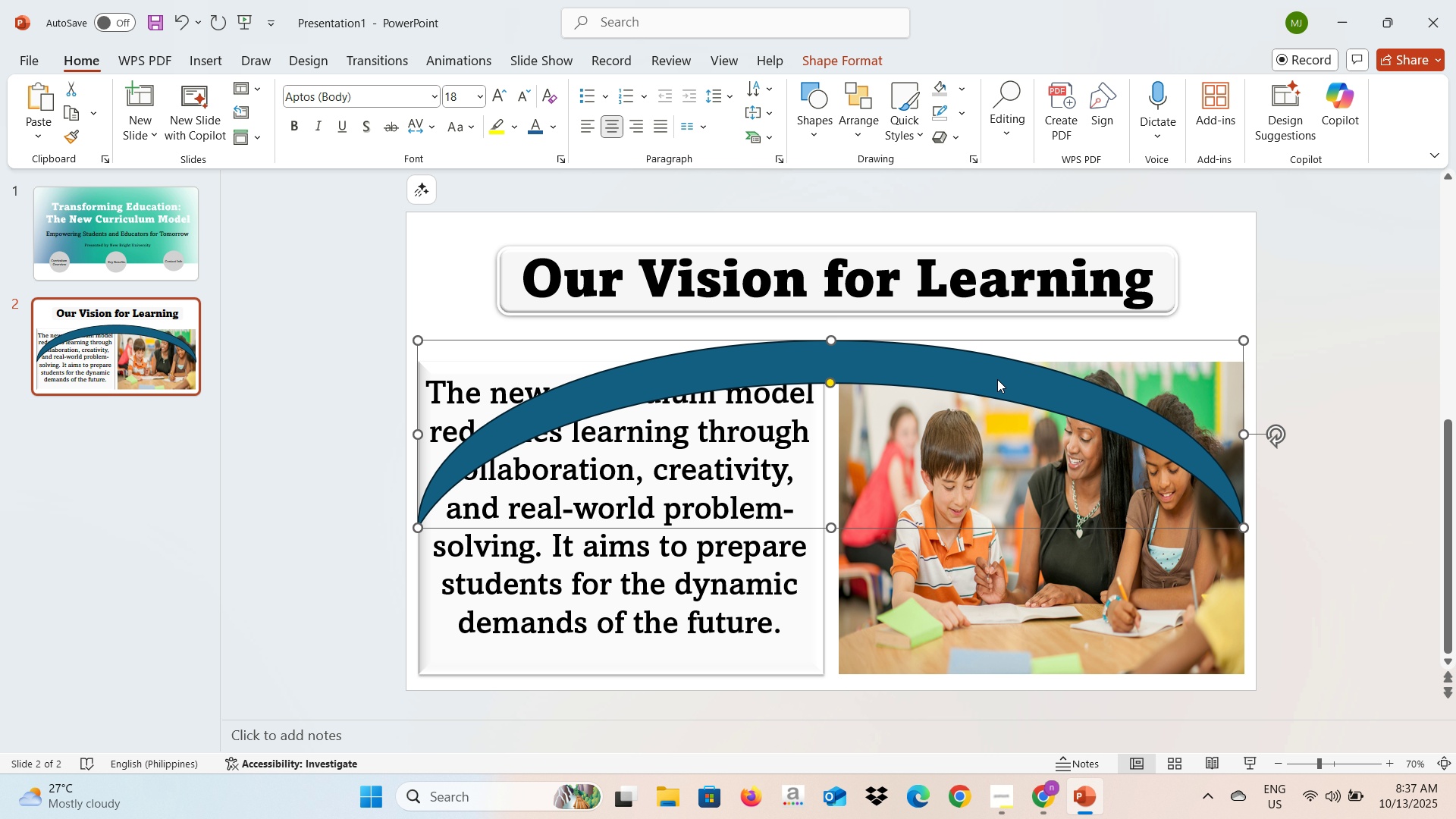 
key(Alt+AltLeft)
 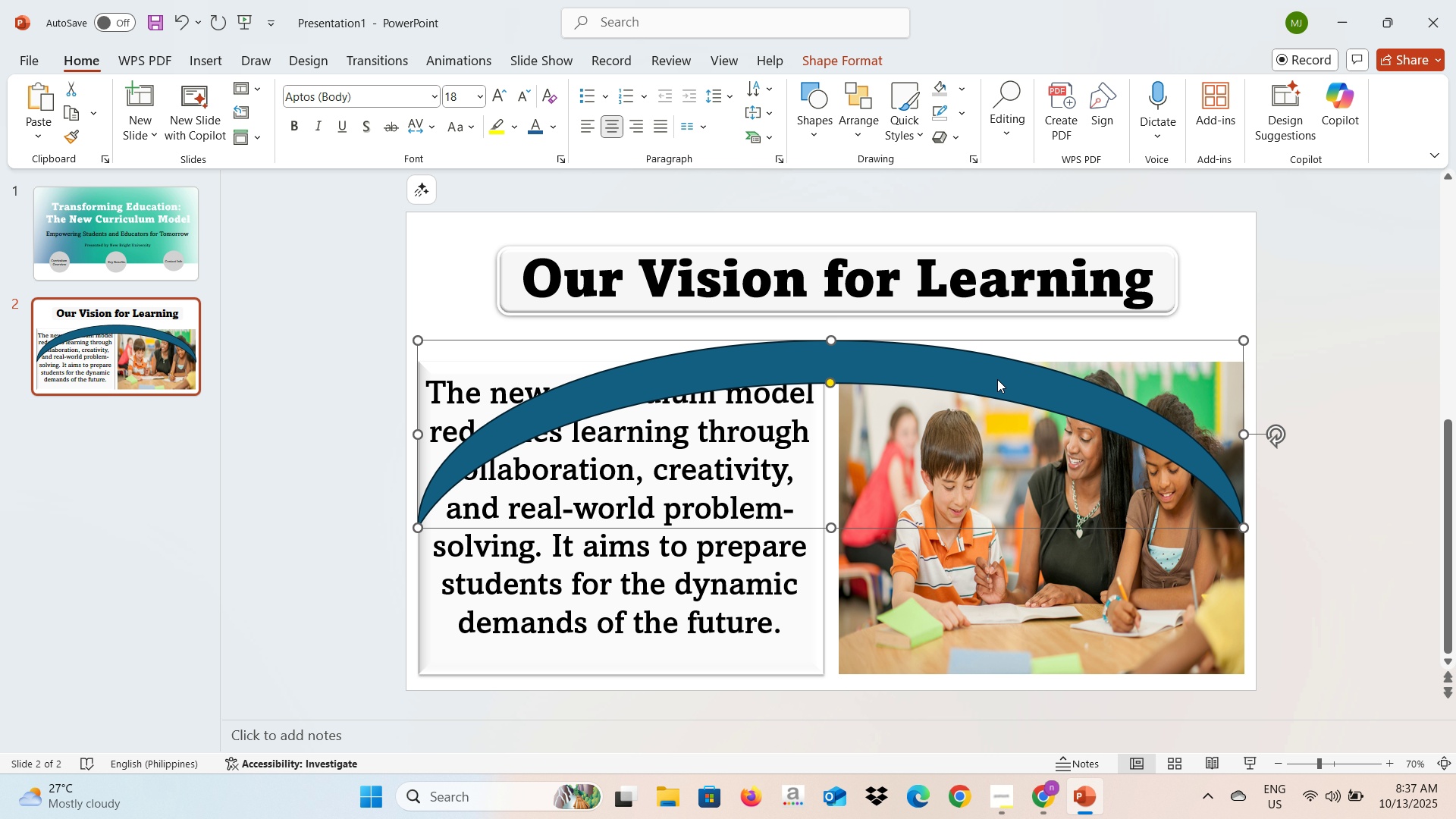 
key(Alt+Tab)
 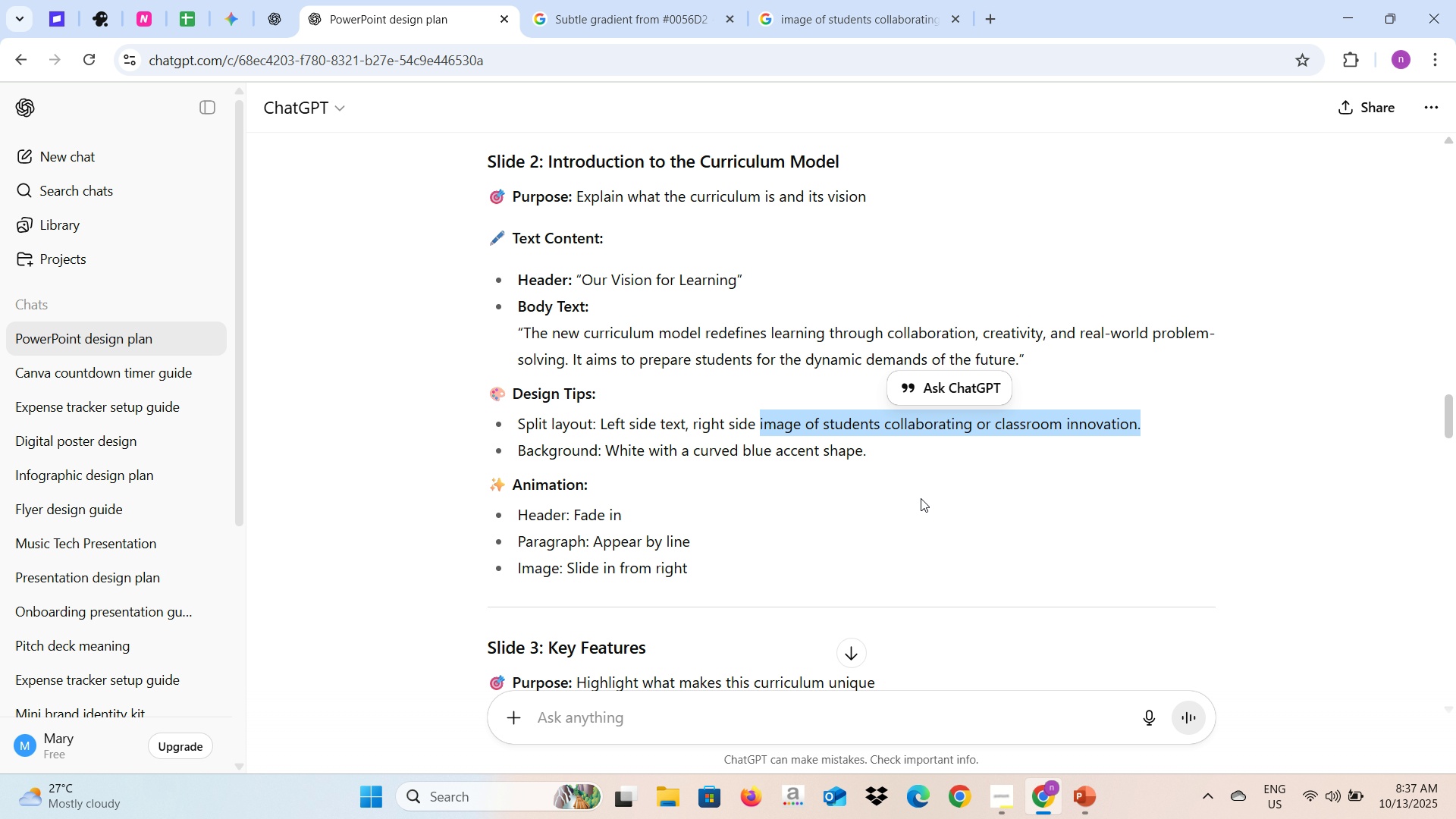 
key(Alt+AltLeft)
 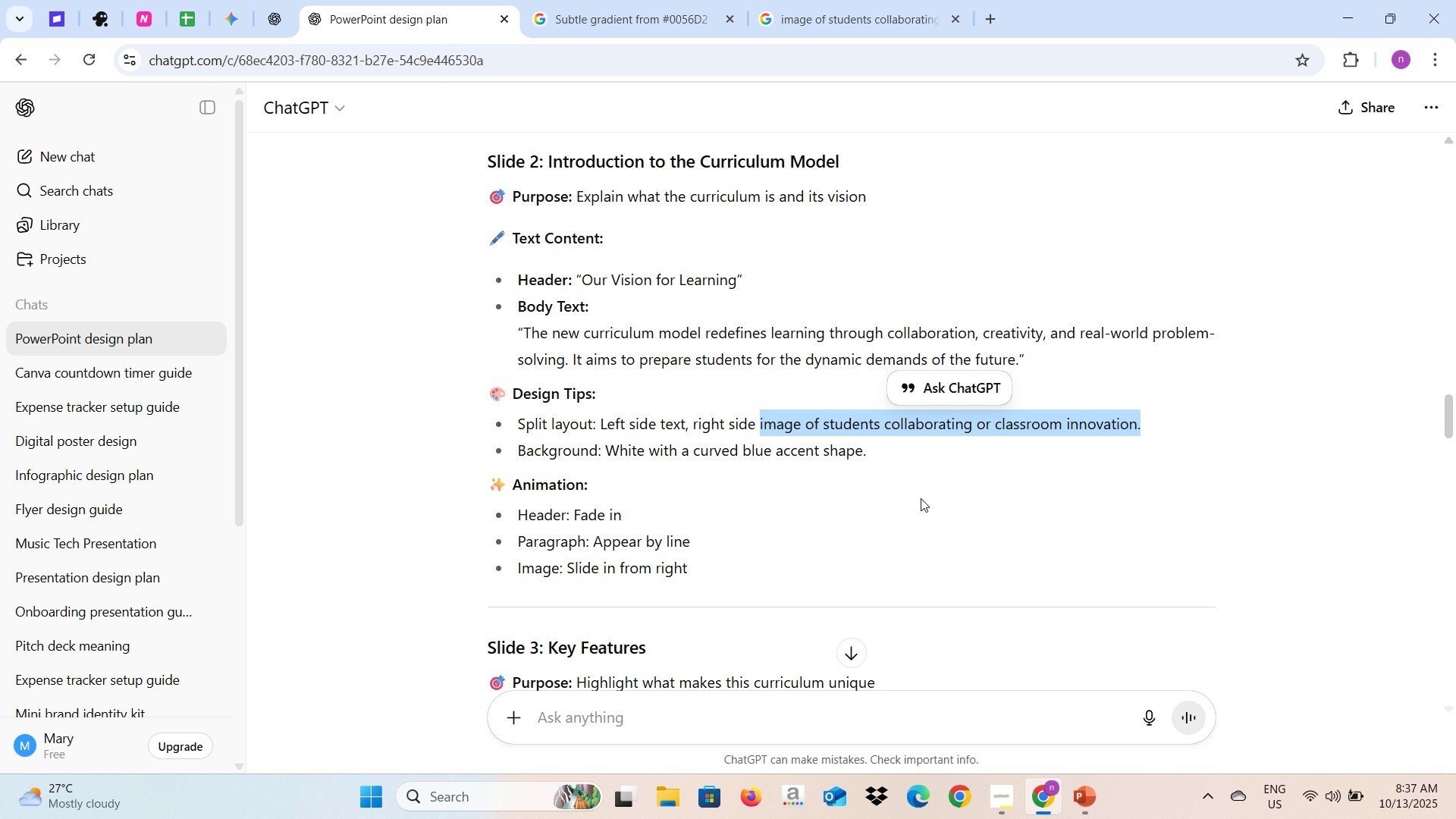 
key(Alt+Tab)
 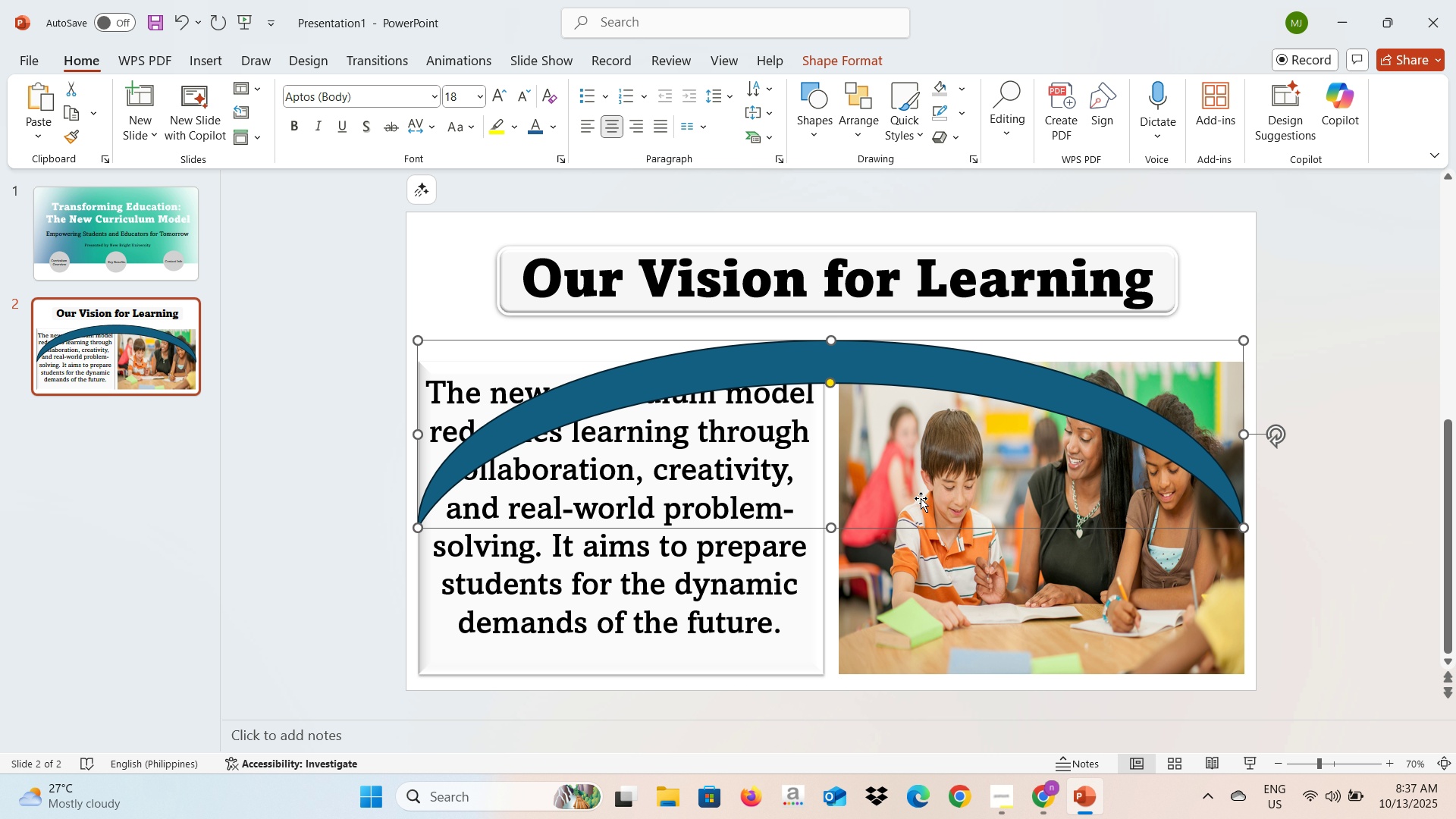 
key(Alt+AltLeft)
 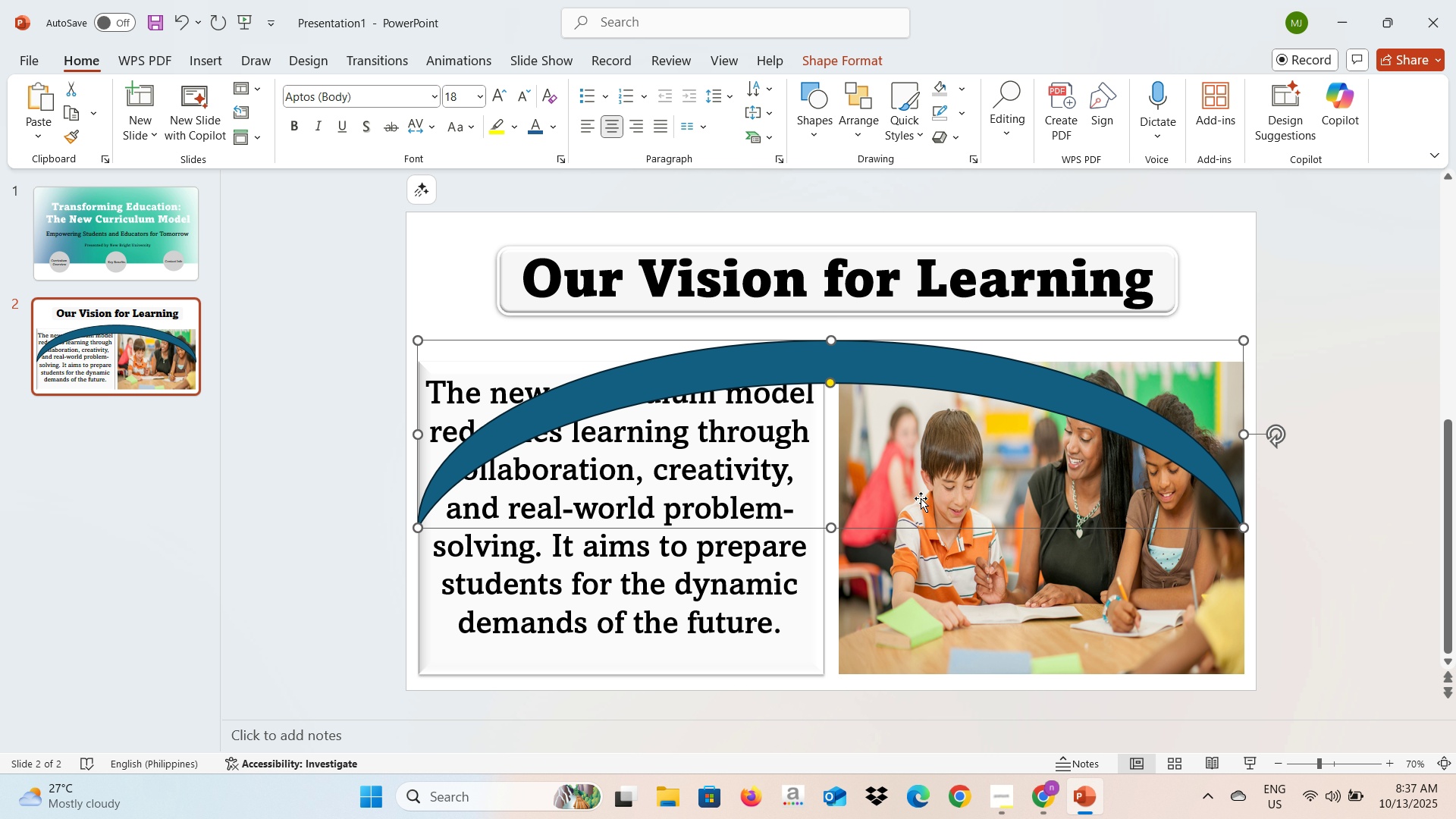 
key(Alt+Tab)
 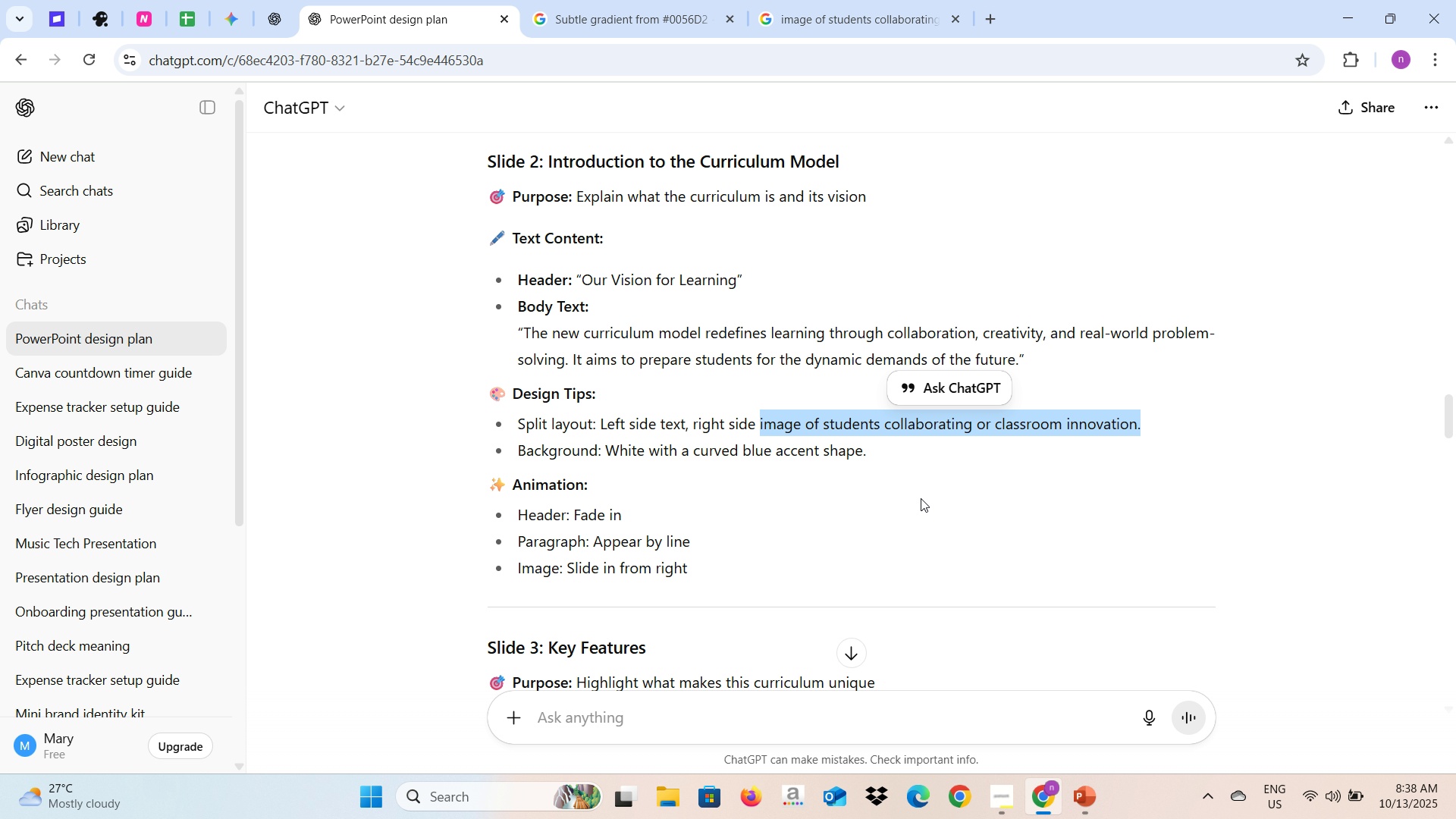 
wait(5.73)
 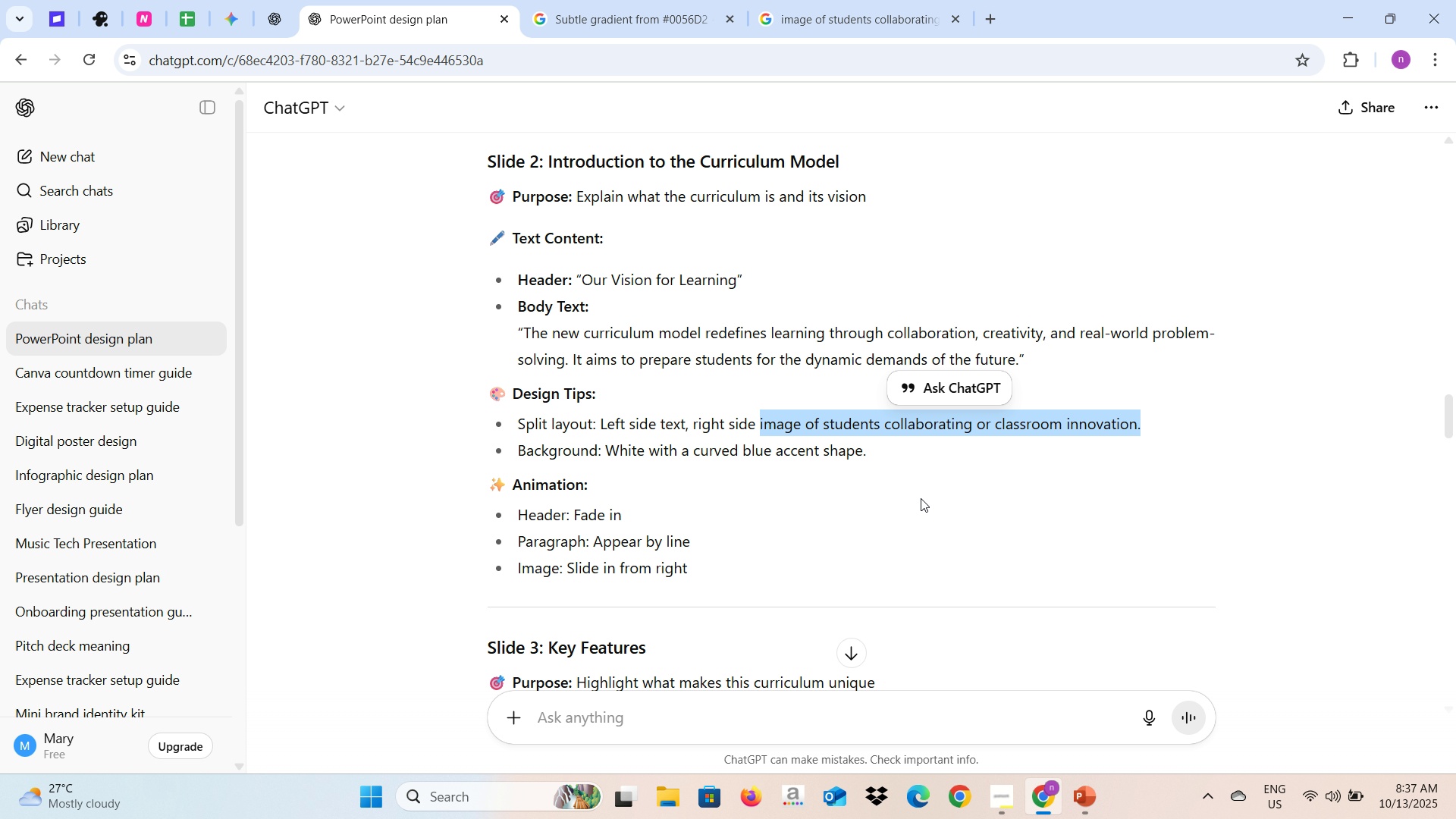 
key(Alt+AltLeft)
 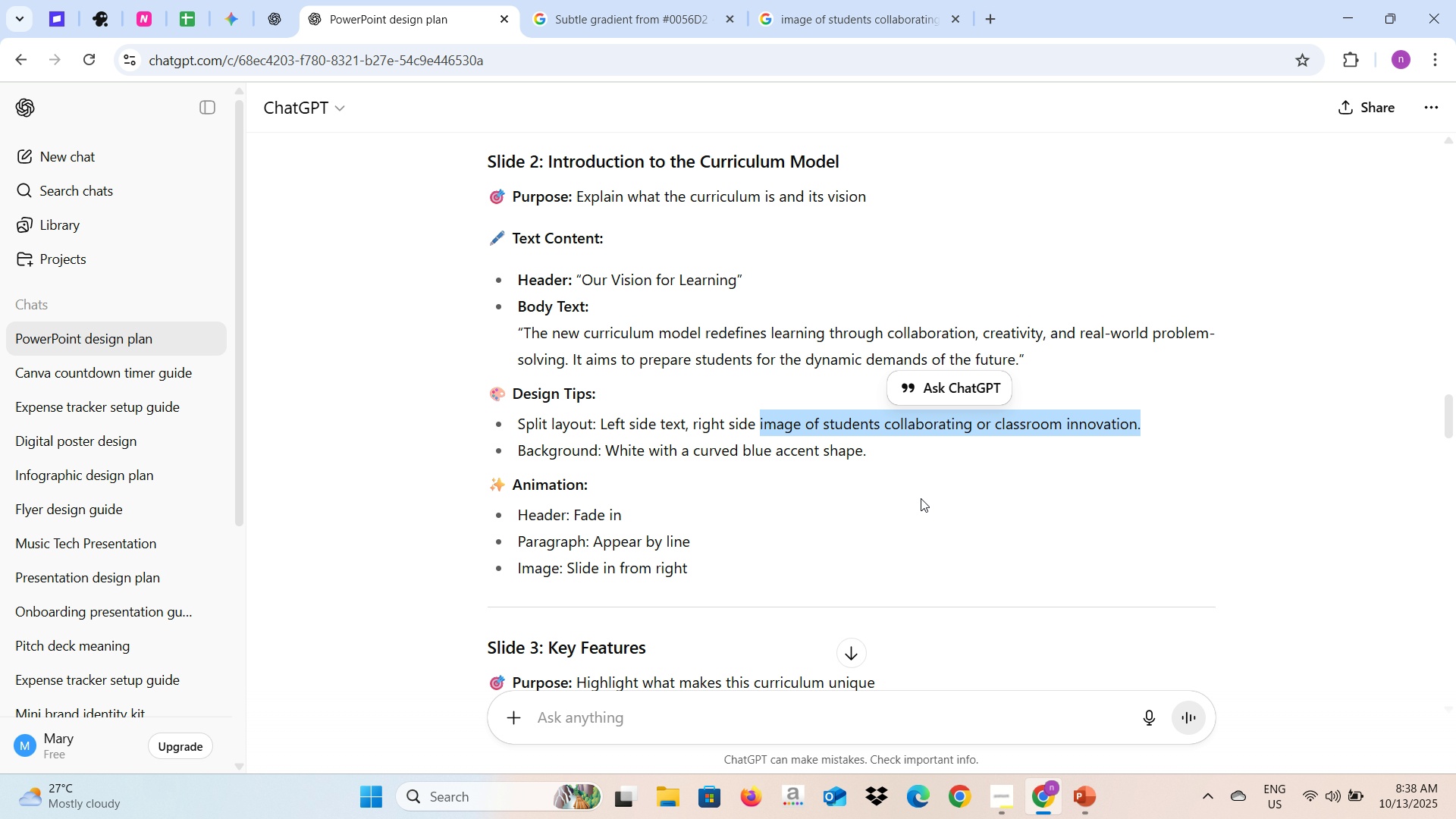 
key(Alt+Tab)
 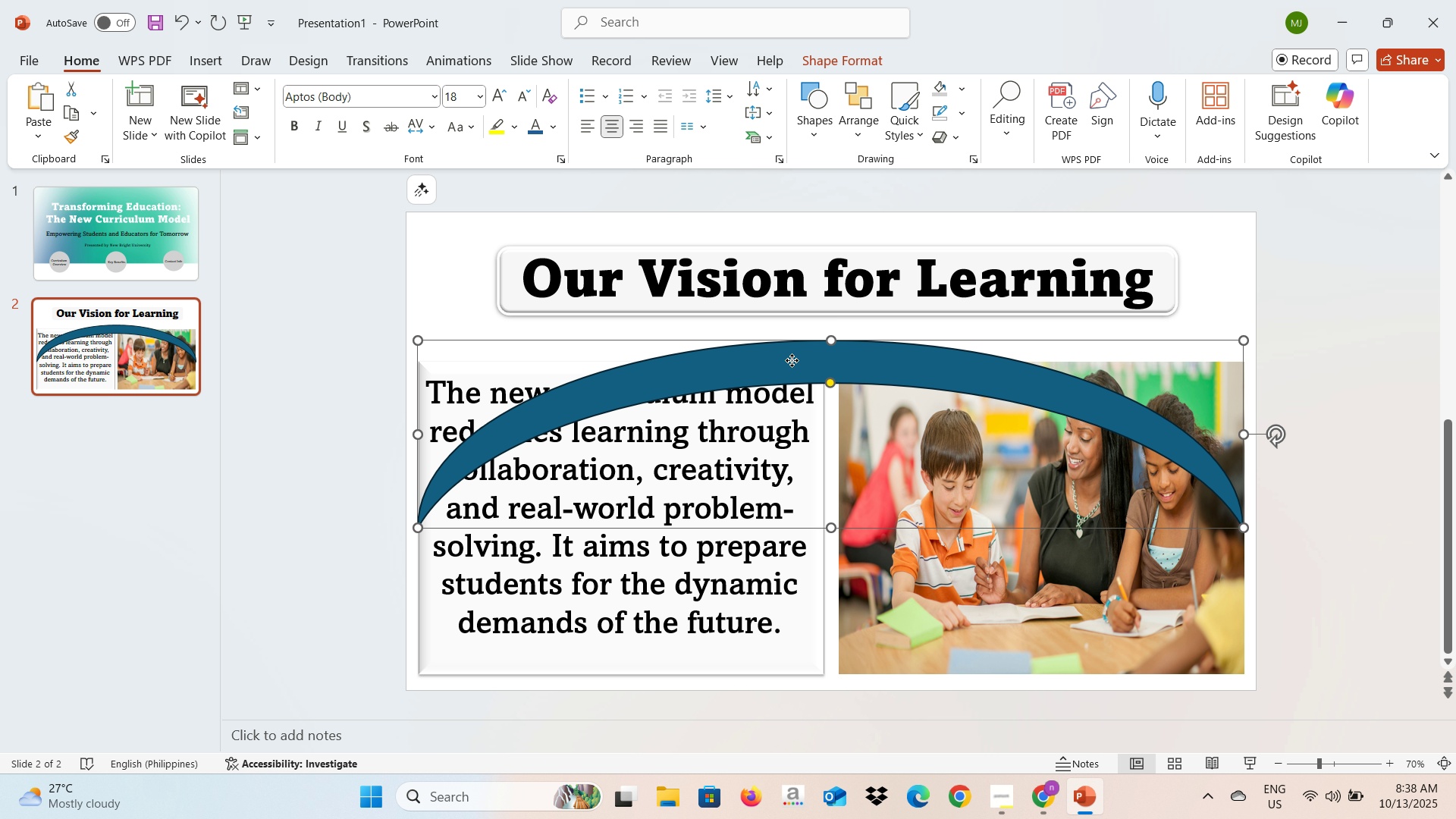 
right_click([792, 360])
 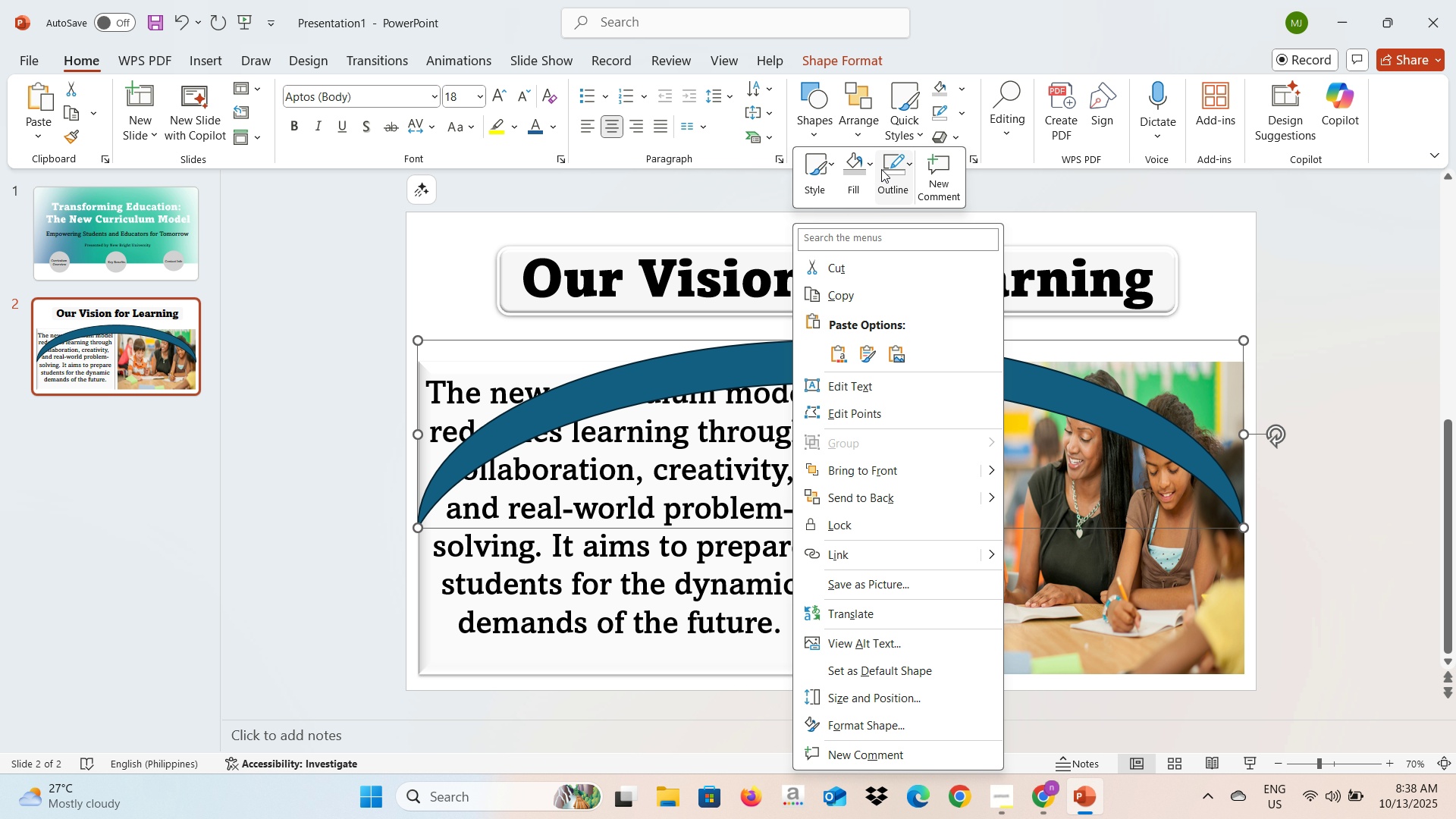 
left_click([857, 180])
 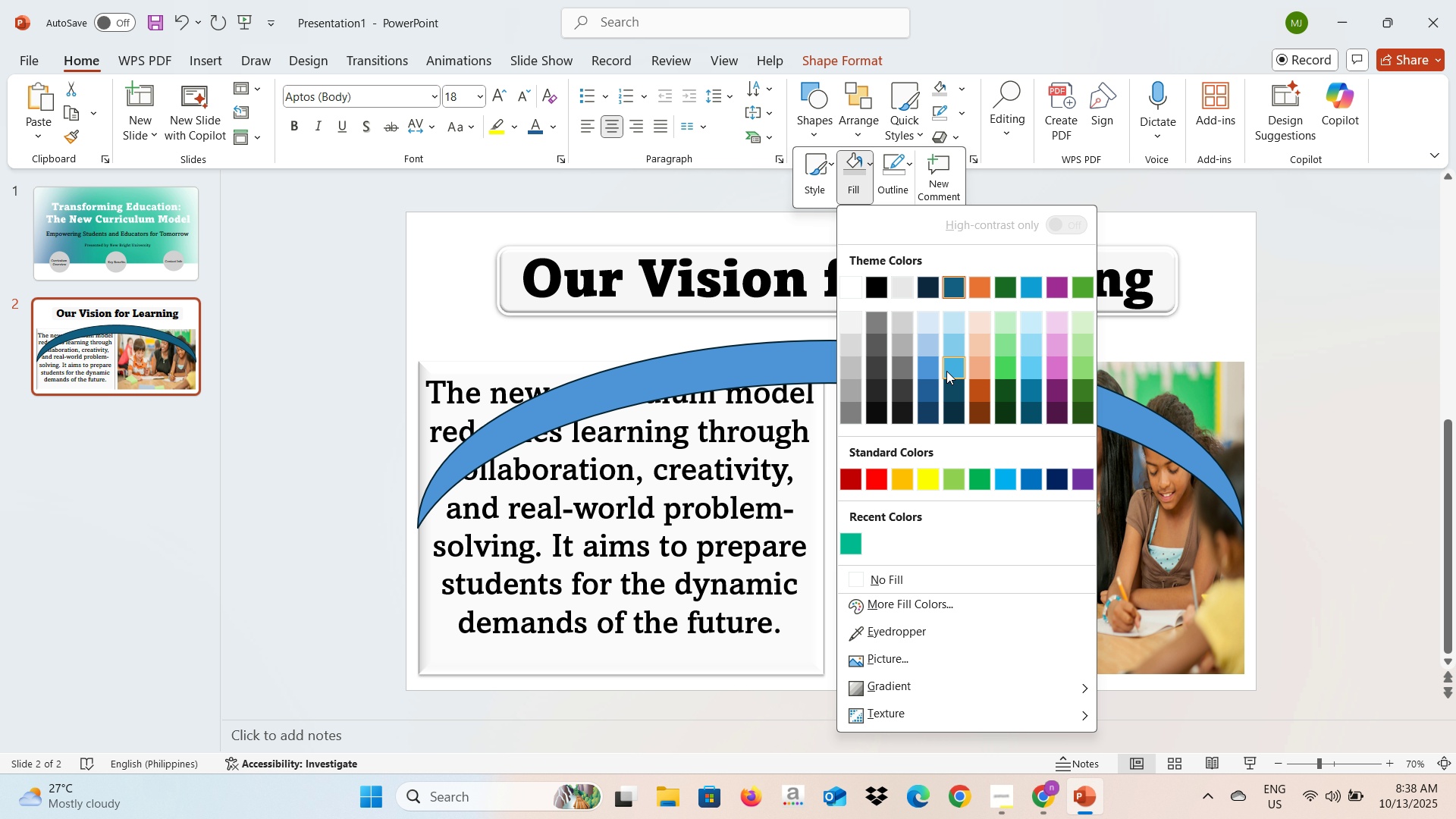 
left_click([947, 371])
 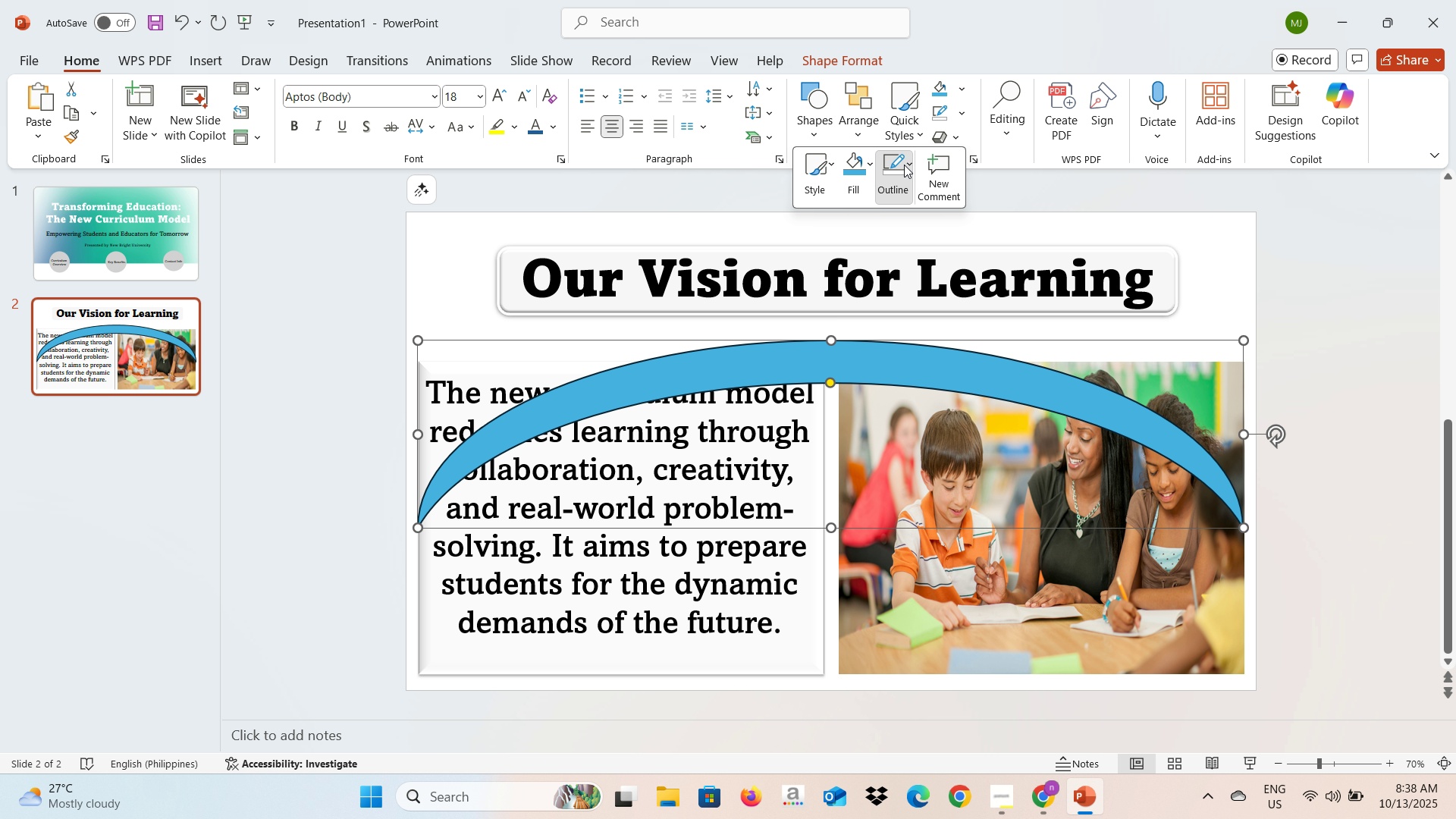 
left_click([904, 165])
 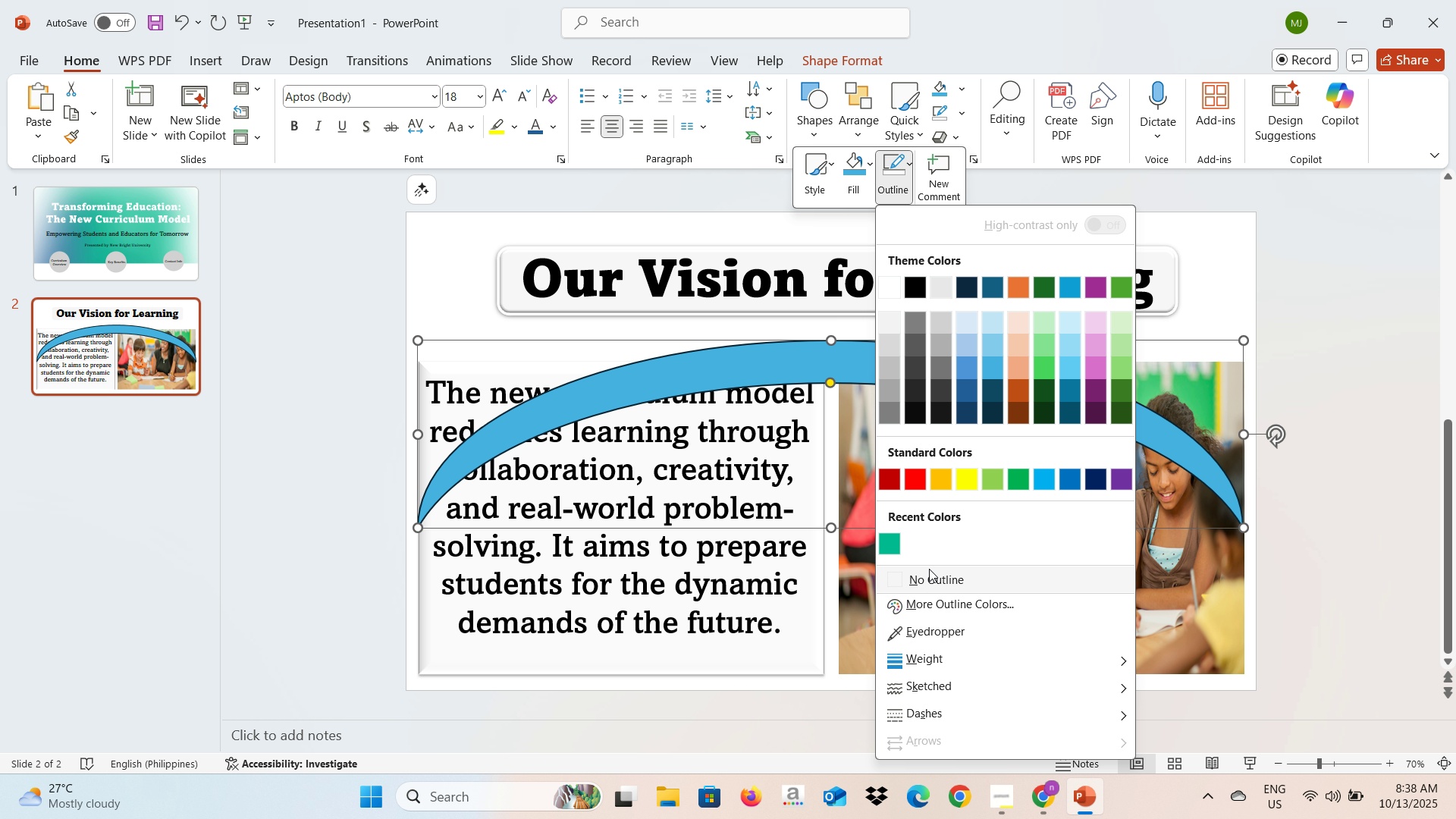 
left_click([929, 580])
 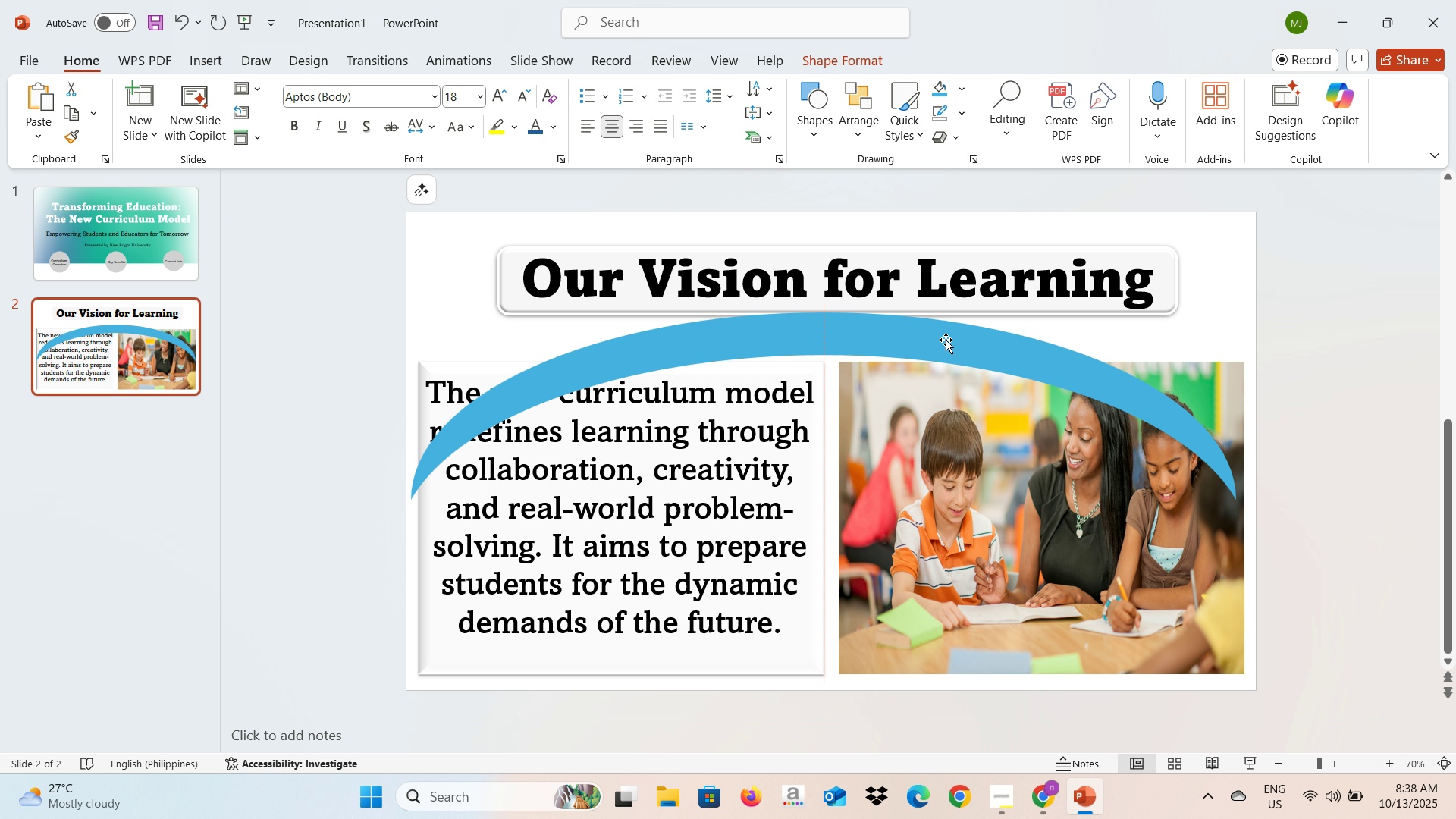 
wait(8.72)
 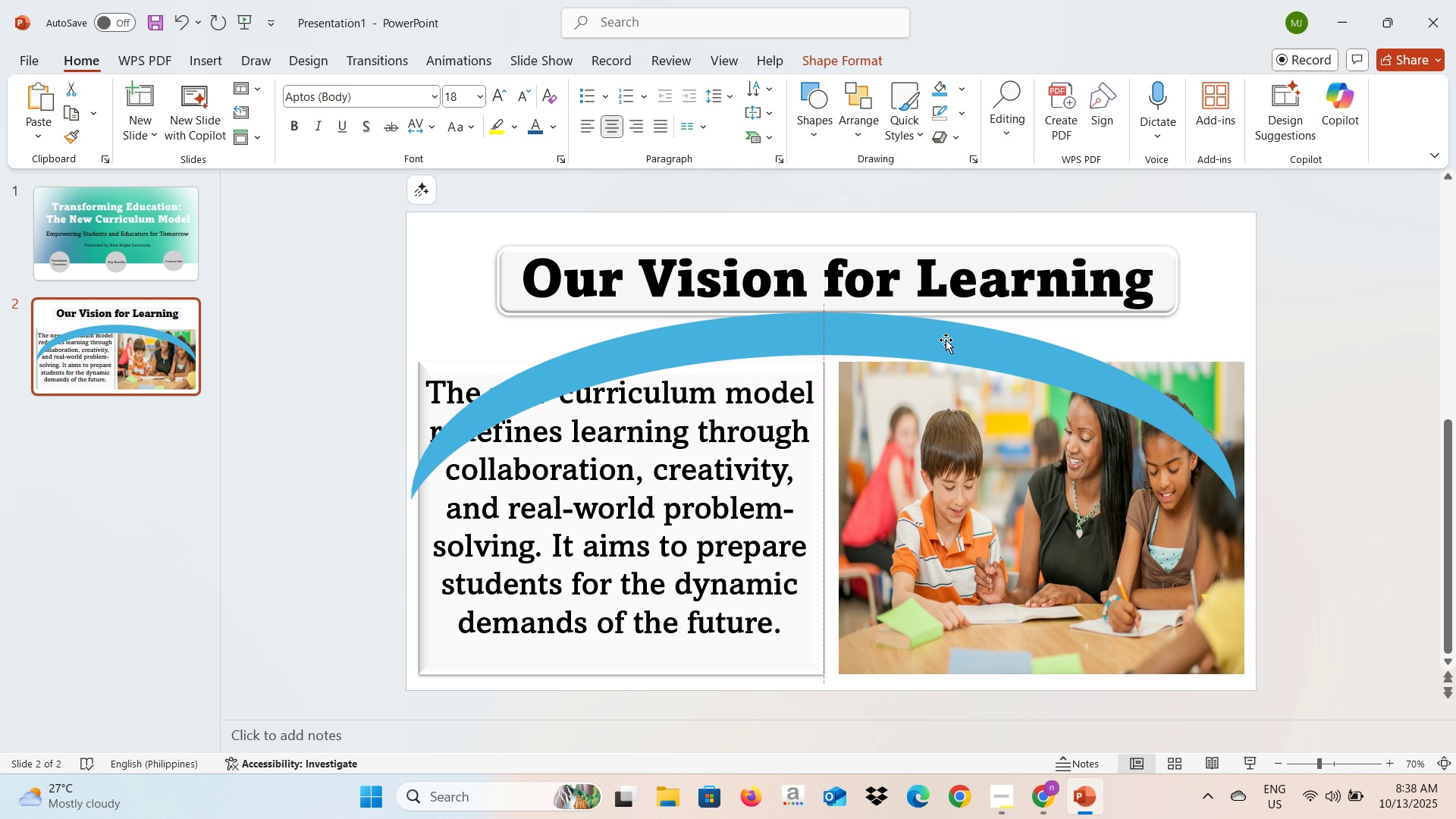 
left_click([436, 254])
 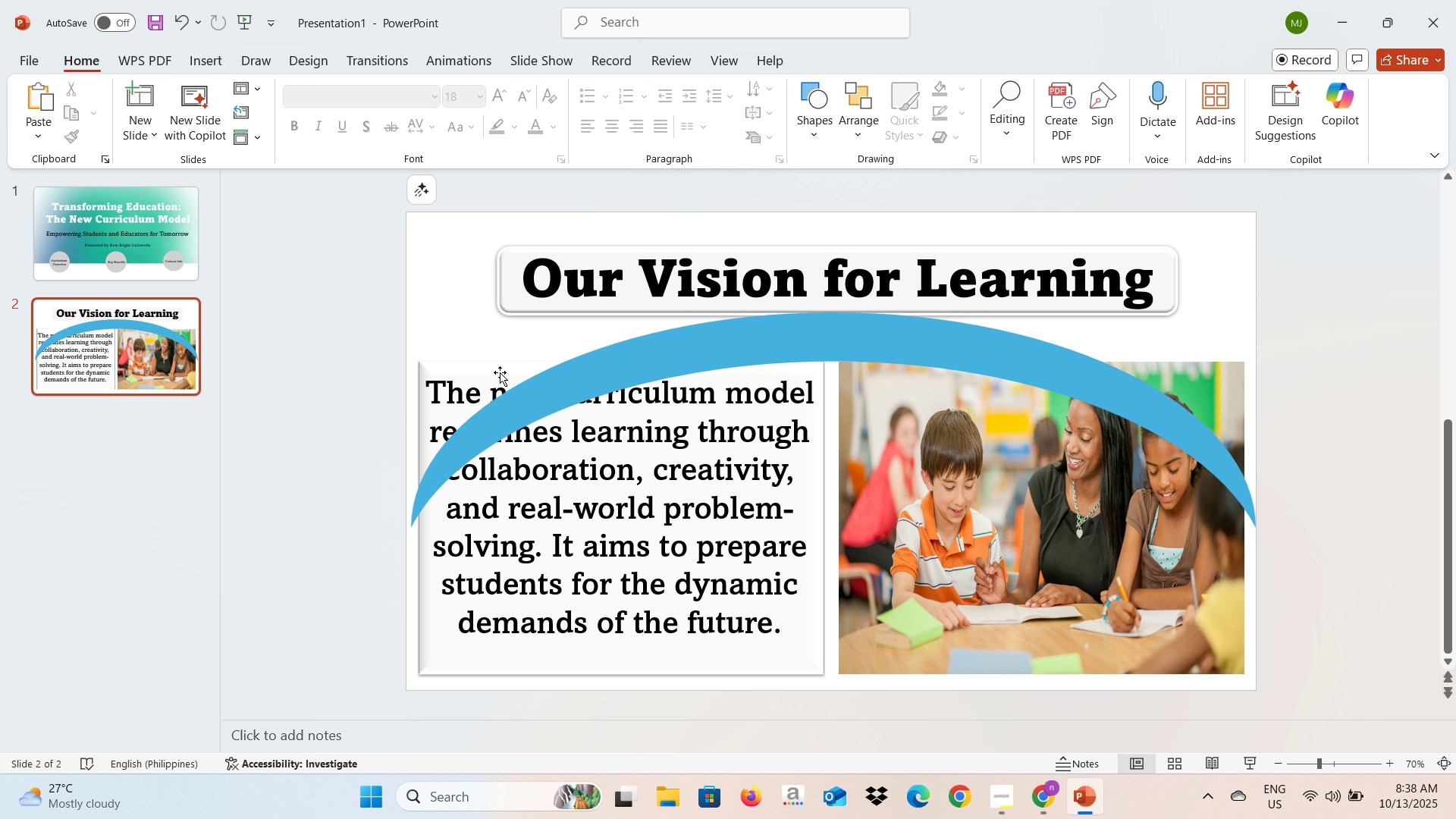 
key(Control+Z)
 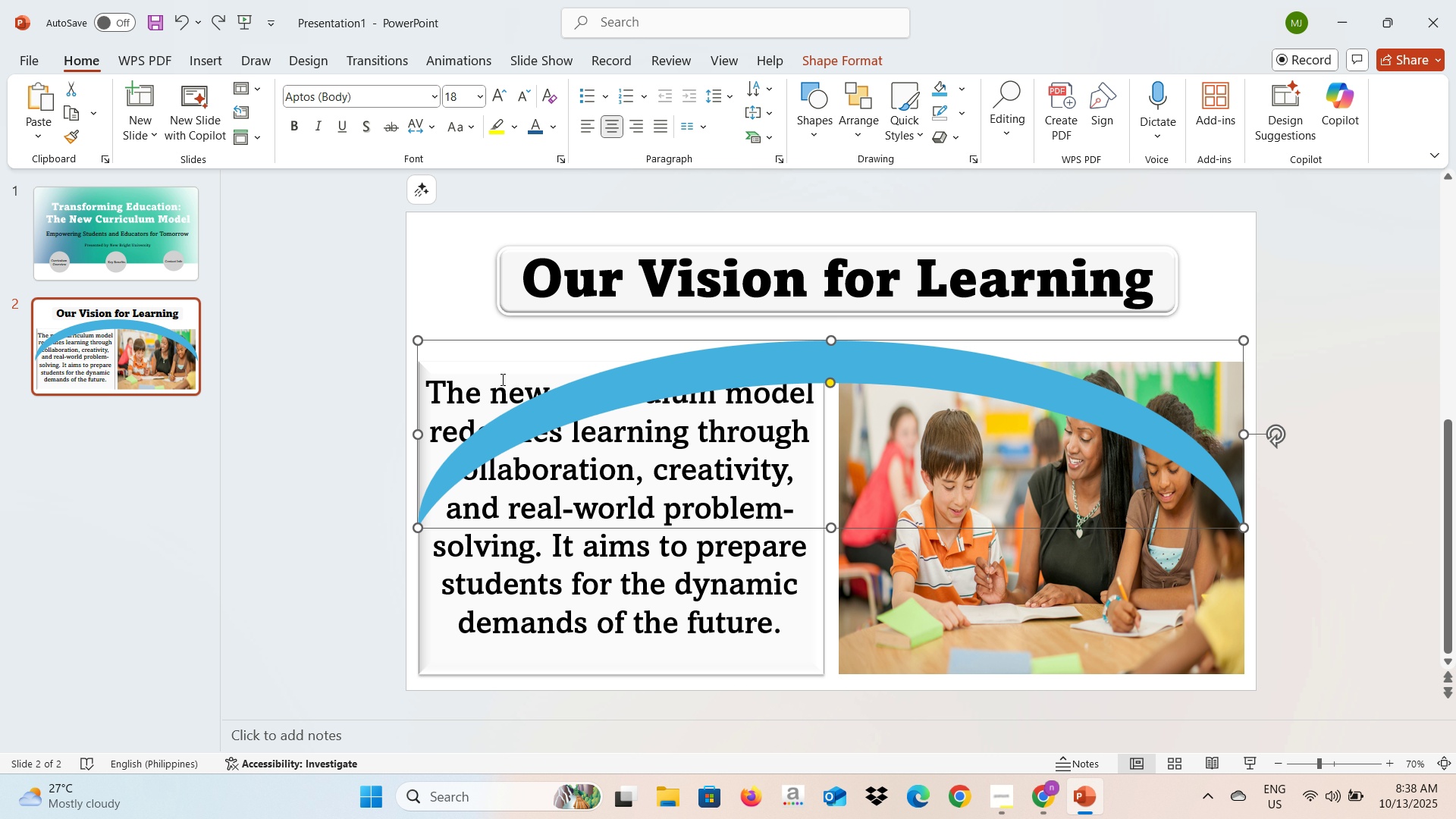 
key(Control+Z)
 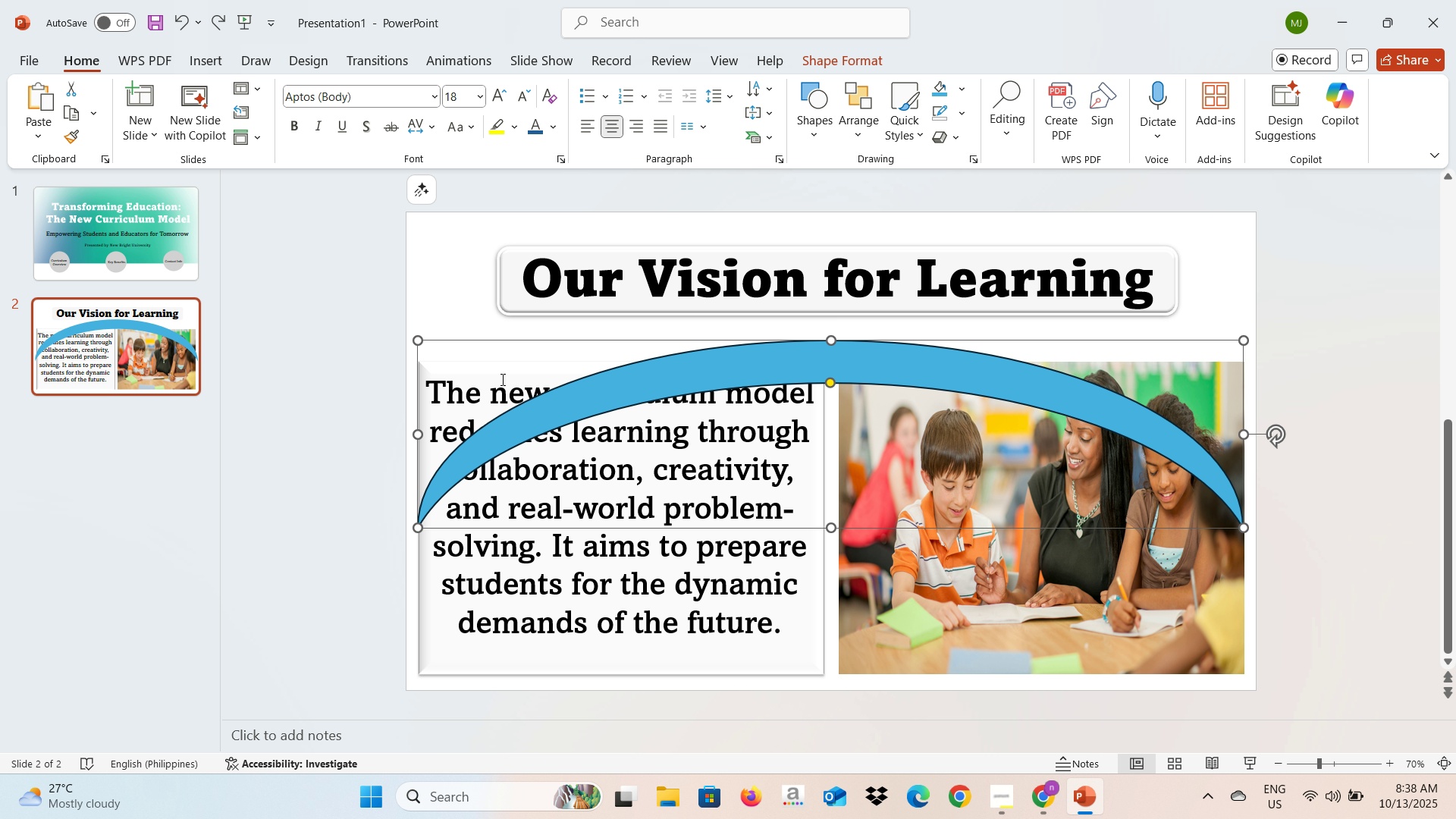 
key(Control+Z)
 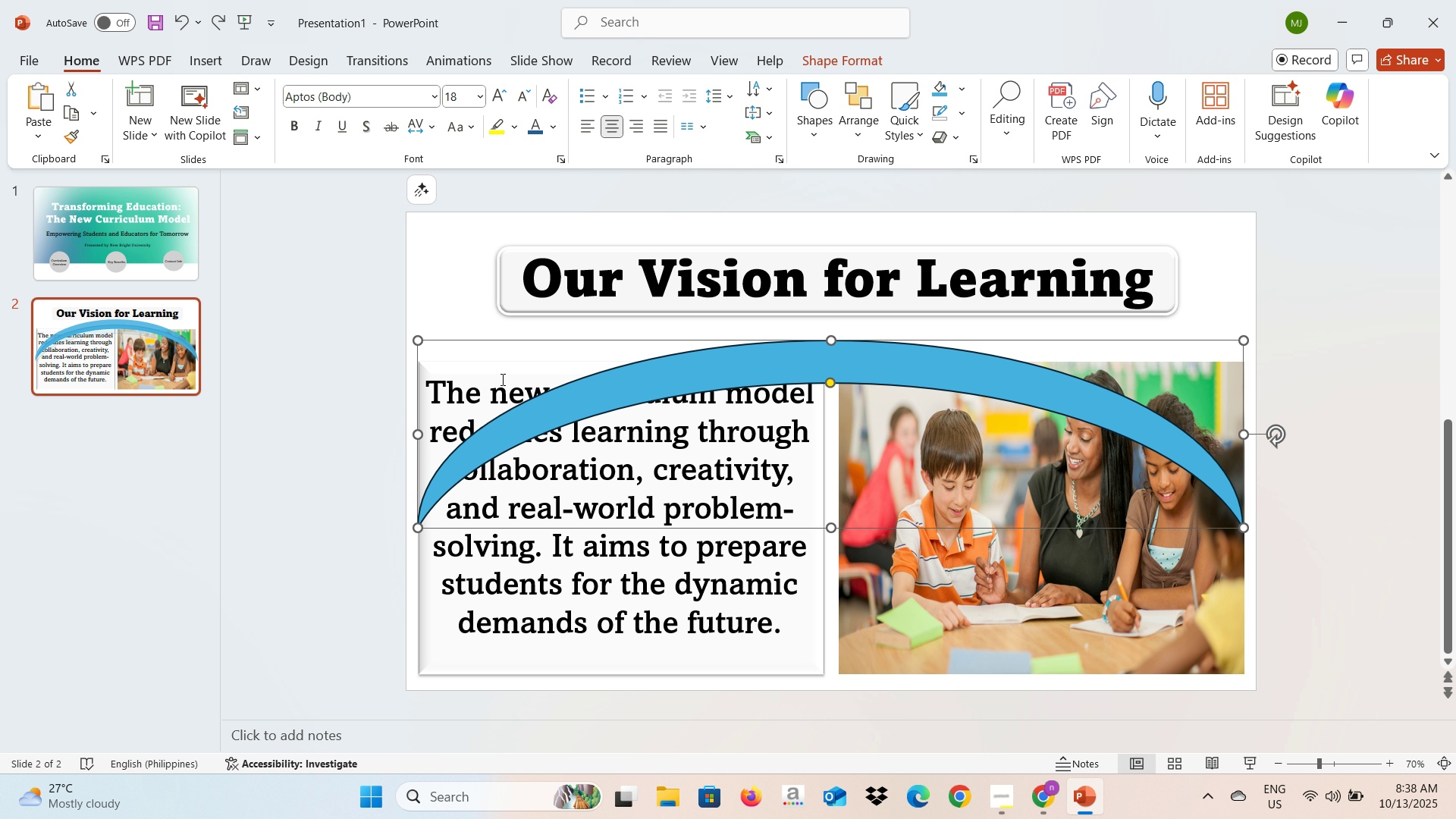 
key(Control+Z)
 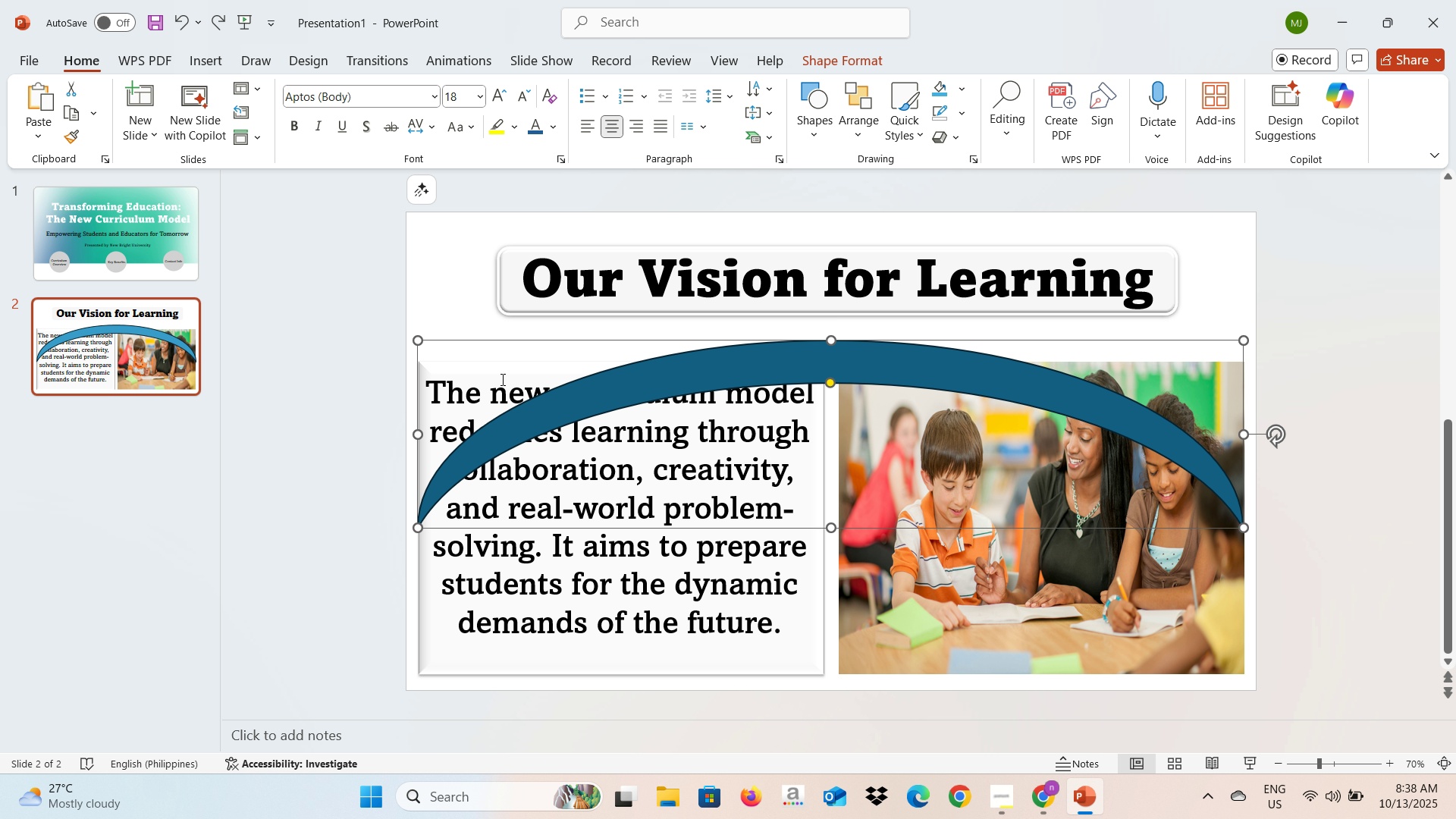 
key(Control+Z)
 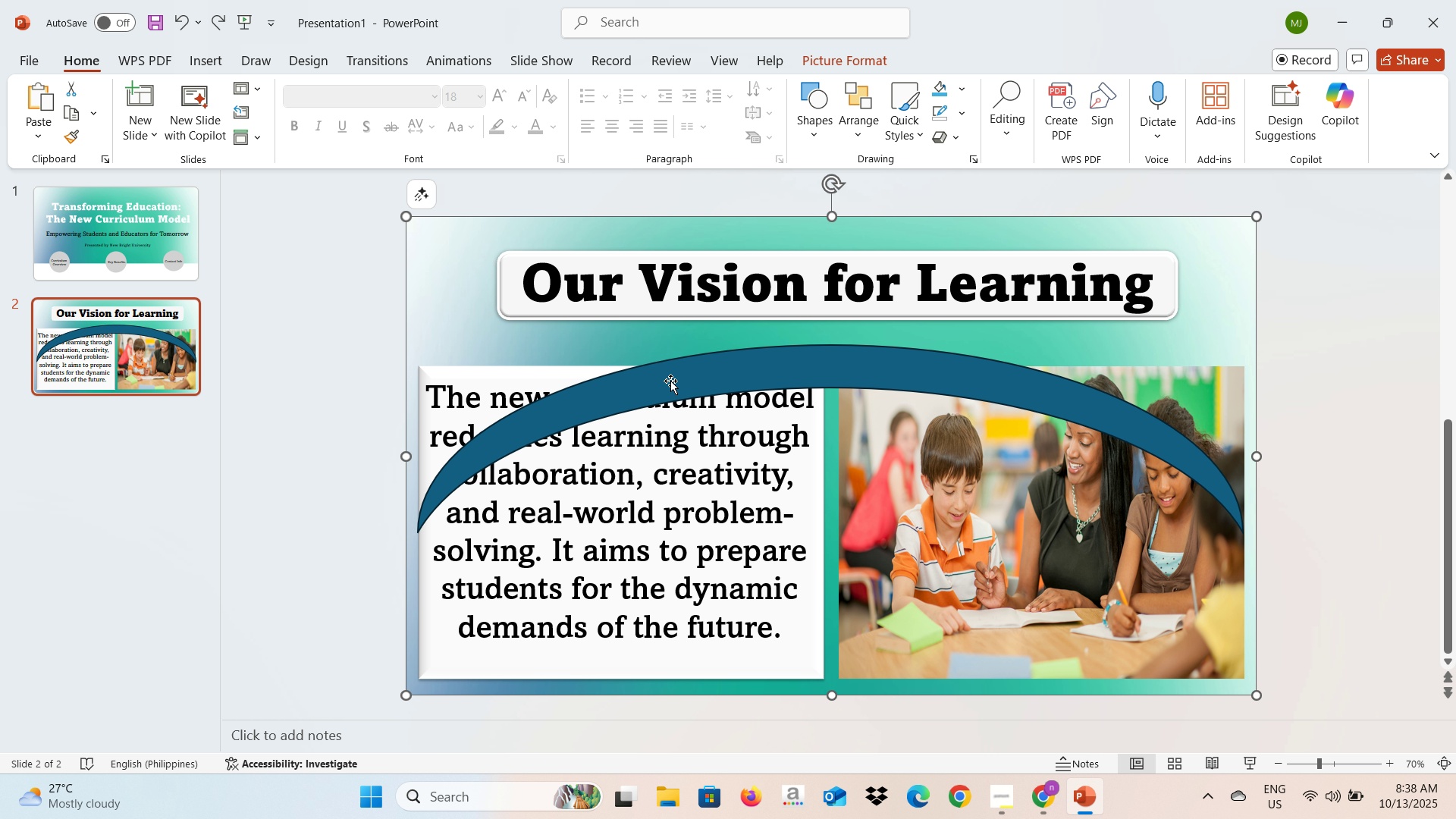 
left_click([670, 381])
 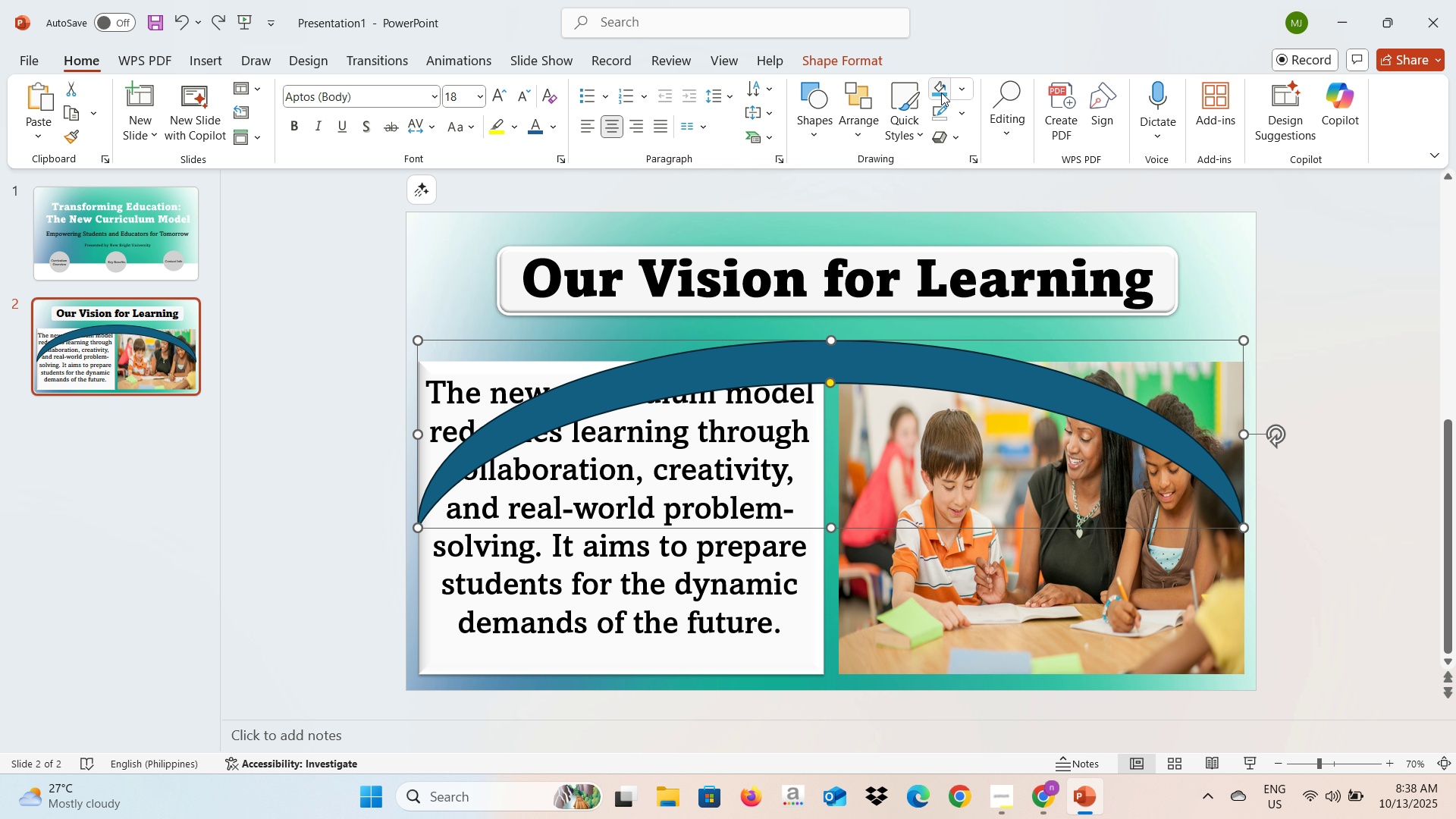 
left_click([945, 91])
 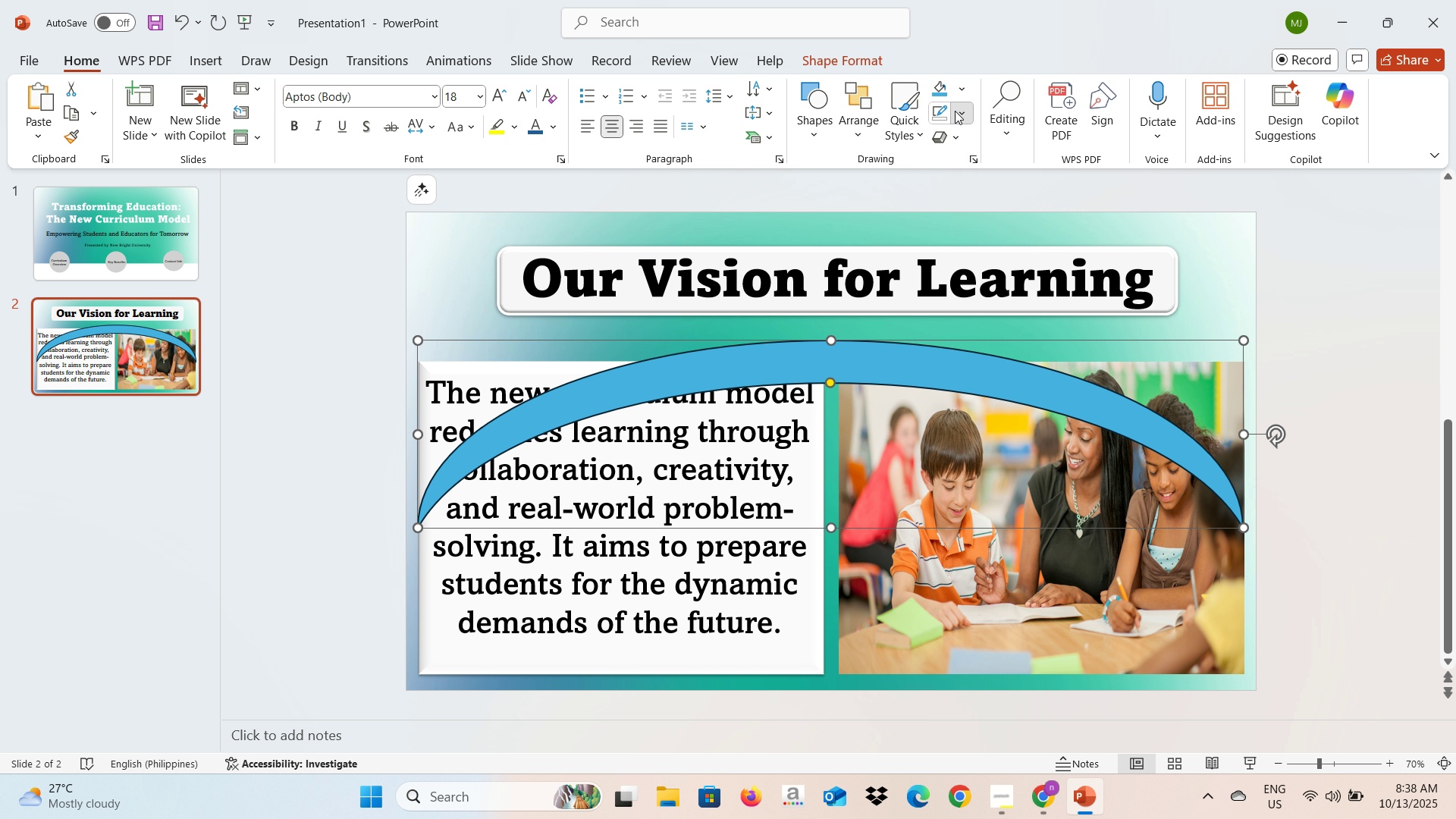 
left_click([955, 111])
 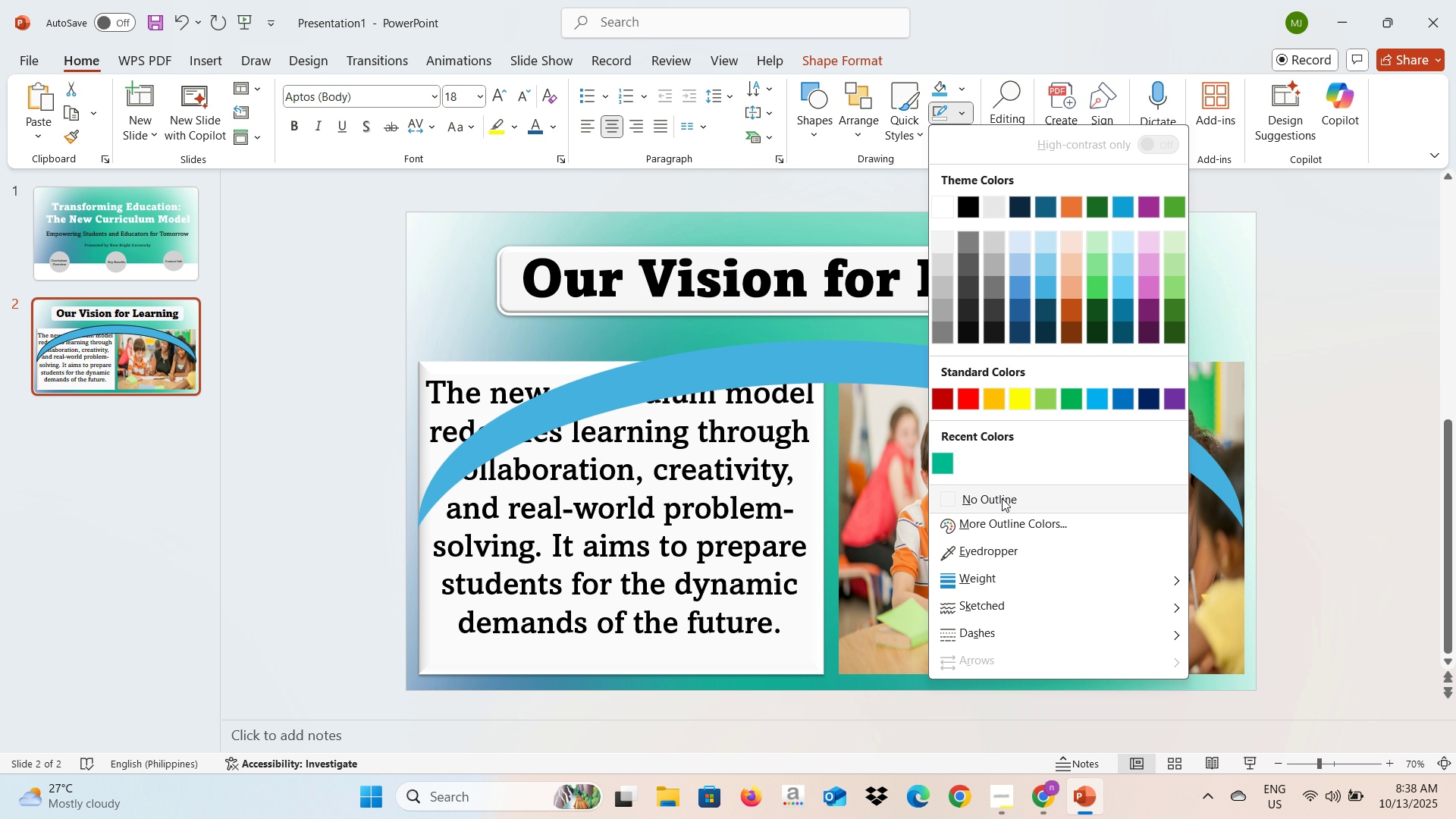 
left_click([1002, 498])
 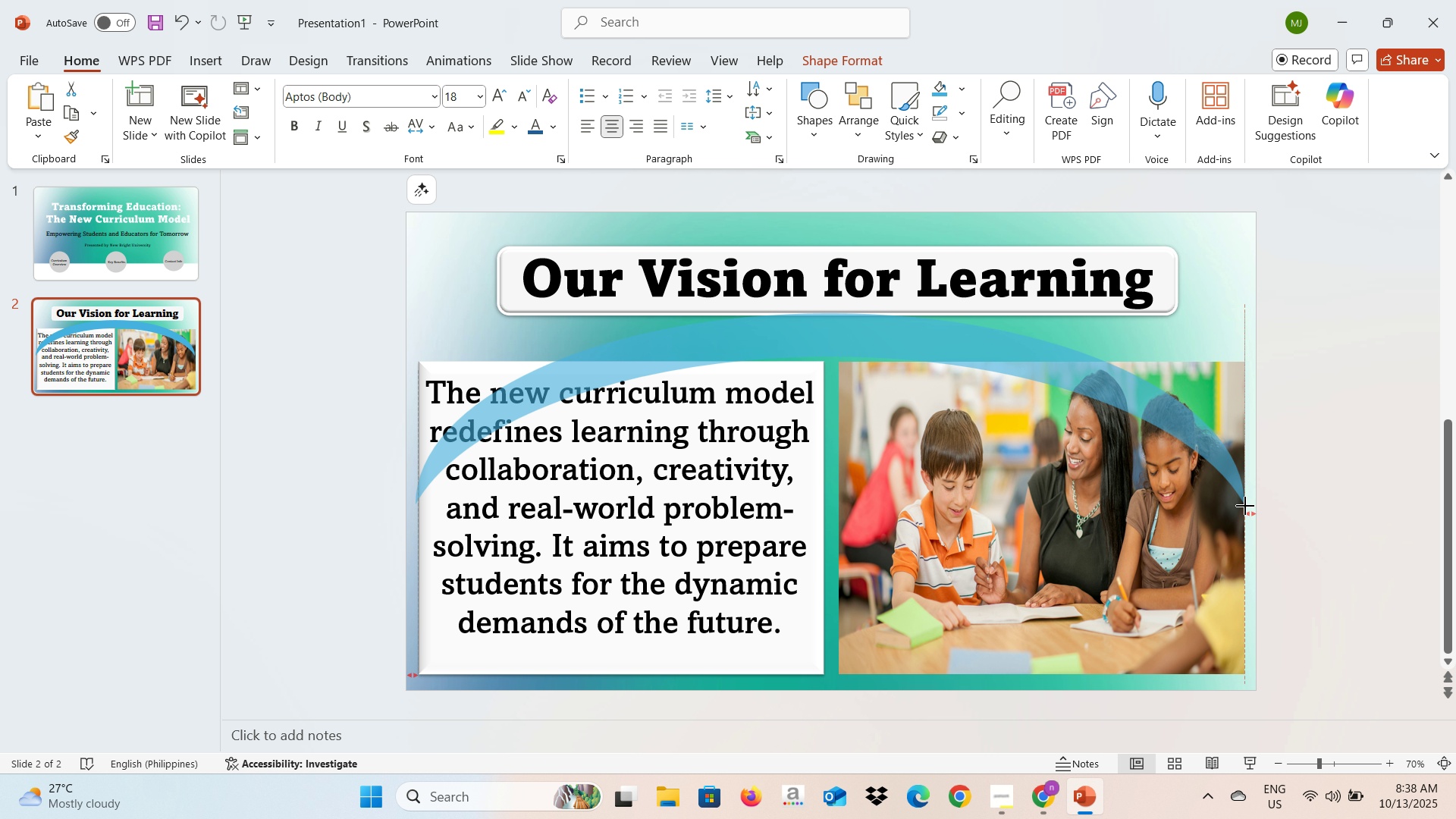 
wait(5.49)
 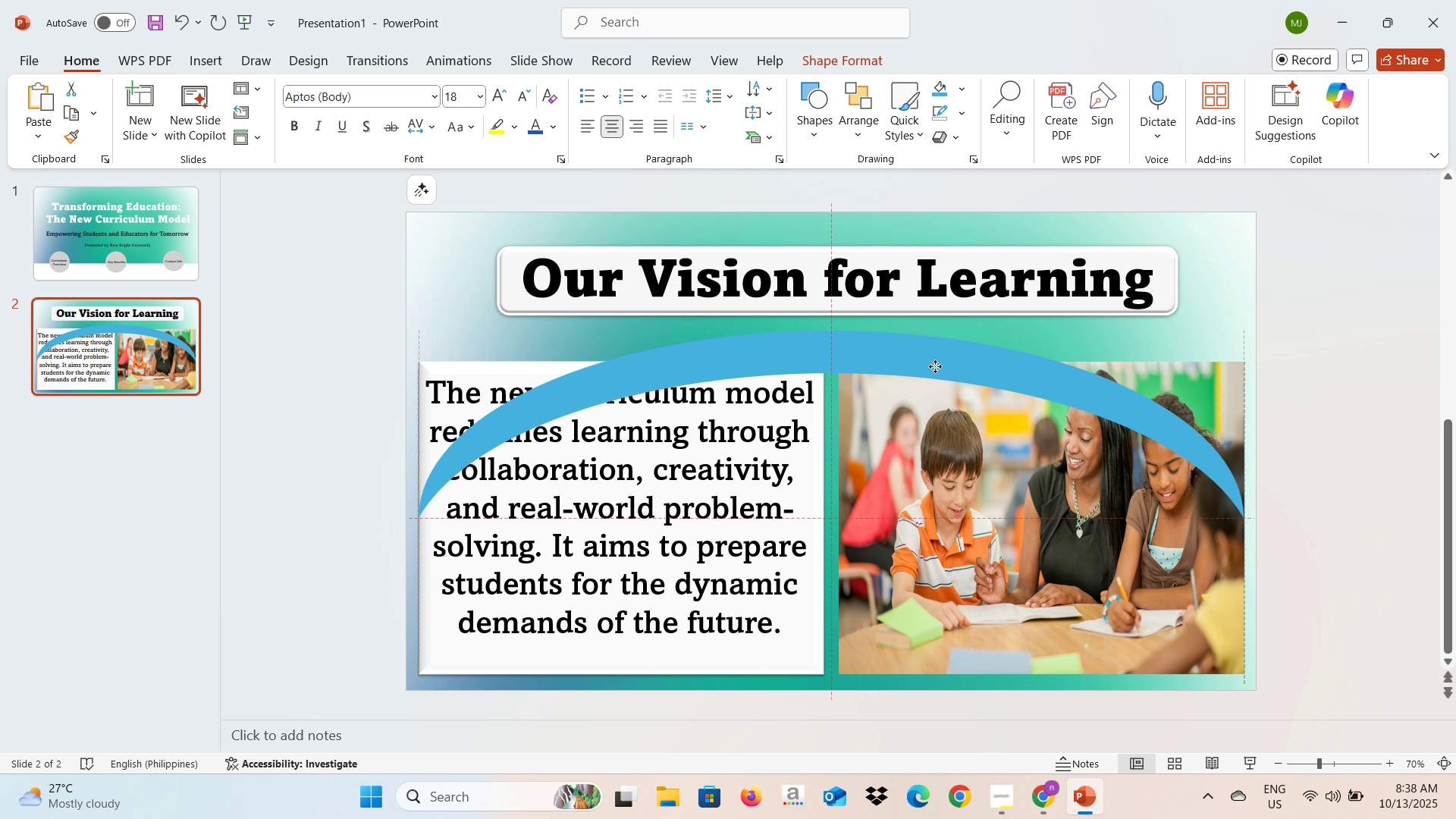 
right_click([1076, 374])
 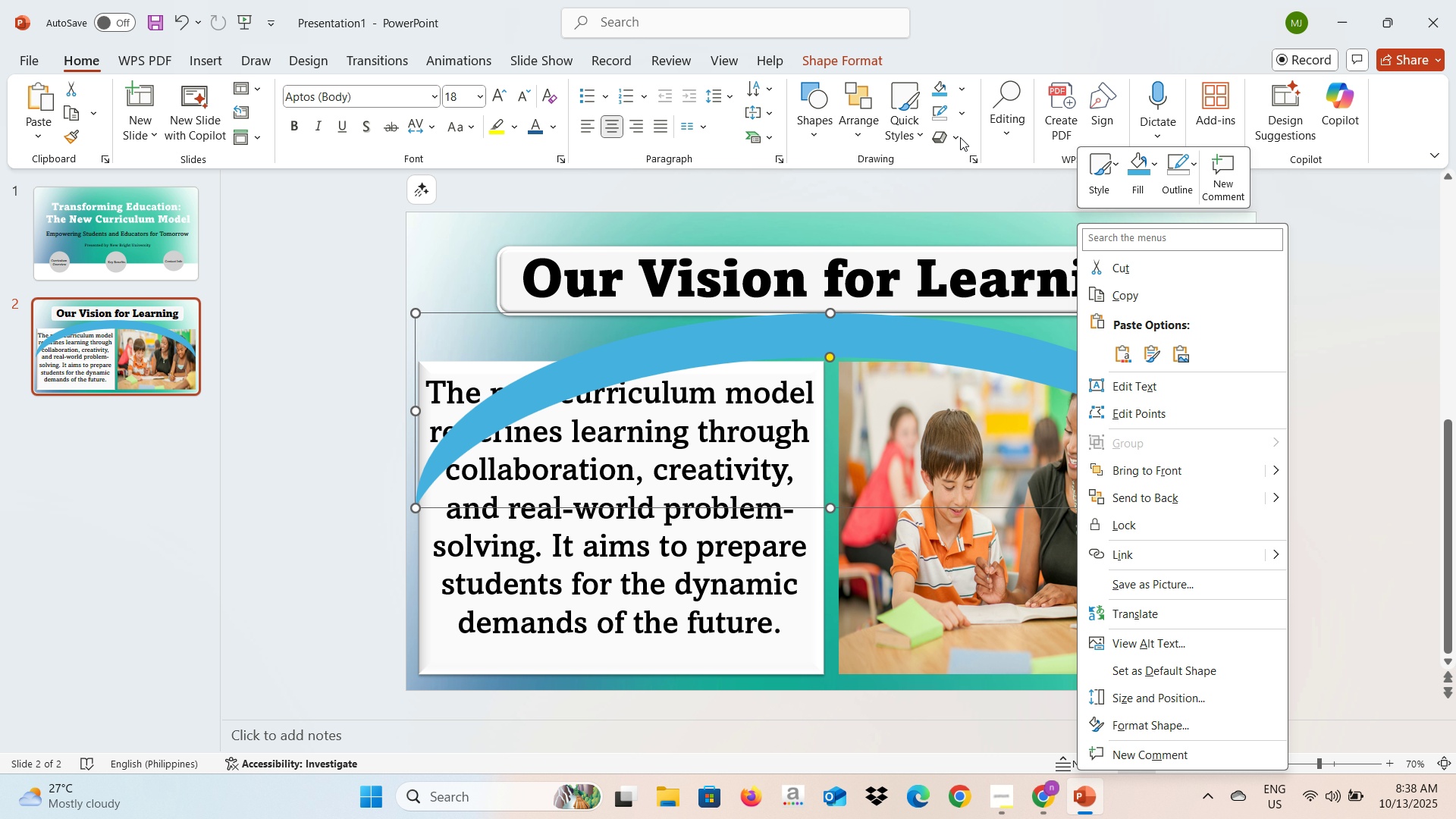 
left_click([960, 140])
 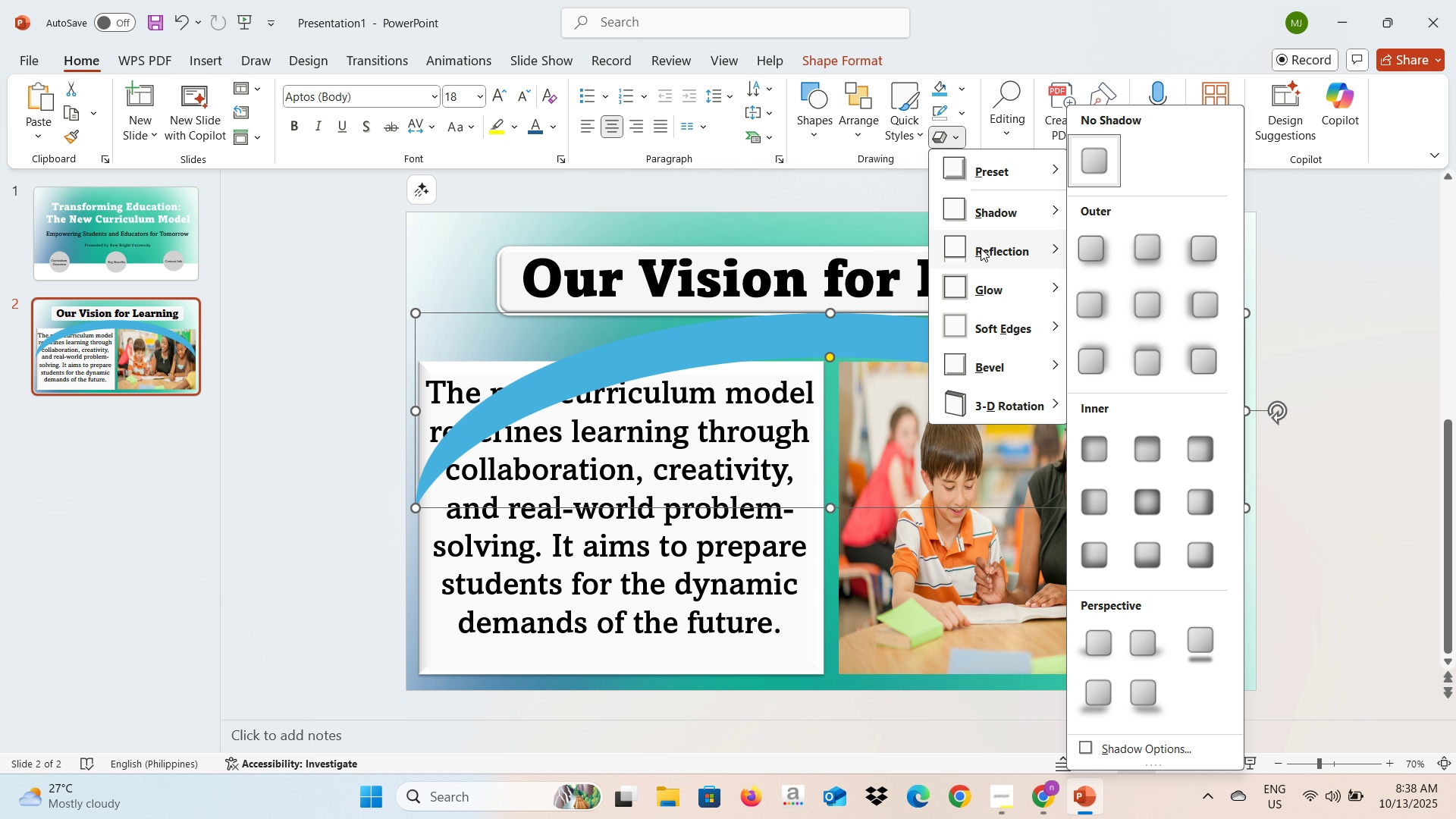 
left_click([981, 249])
 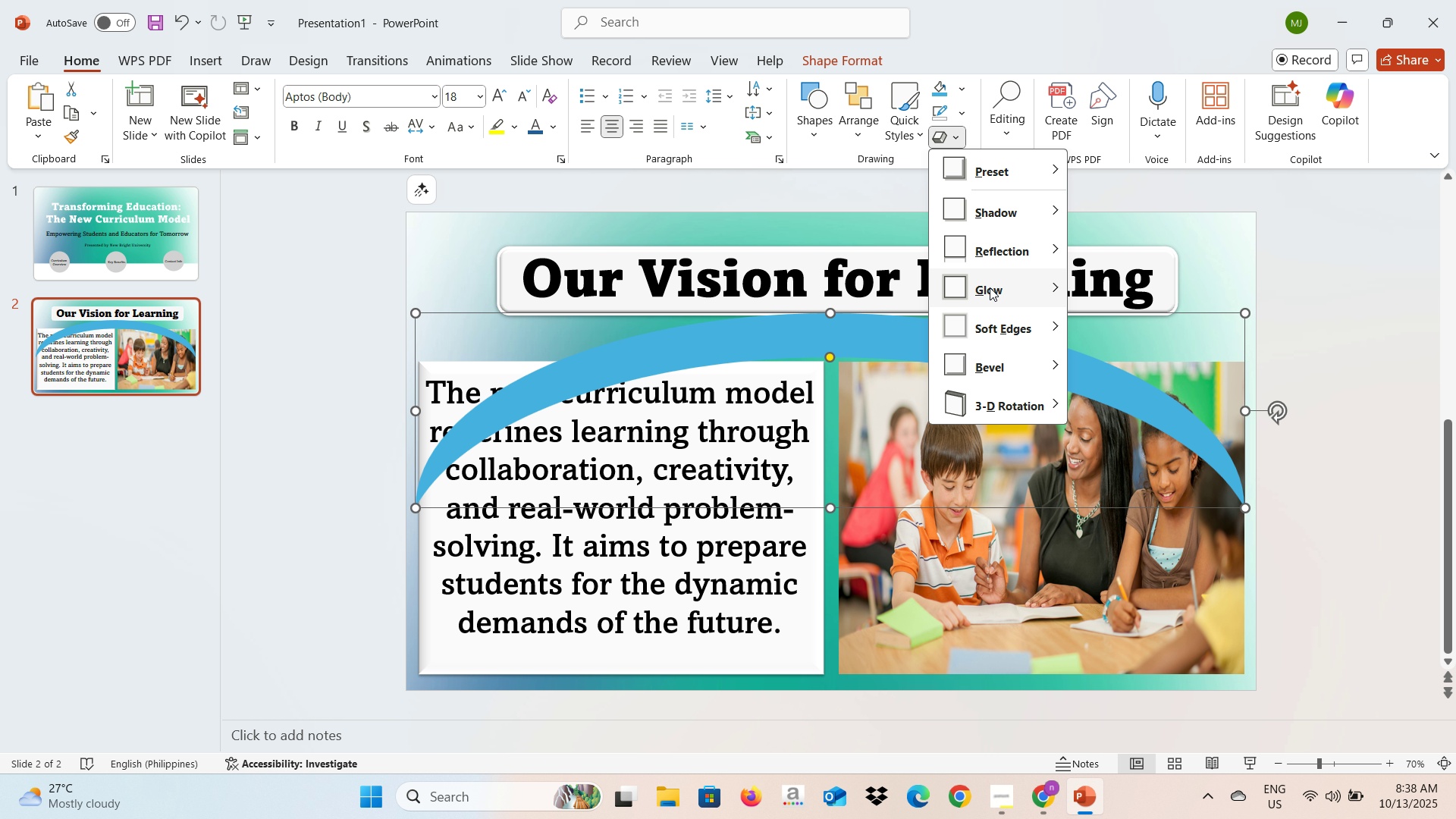 
left_click([990, 287])
 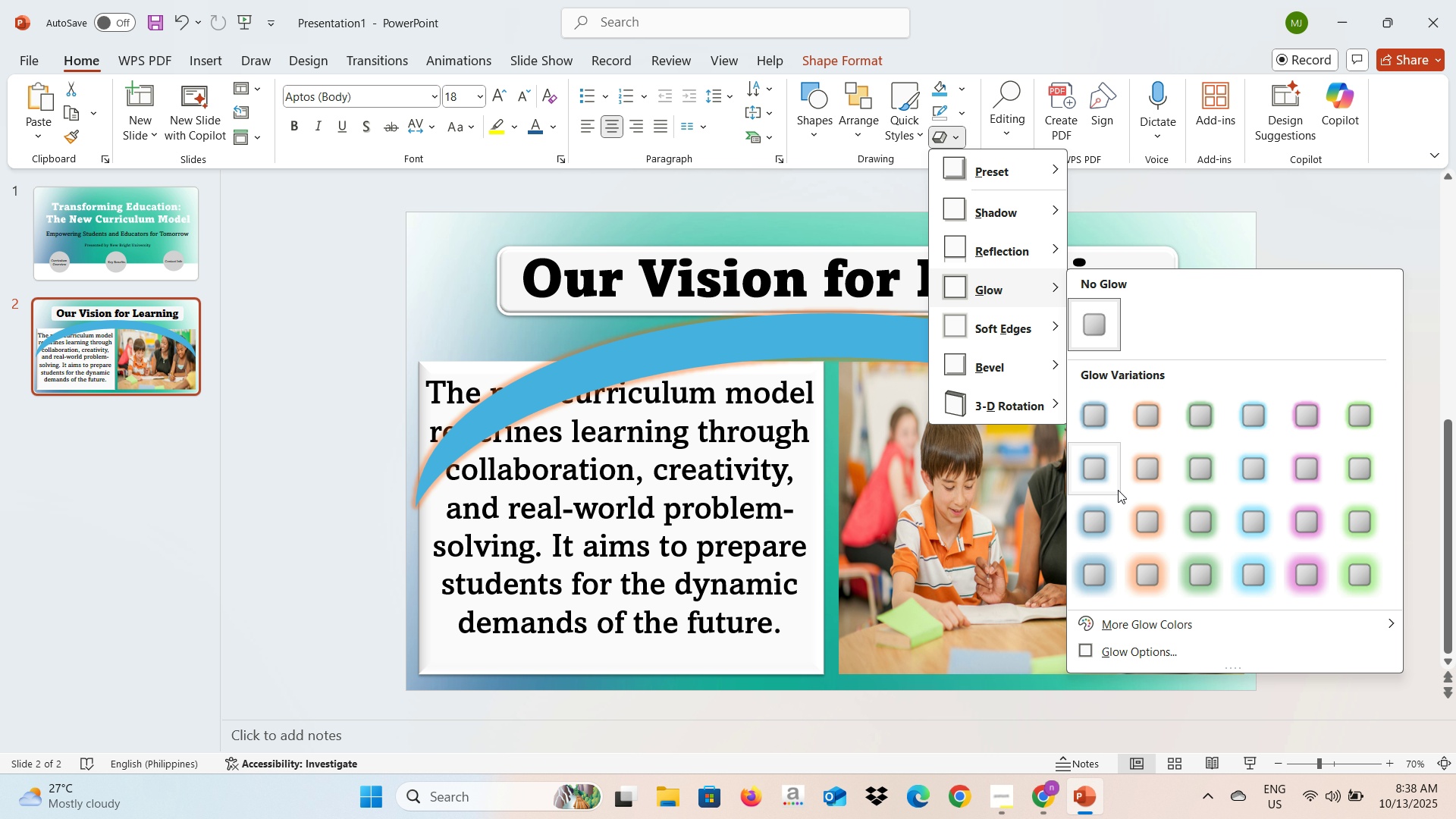 
mouse_move([1098, 490])
 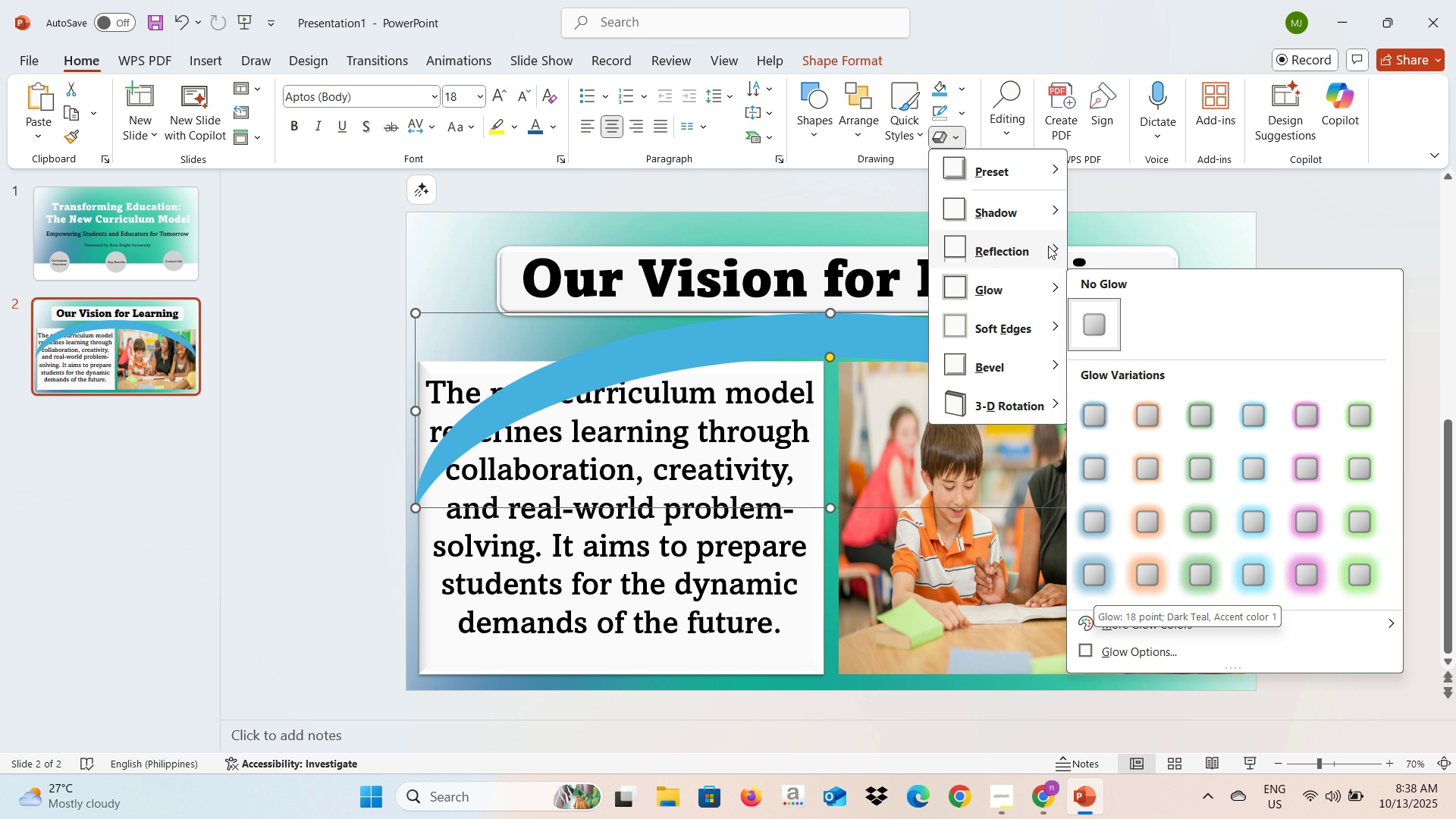 
left_click([1034, 250])
 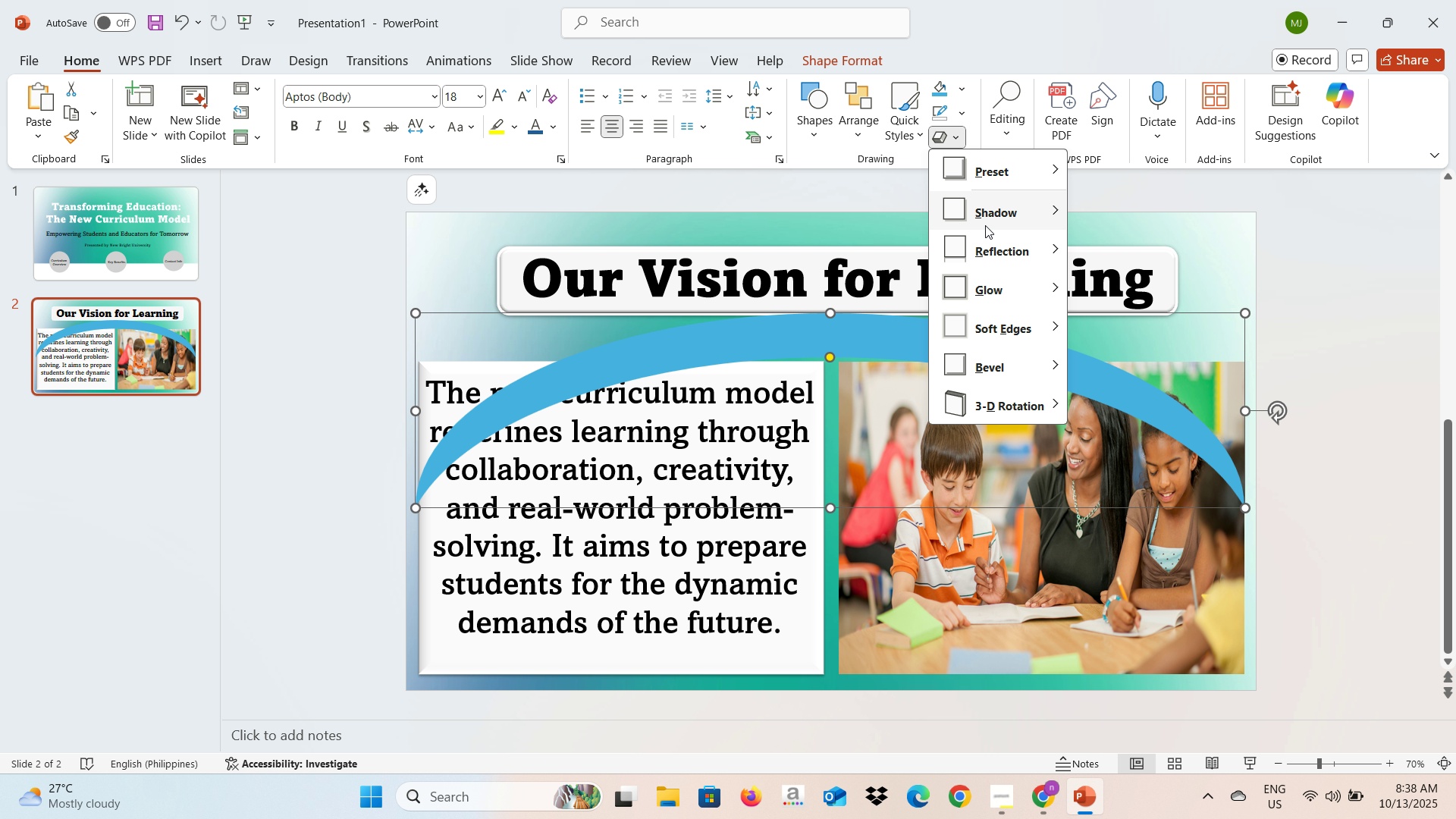 
left_click([984, 218])
 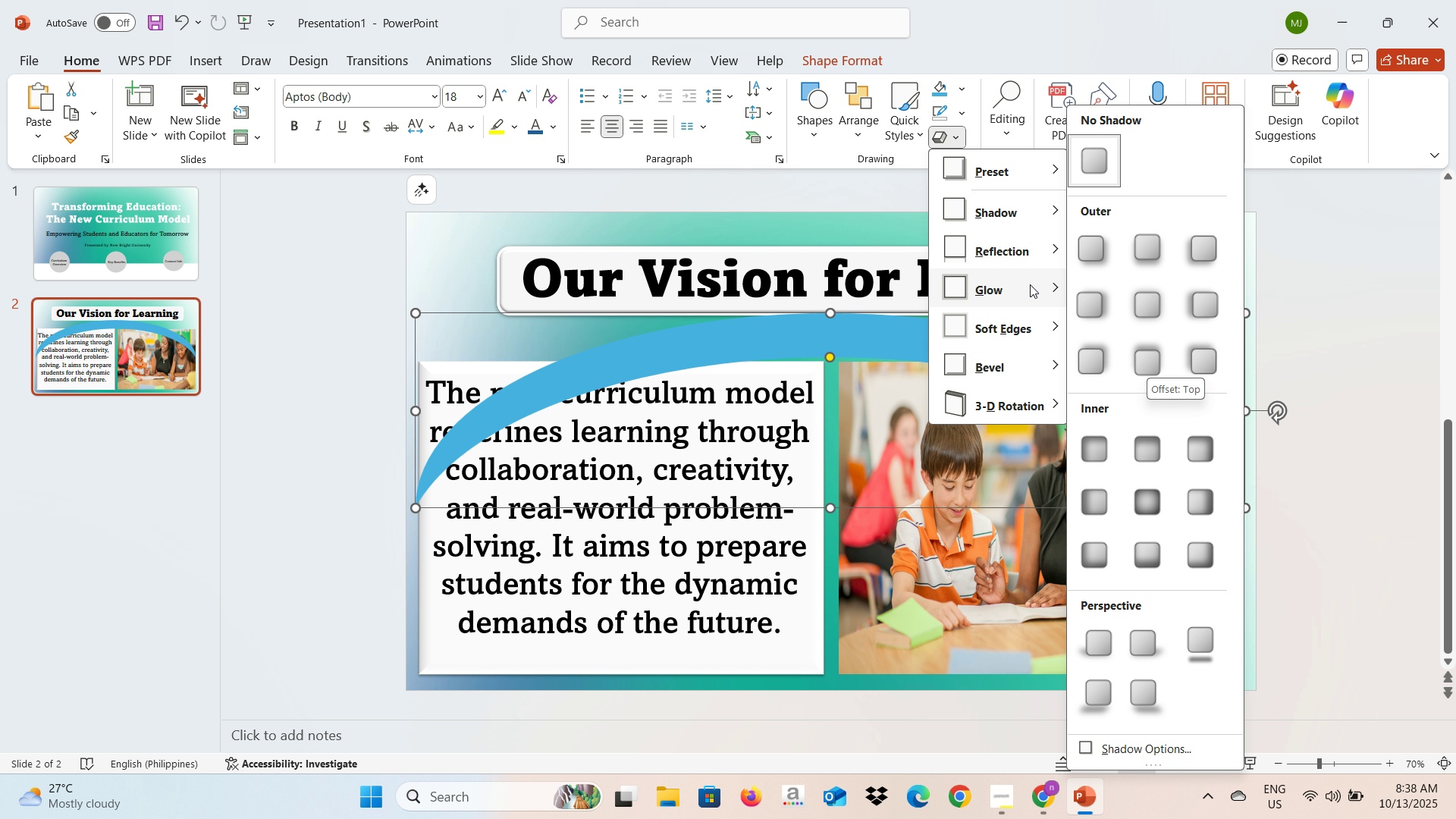 
left_click([1013, 294])
 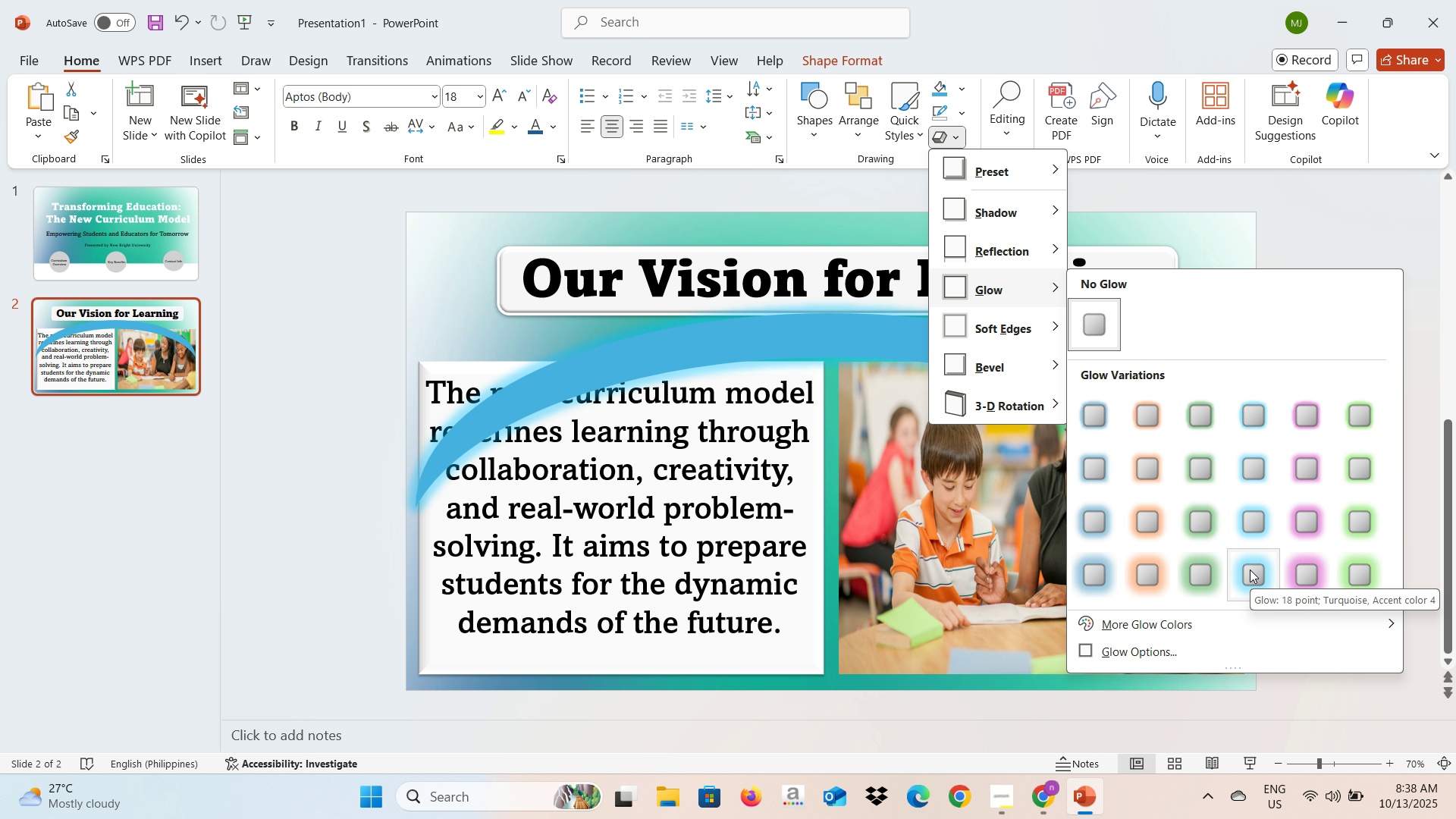 
left_click([1250, 570])
 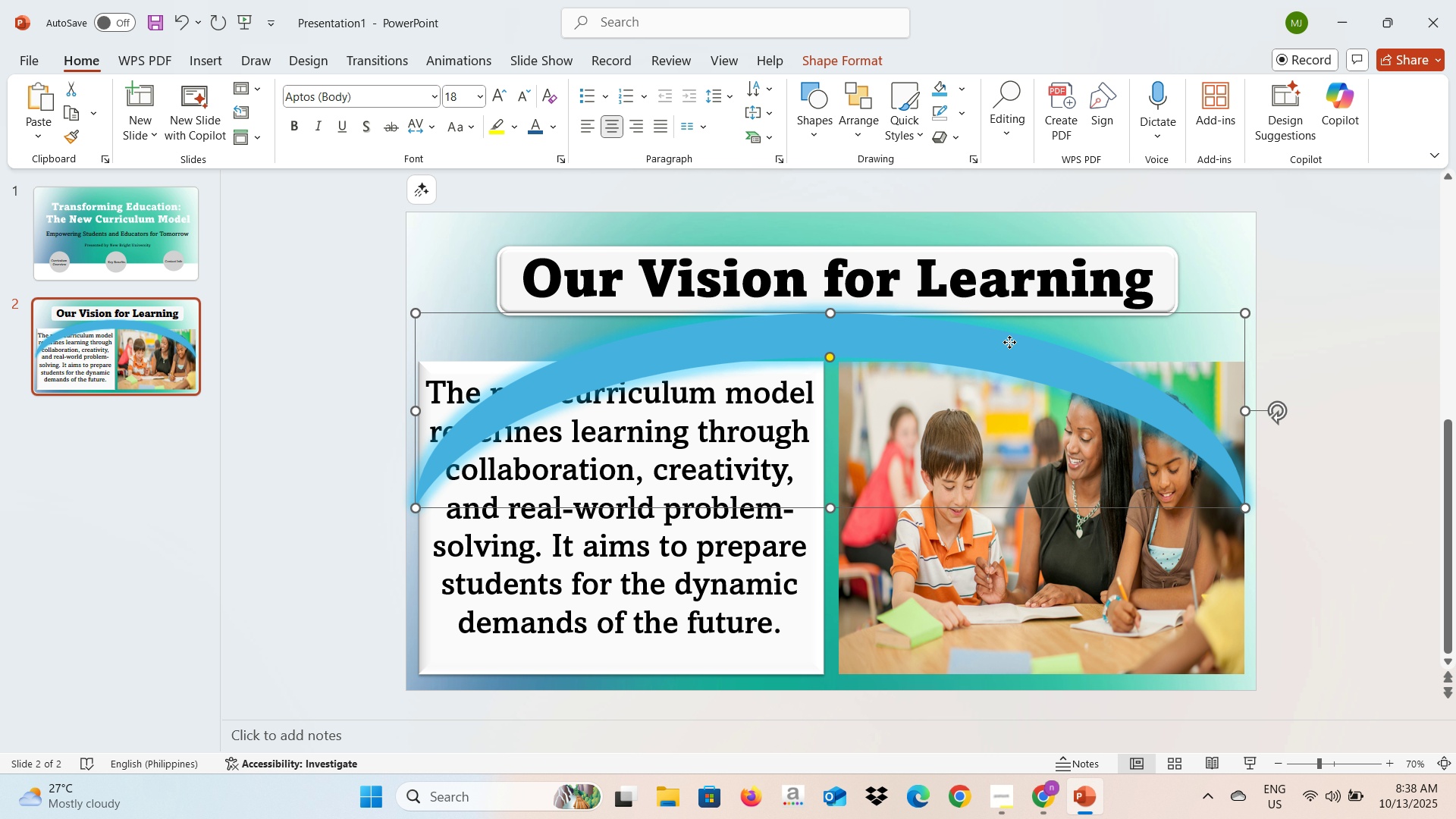 
right_click([1009, 342])
 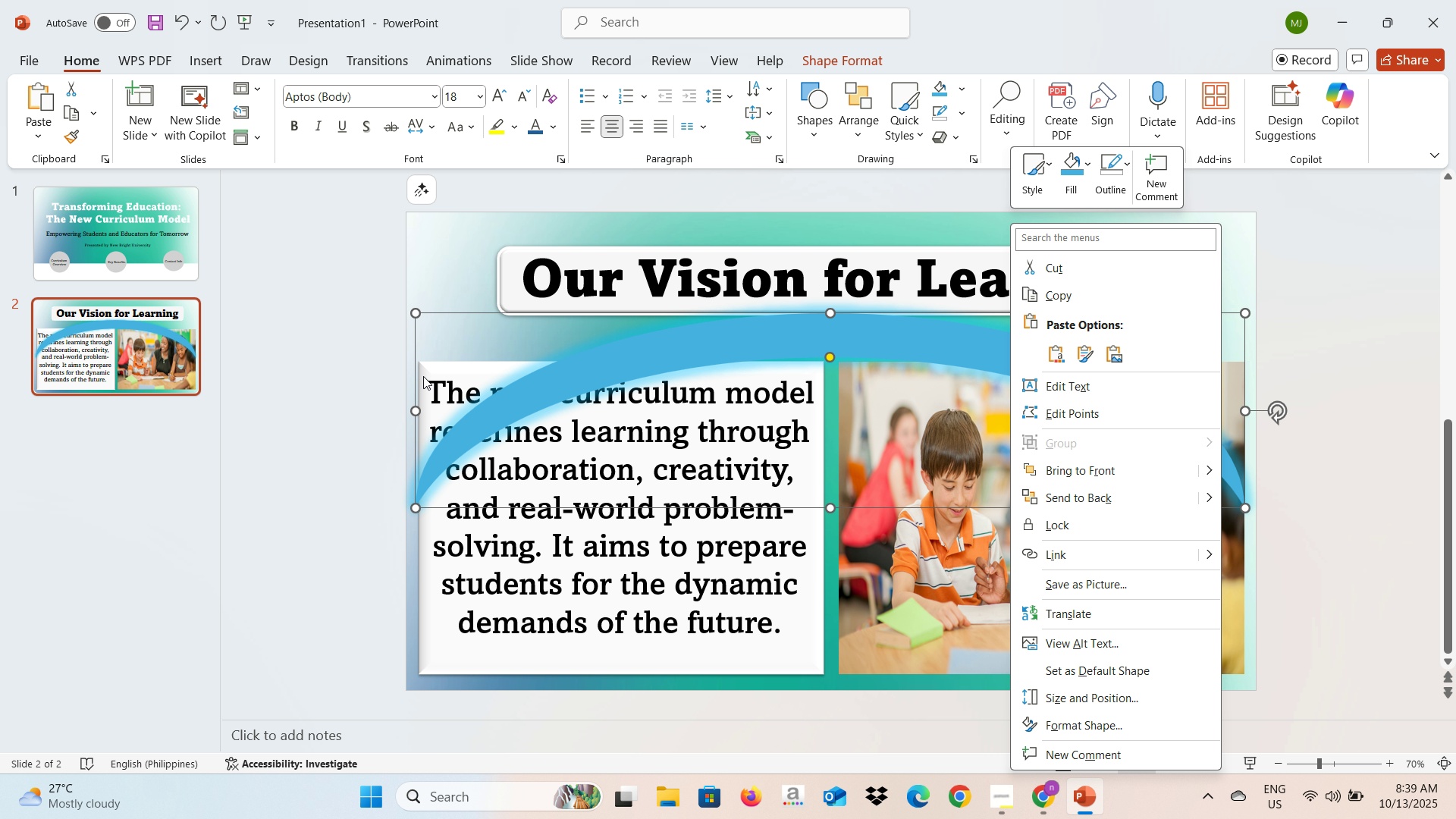 
left_click([785, 622])
 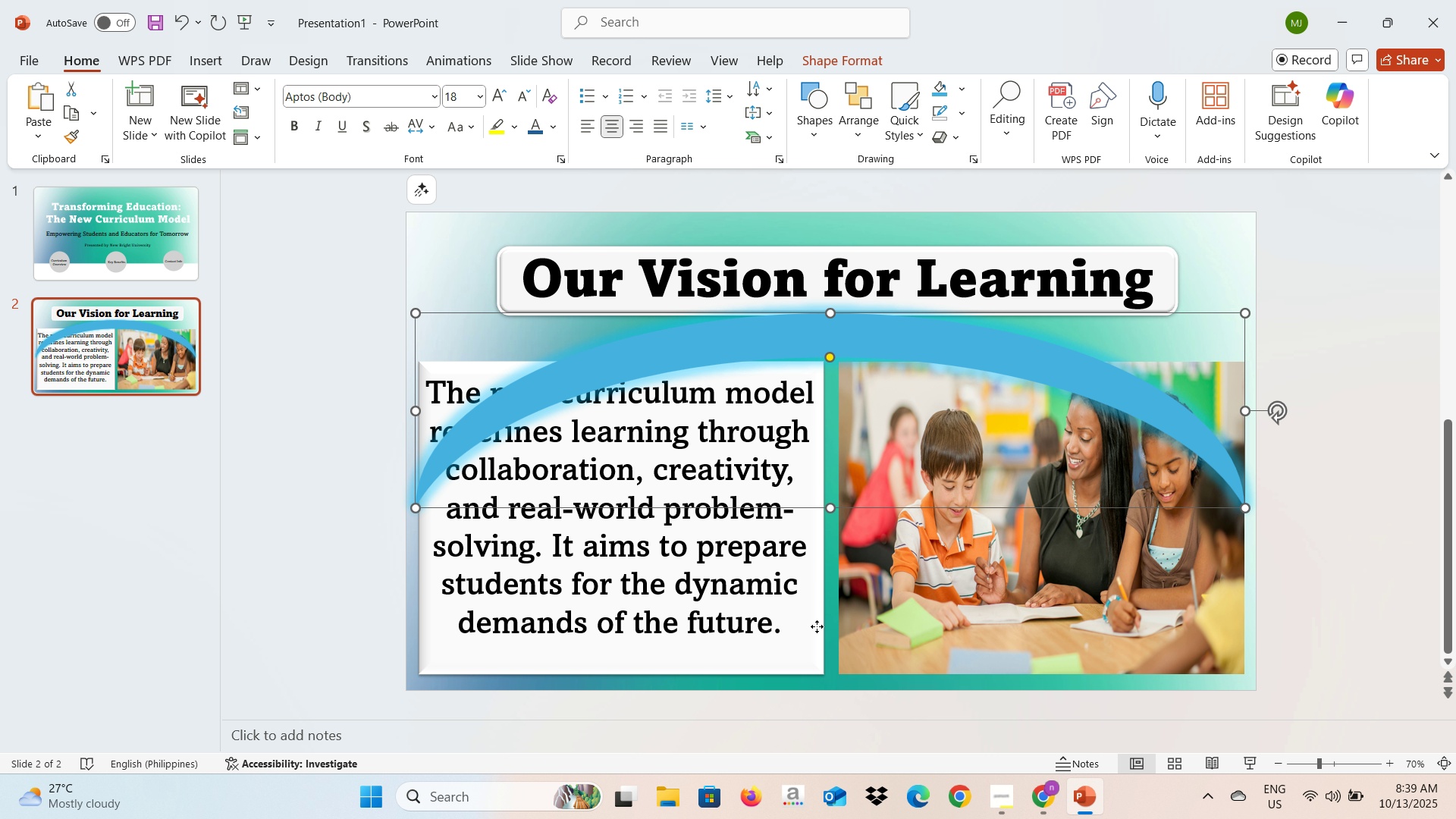 
left_click([817, 626])
 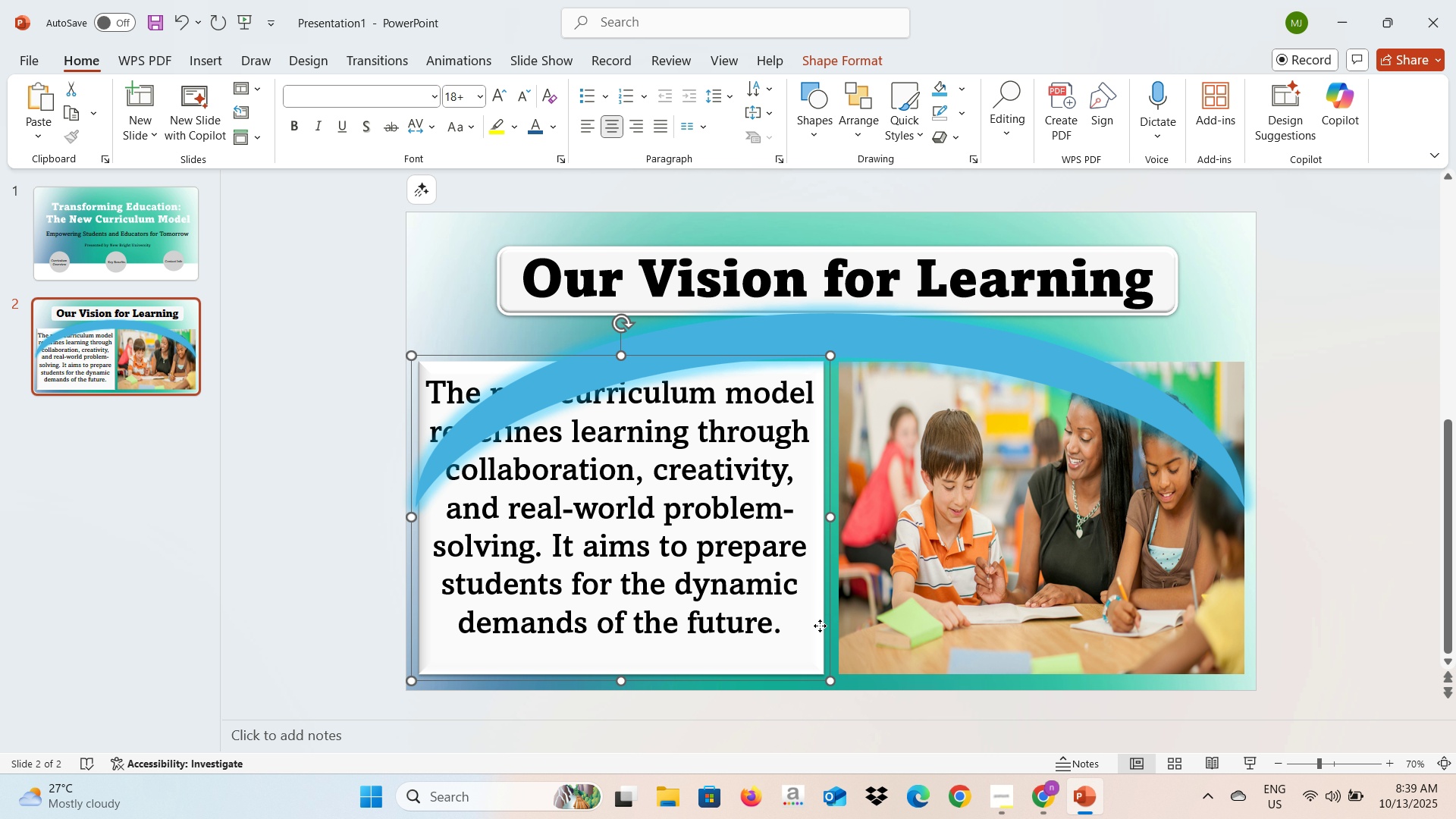 
right_click([820, 626])
 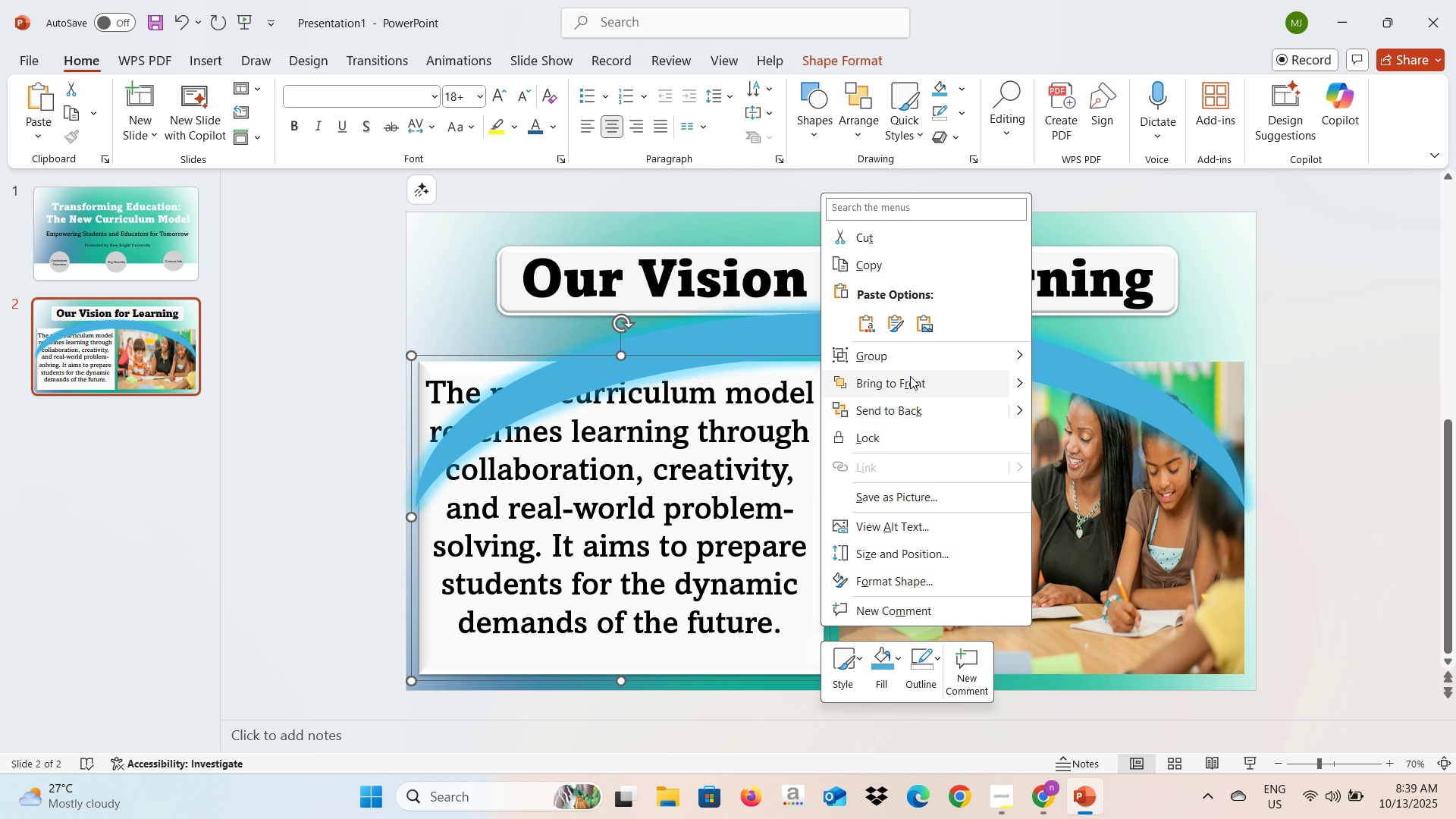 
left_click([910, 376])
 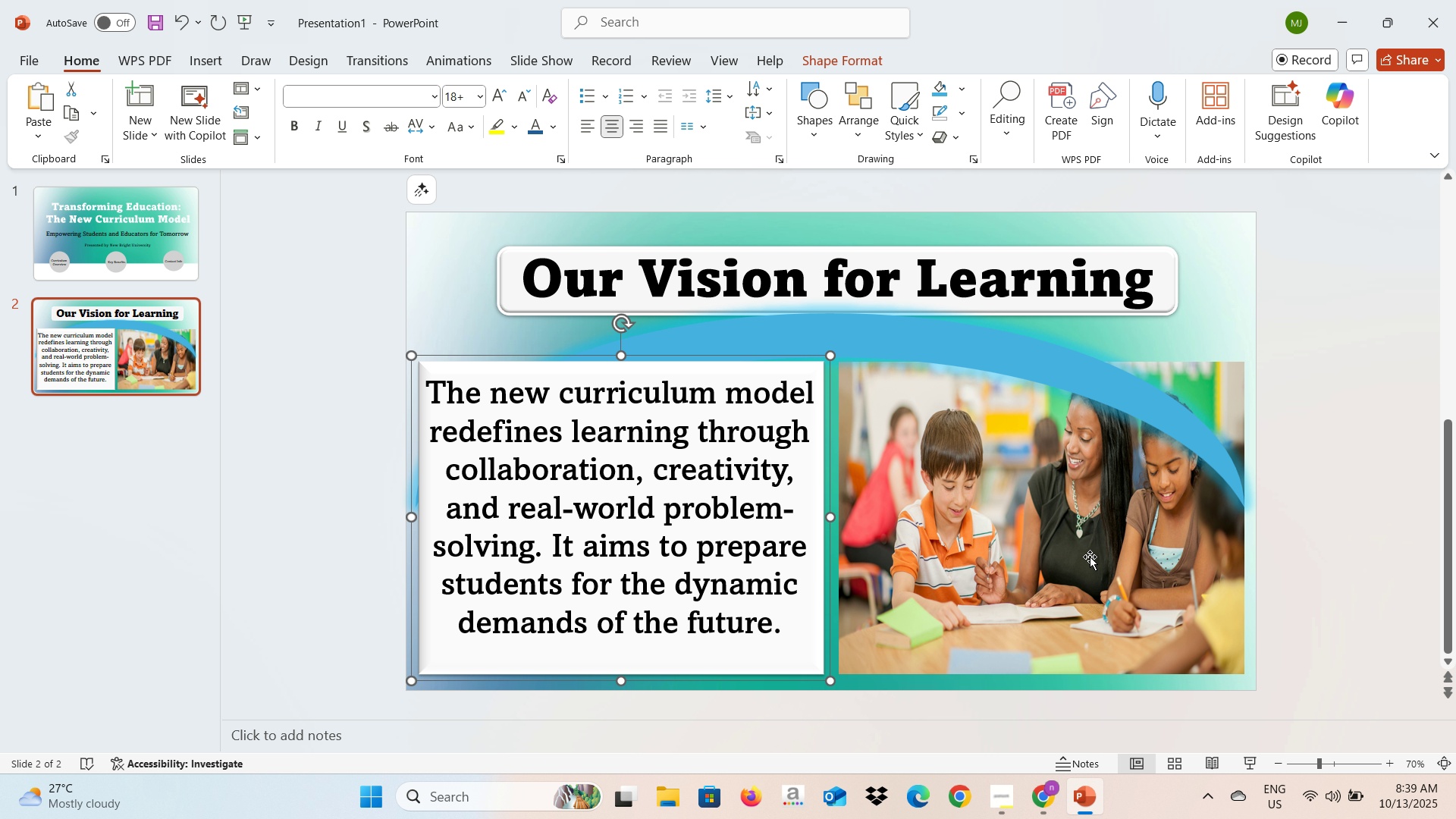 
left_click([1090, 557])
 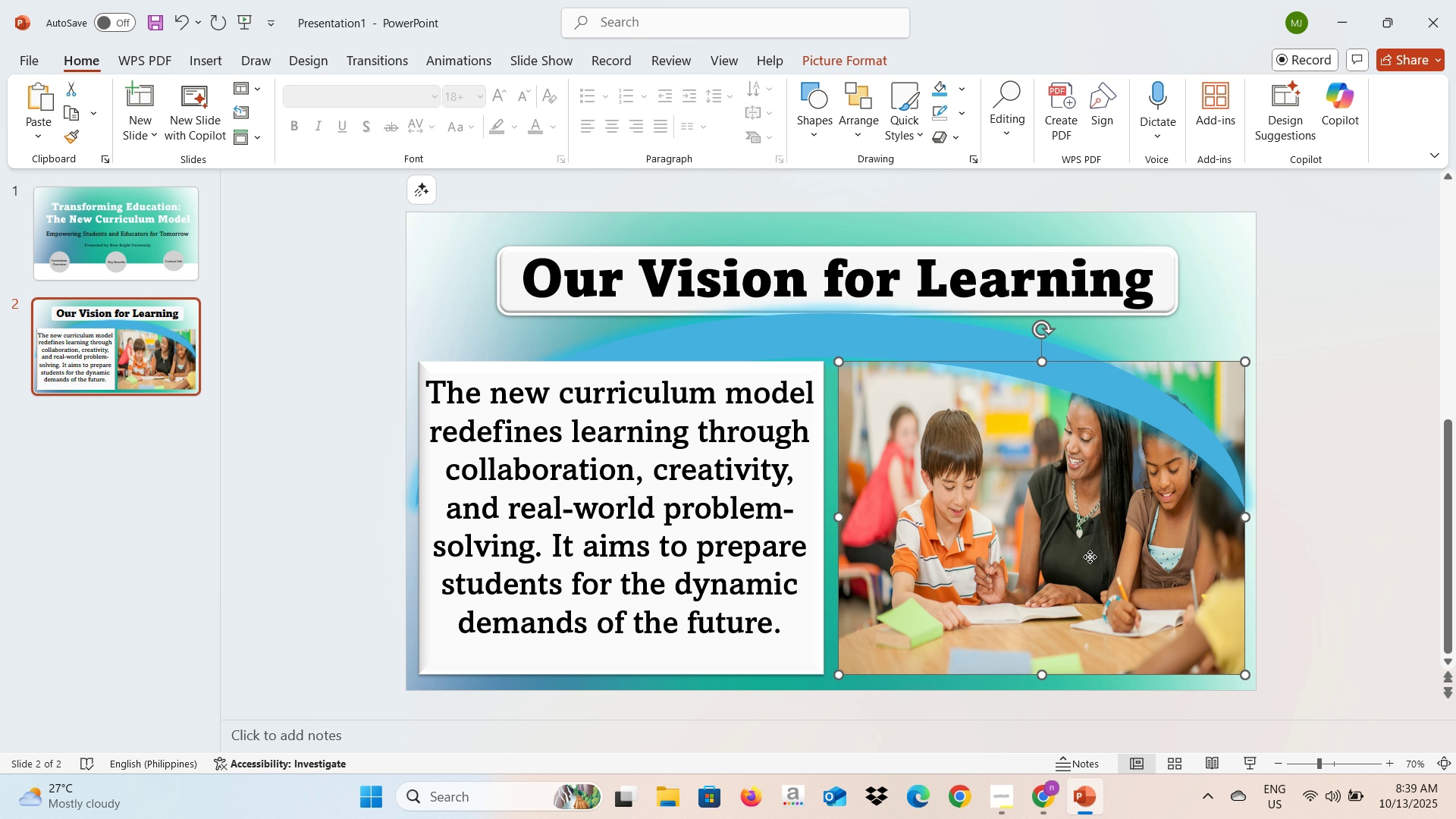 
right_click([1090, 557])
 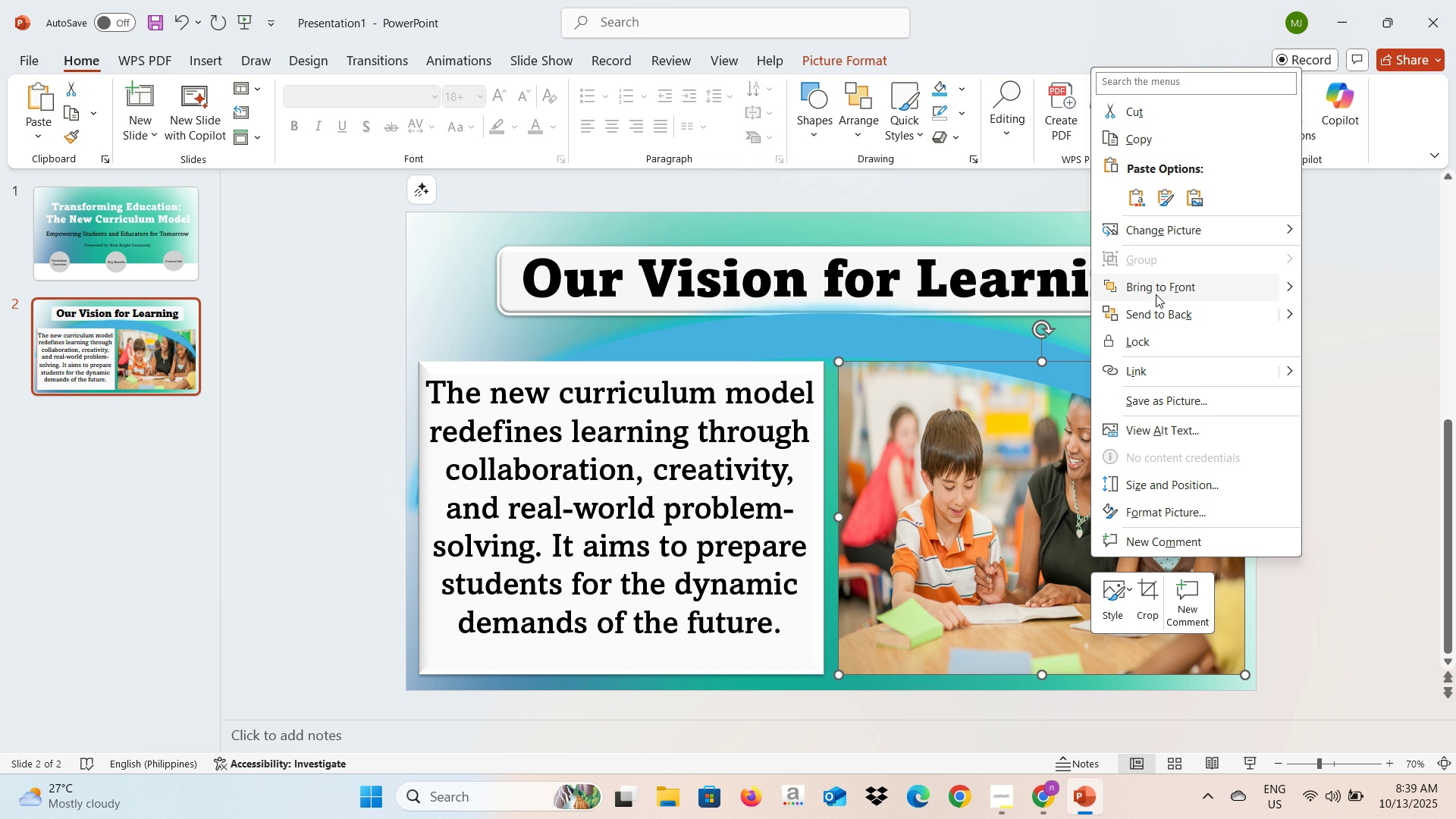 
left_click([1156, 293])
 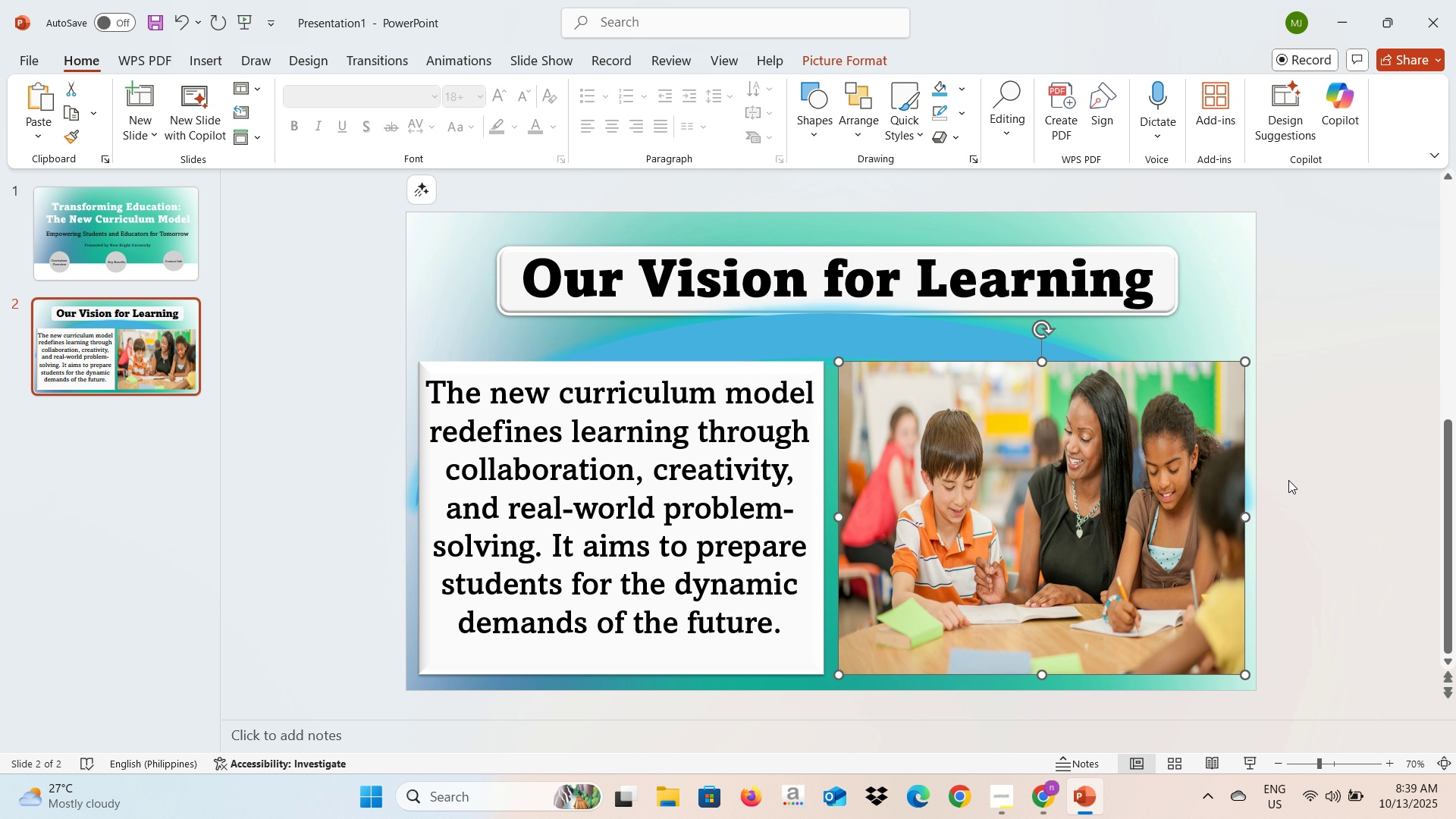 
left_click([1288, 480])
 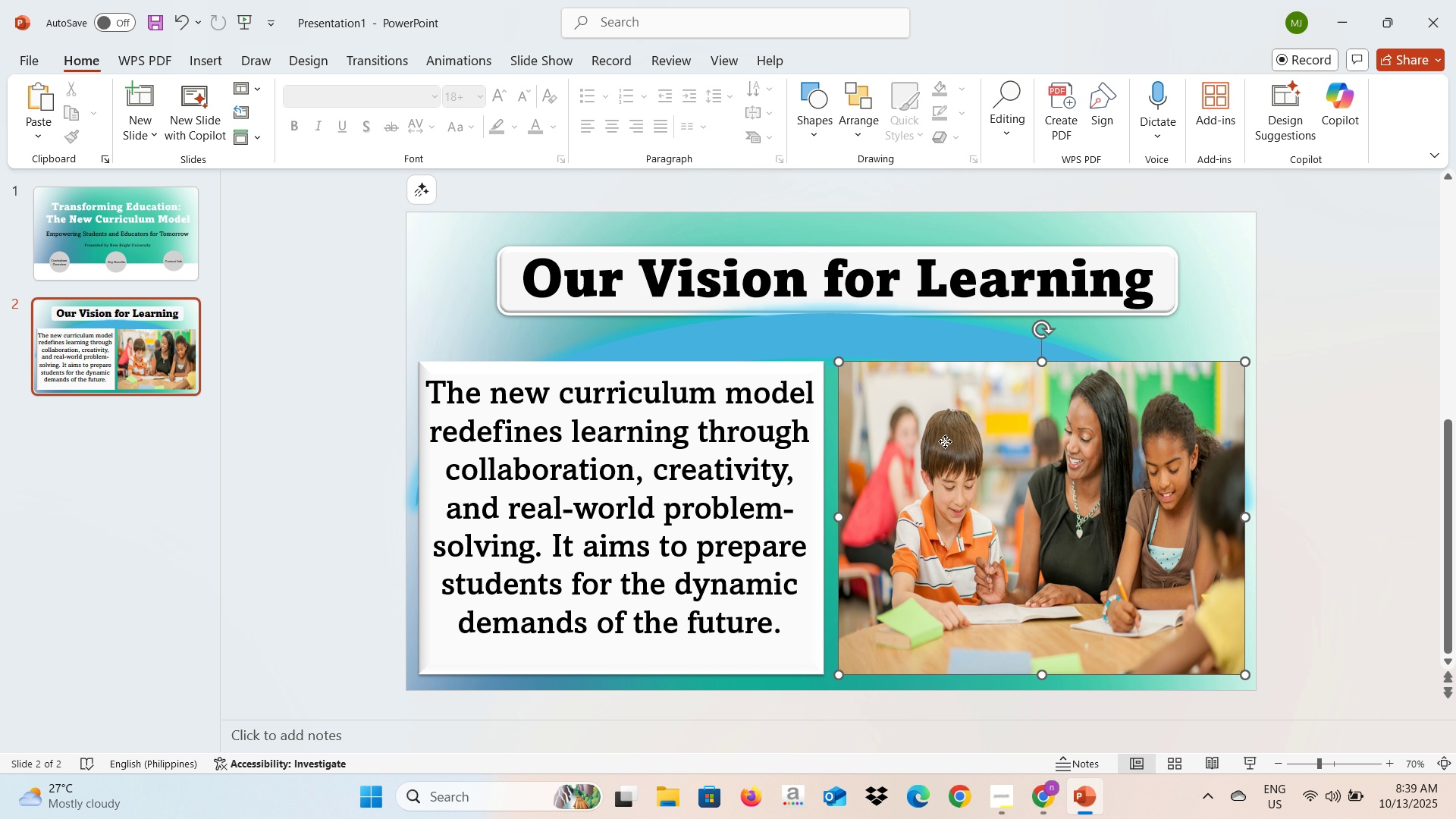 
left_click([945, 441])
 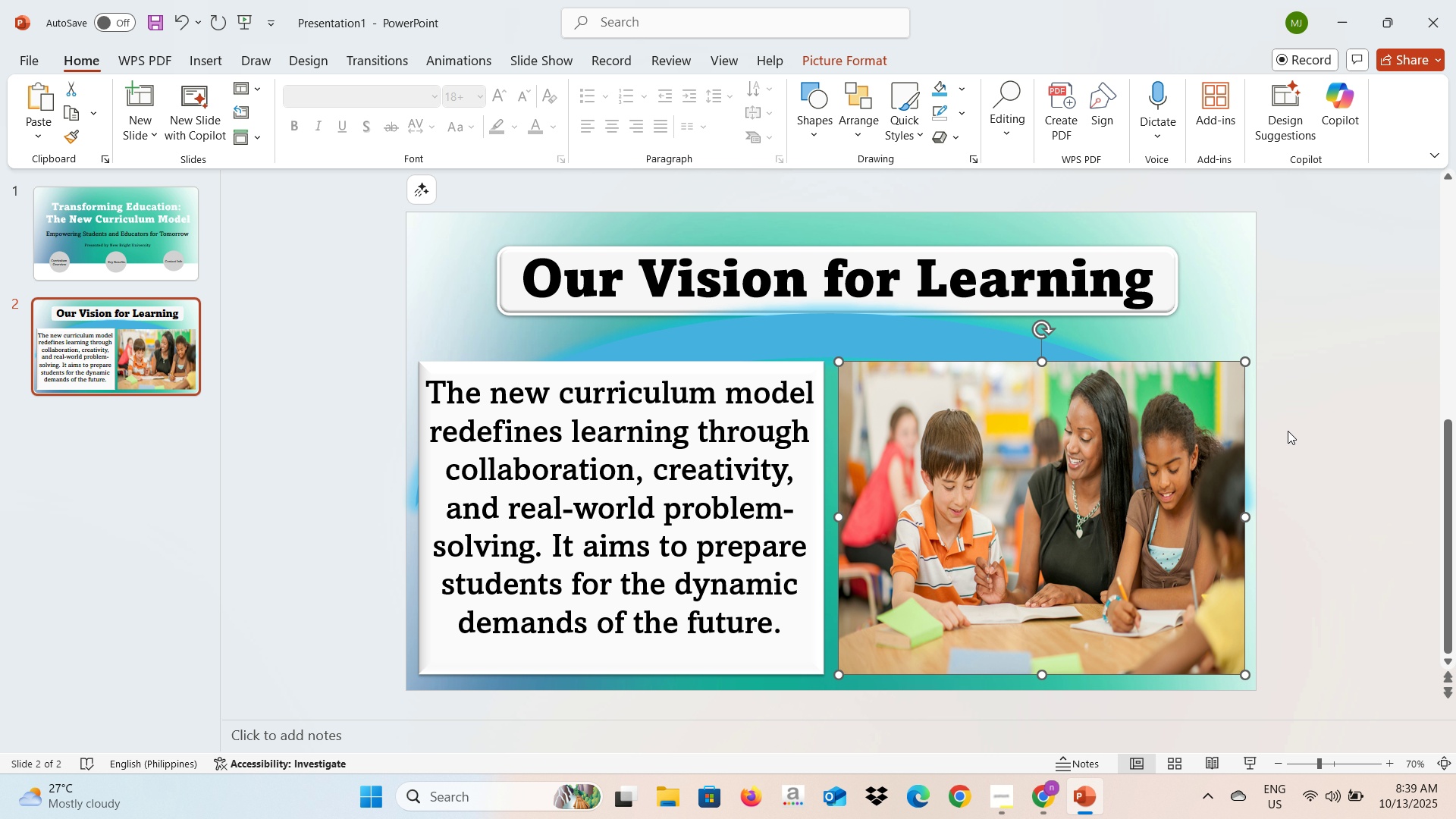 
left_click([1288, 431])
 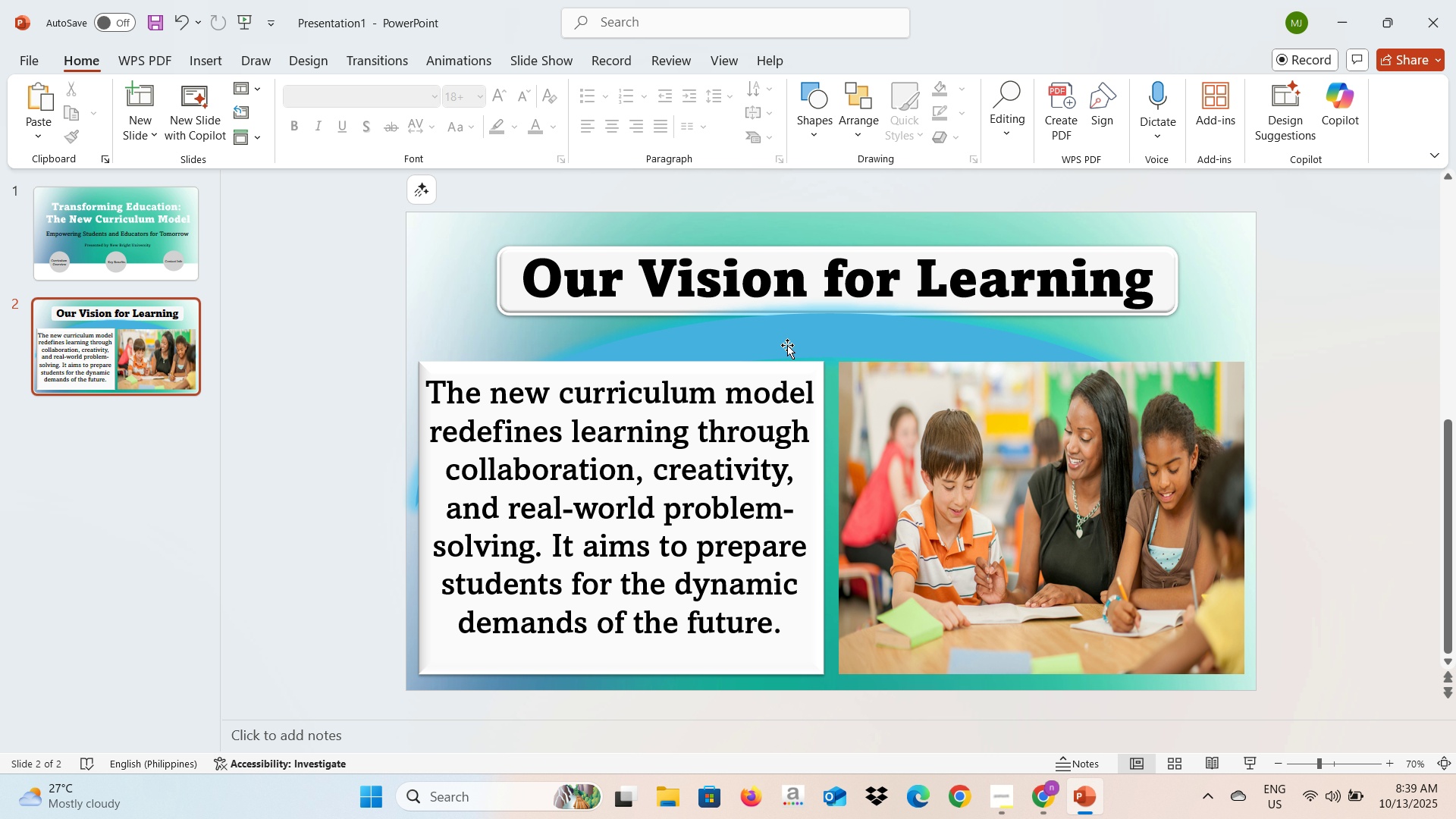 
left_click([789, 342])
 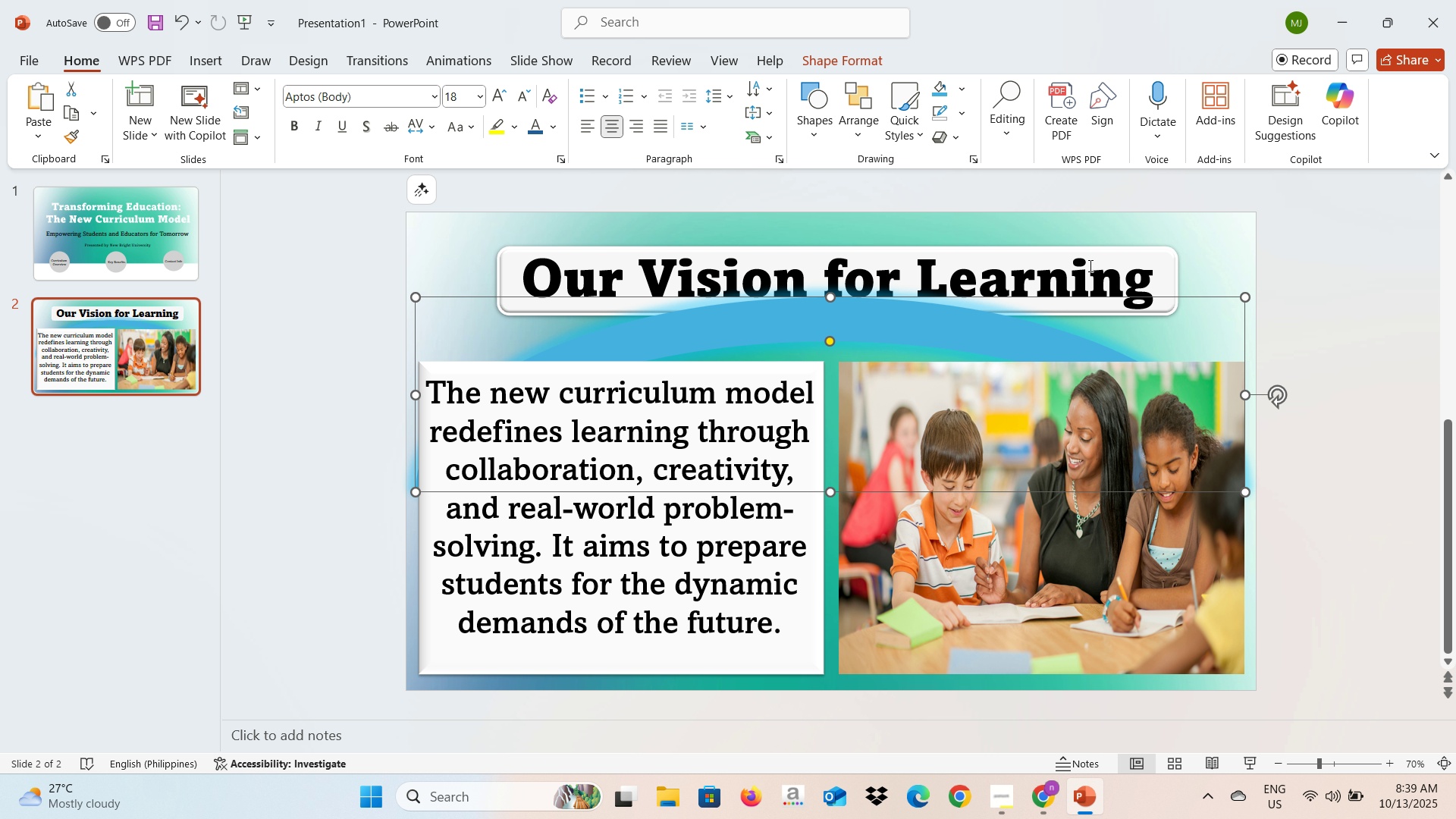 
left_click([1121, 260])
 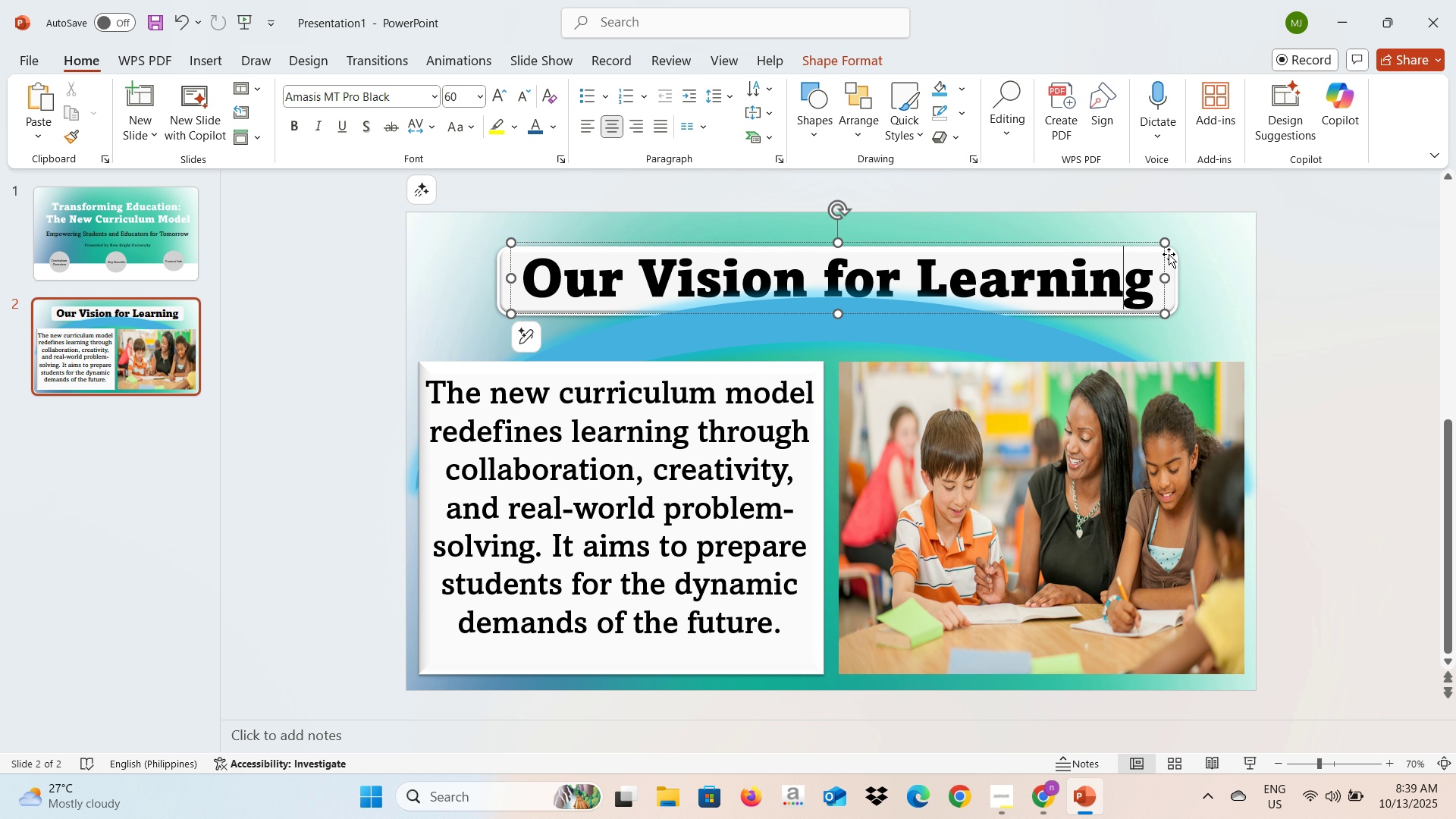 
right_click([1169, 254])
 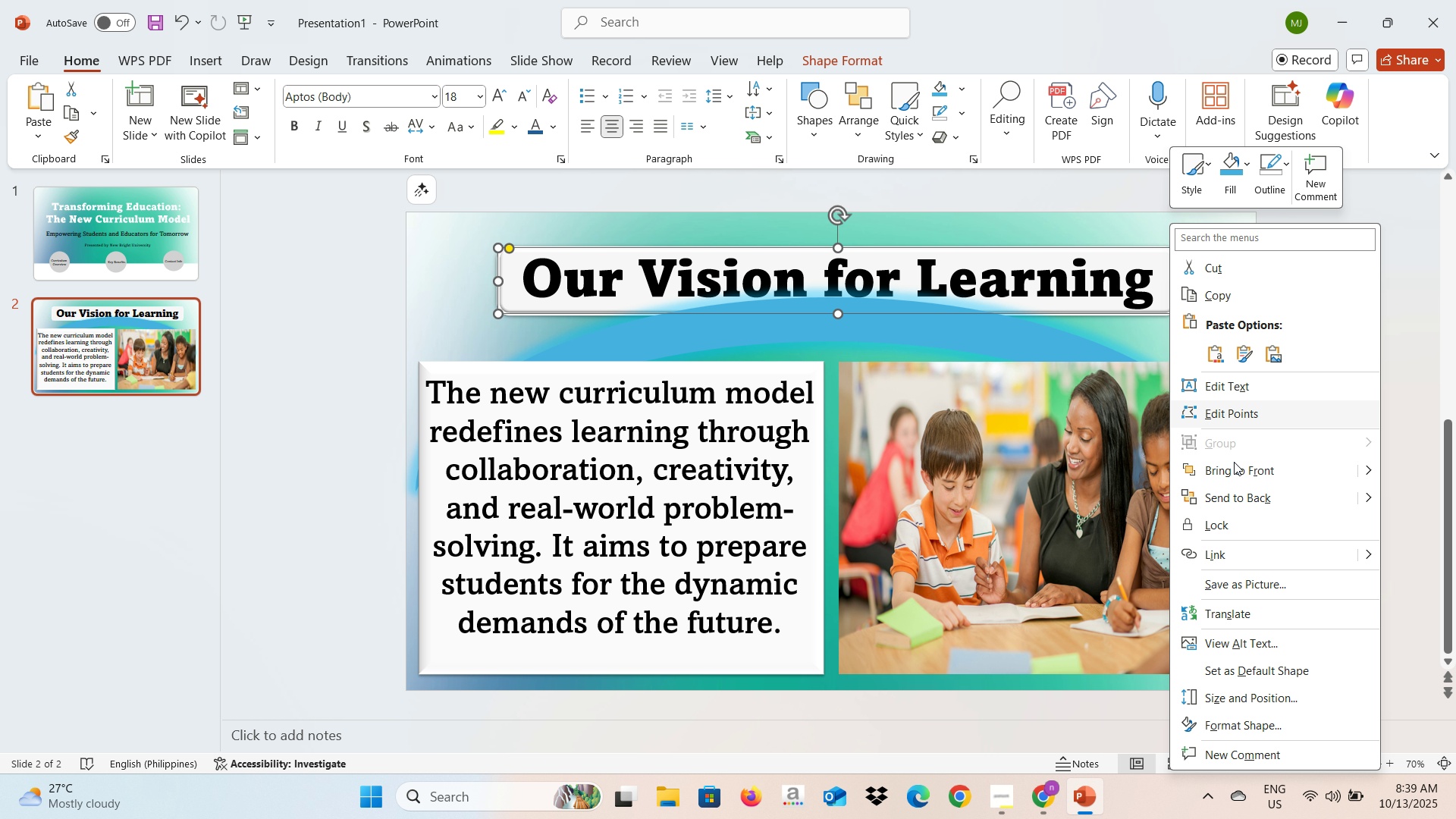 
left_click([1236, 470])
 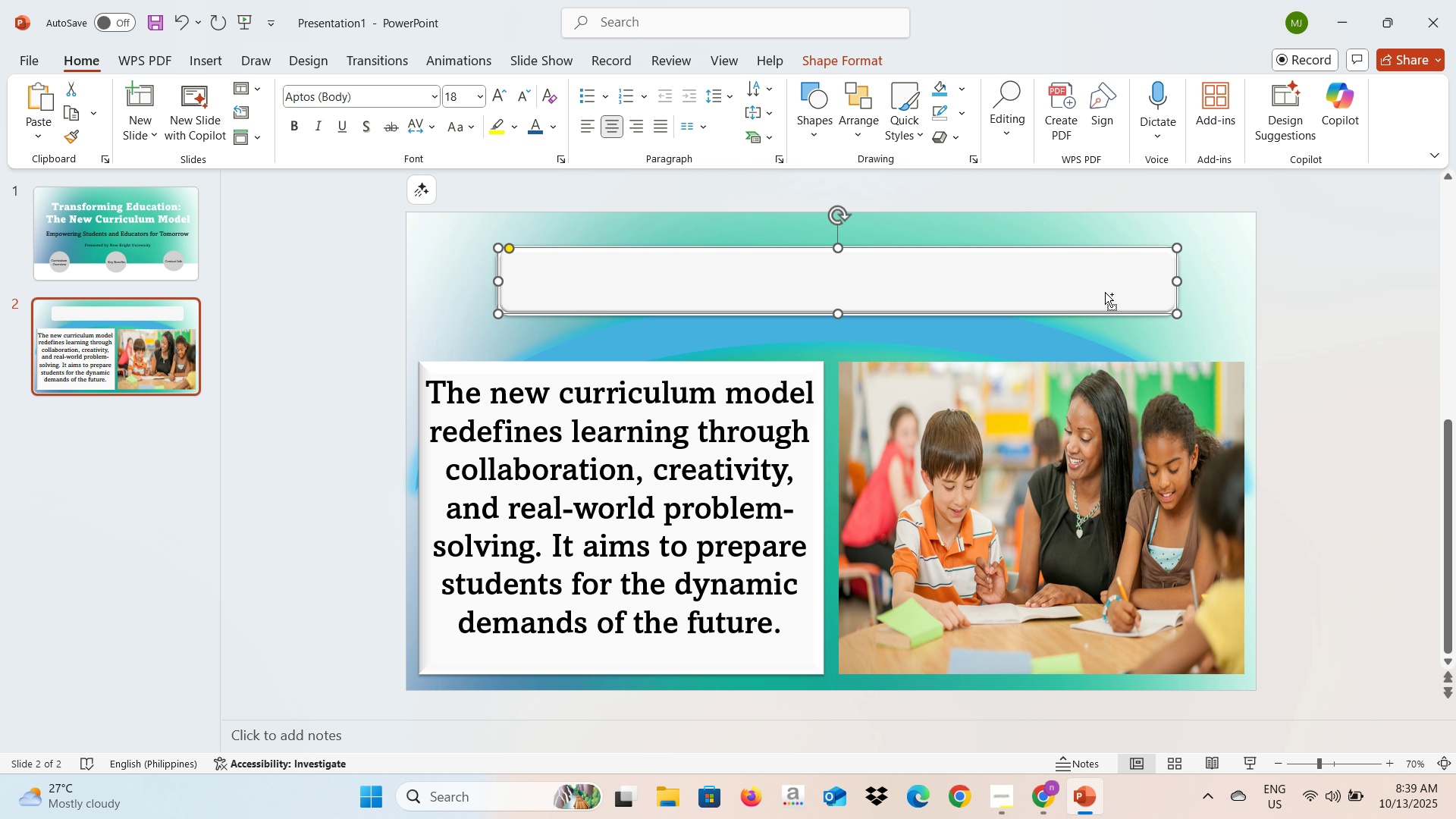 
key(Control+Z)
 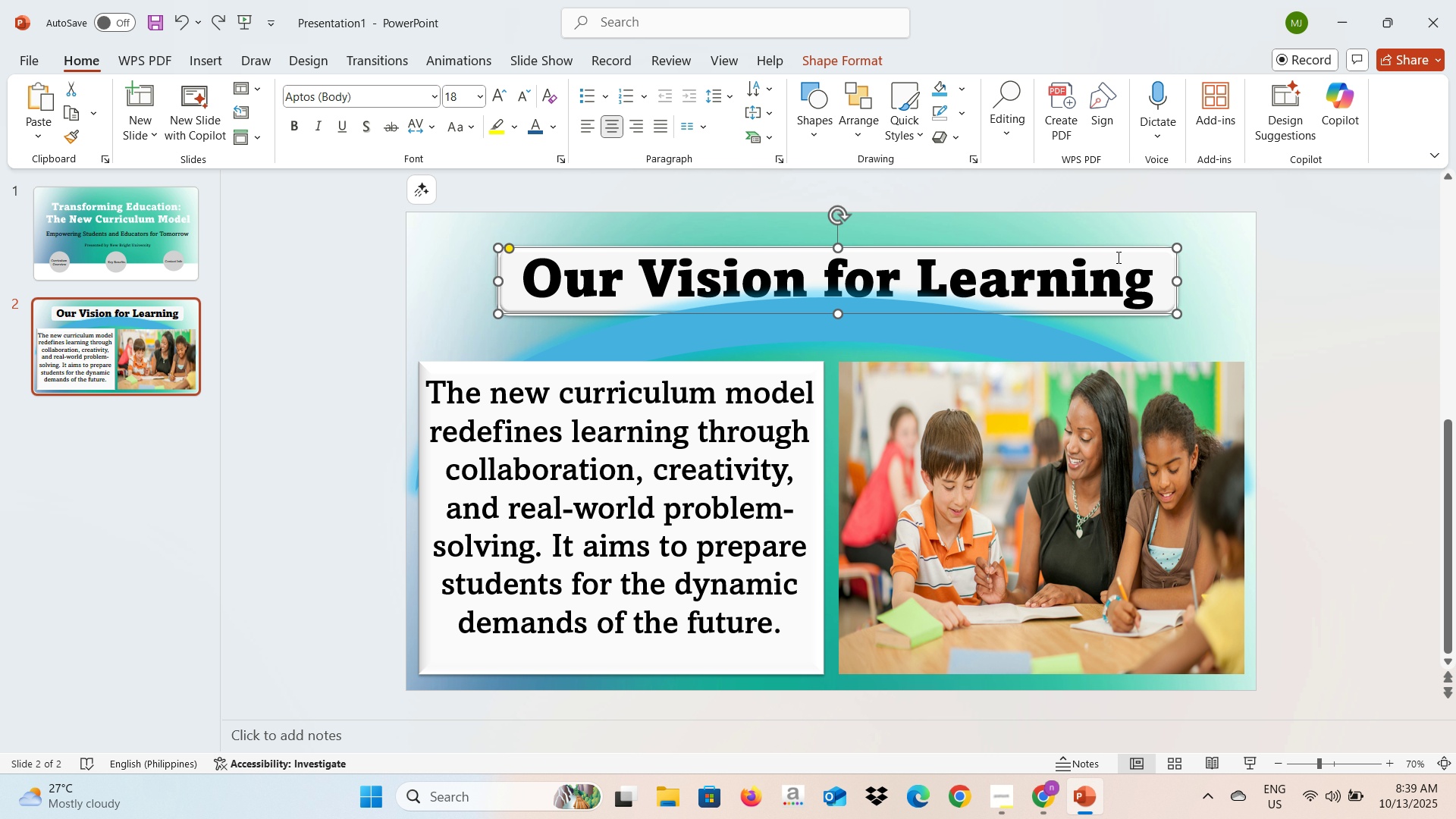 
hold_key(key=ControlLeft, duration=1.53)
left_click([1128, 243])
 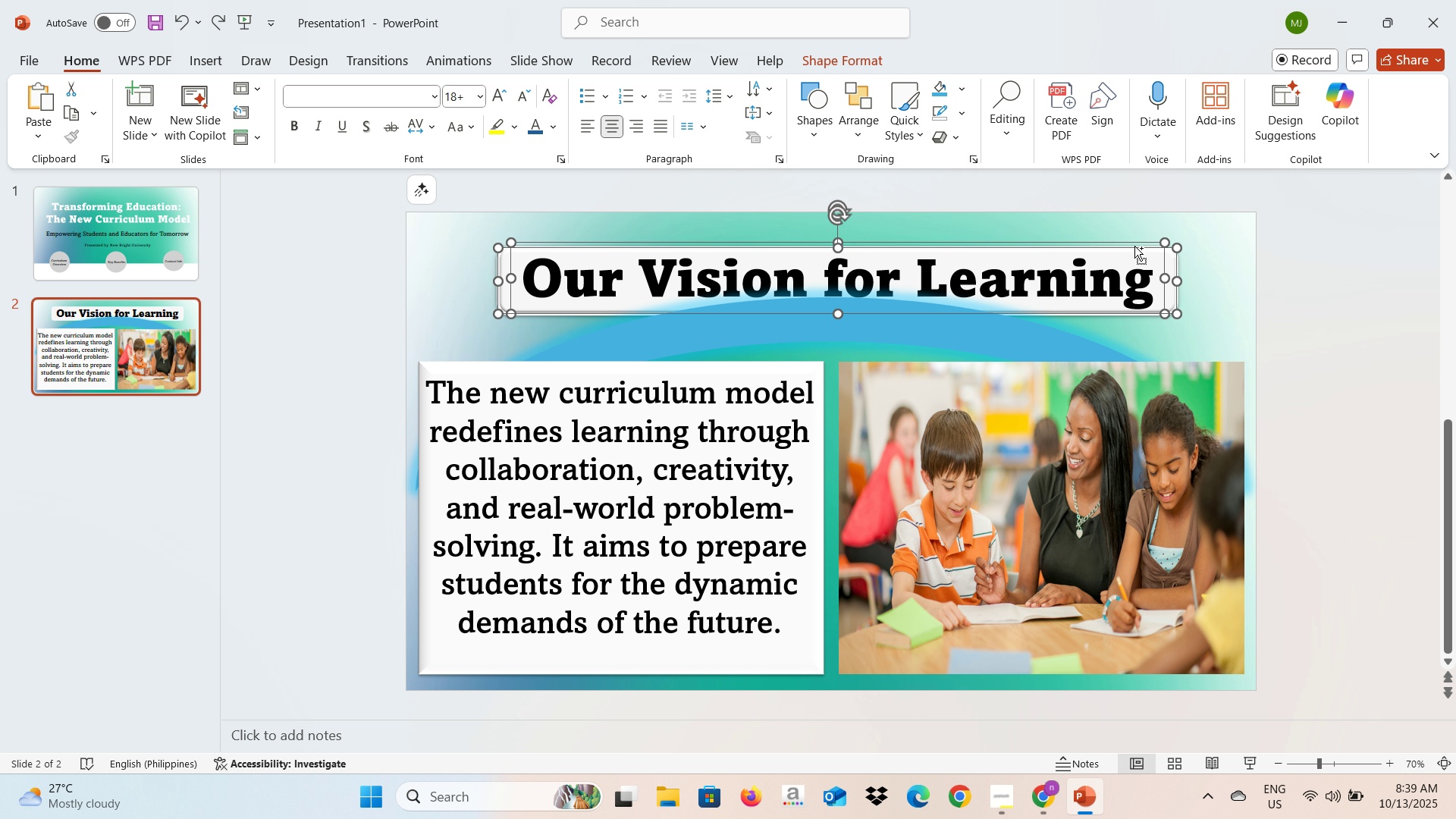 
hold_key(key=ControlLeft, duration=0.33)
 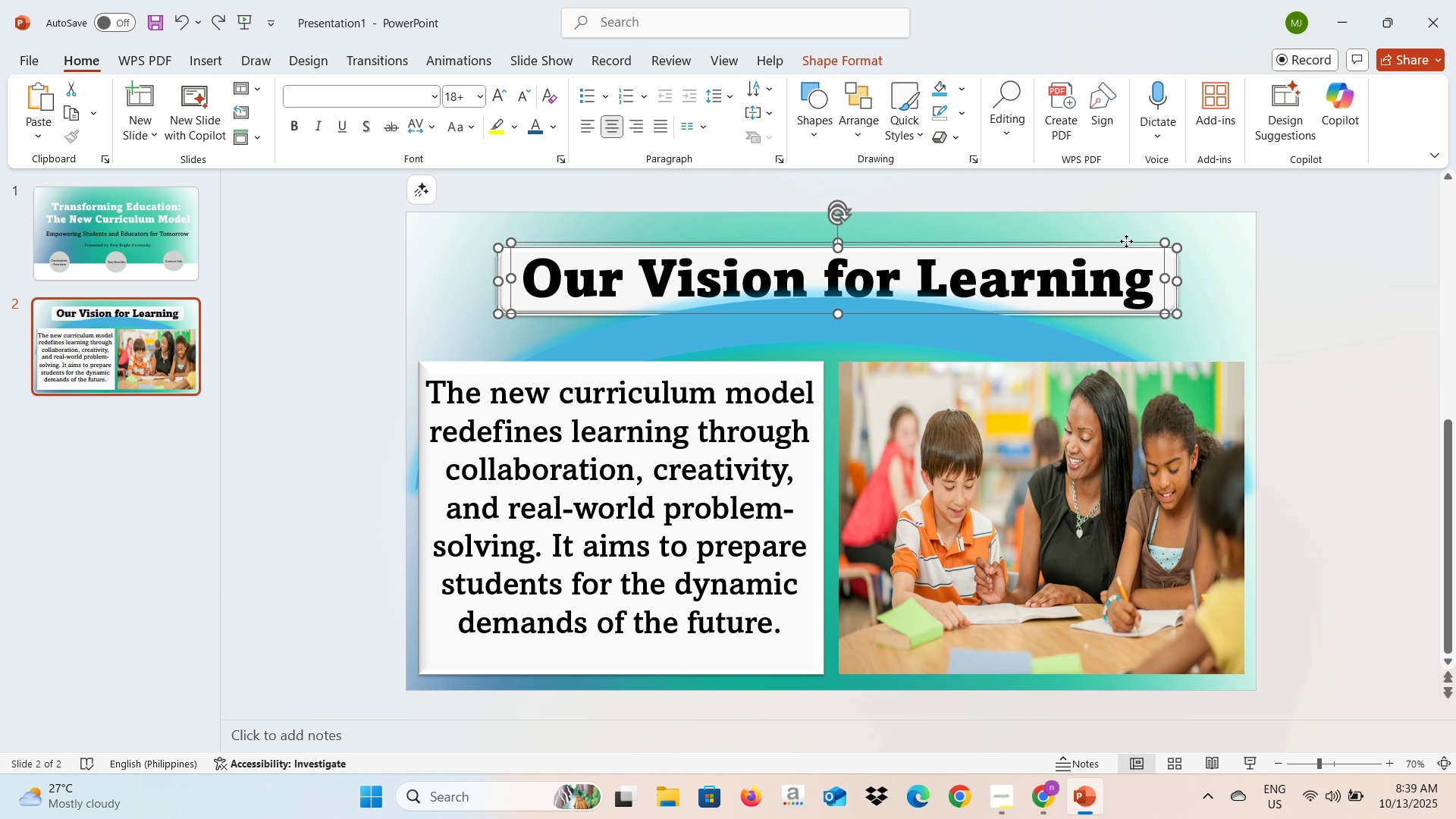 
right_click([1126, 241])
 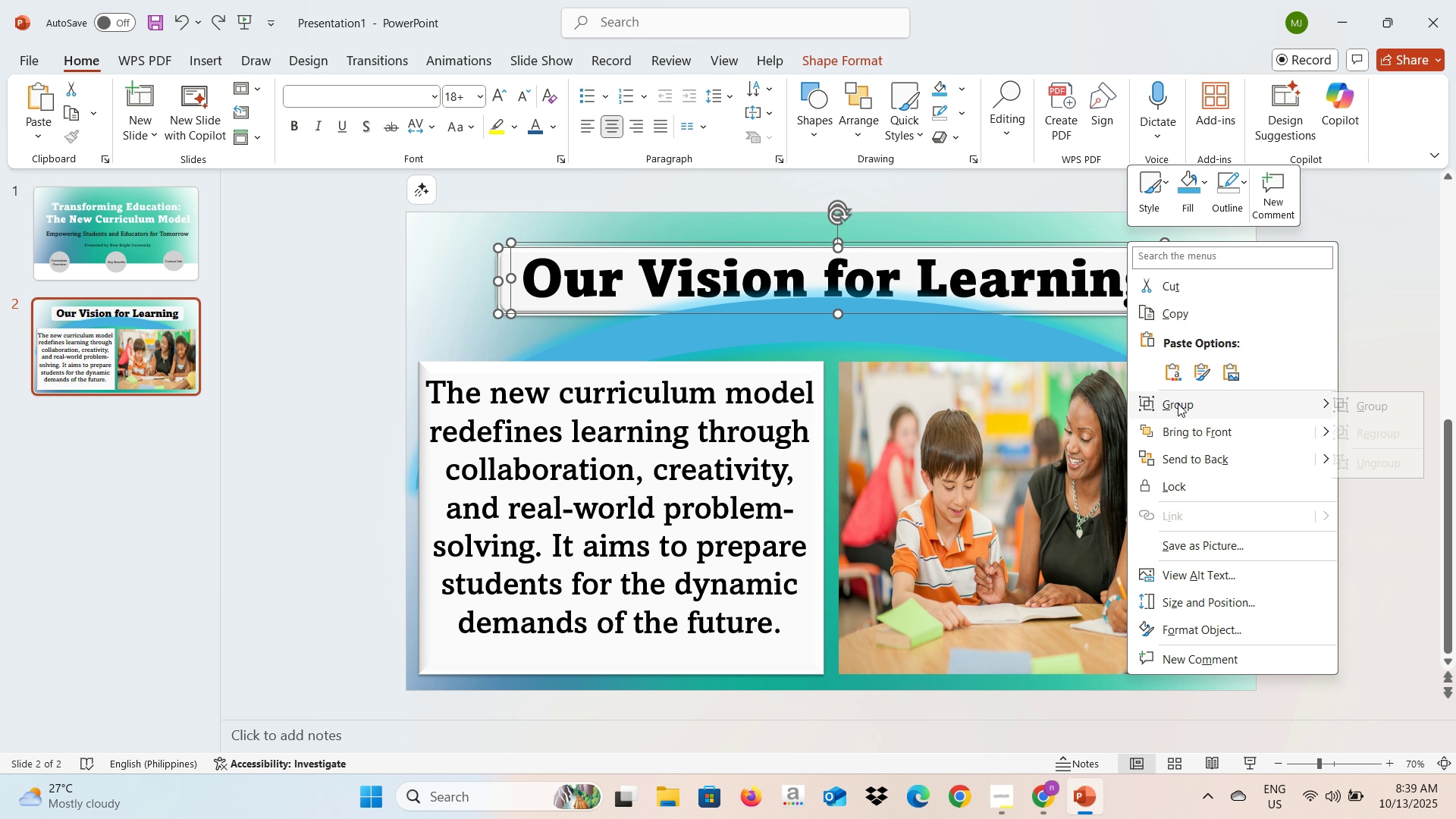 
left_click([1178, 403])
 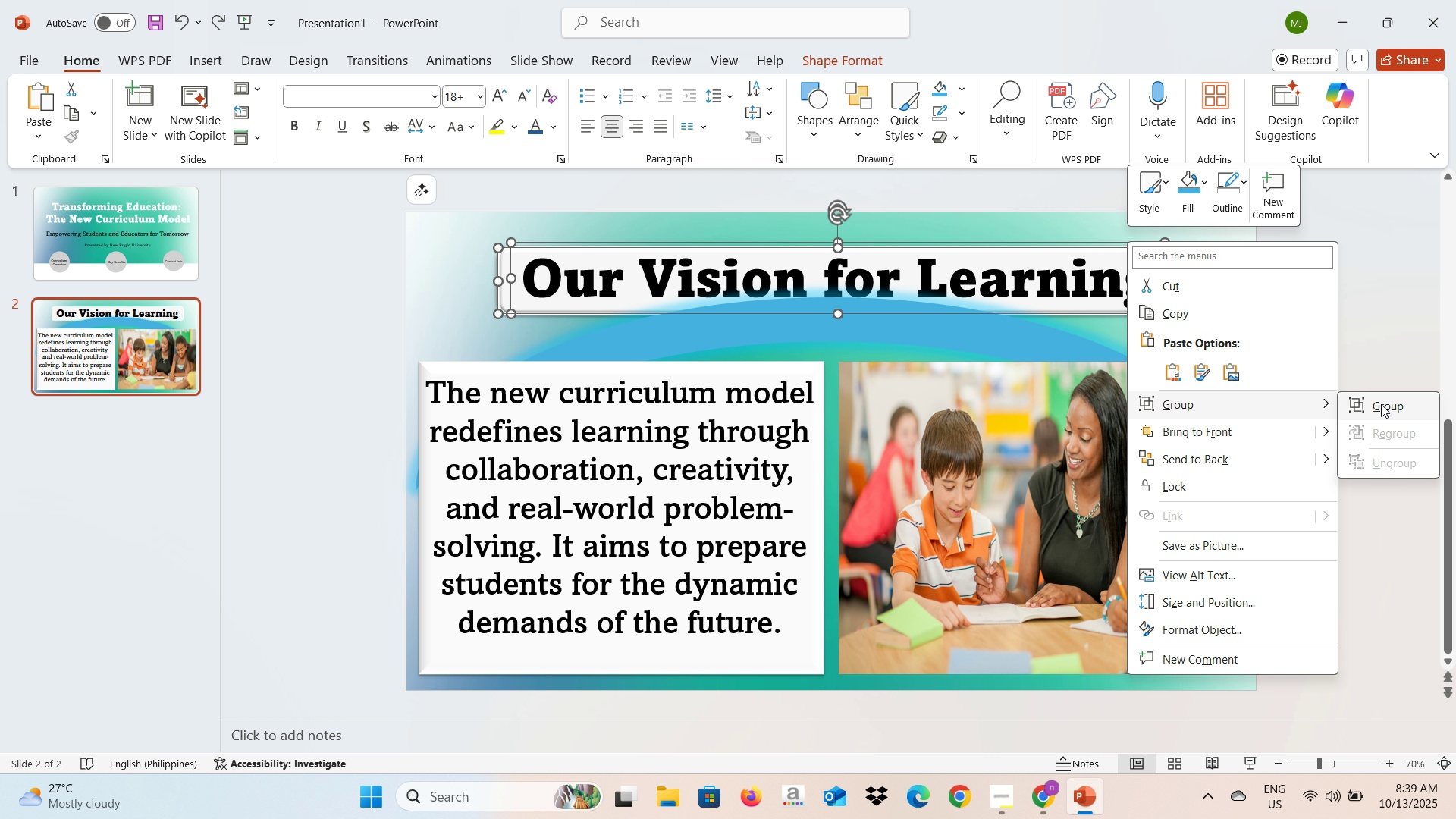 
left_click([1383, 404])
 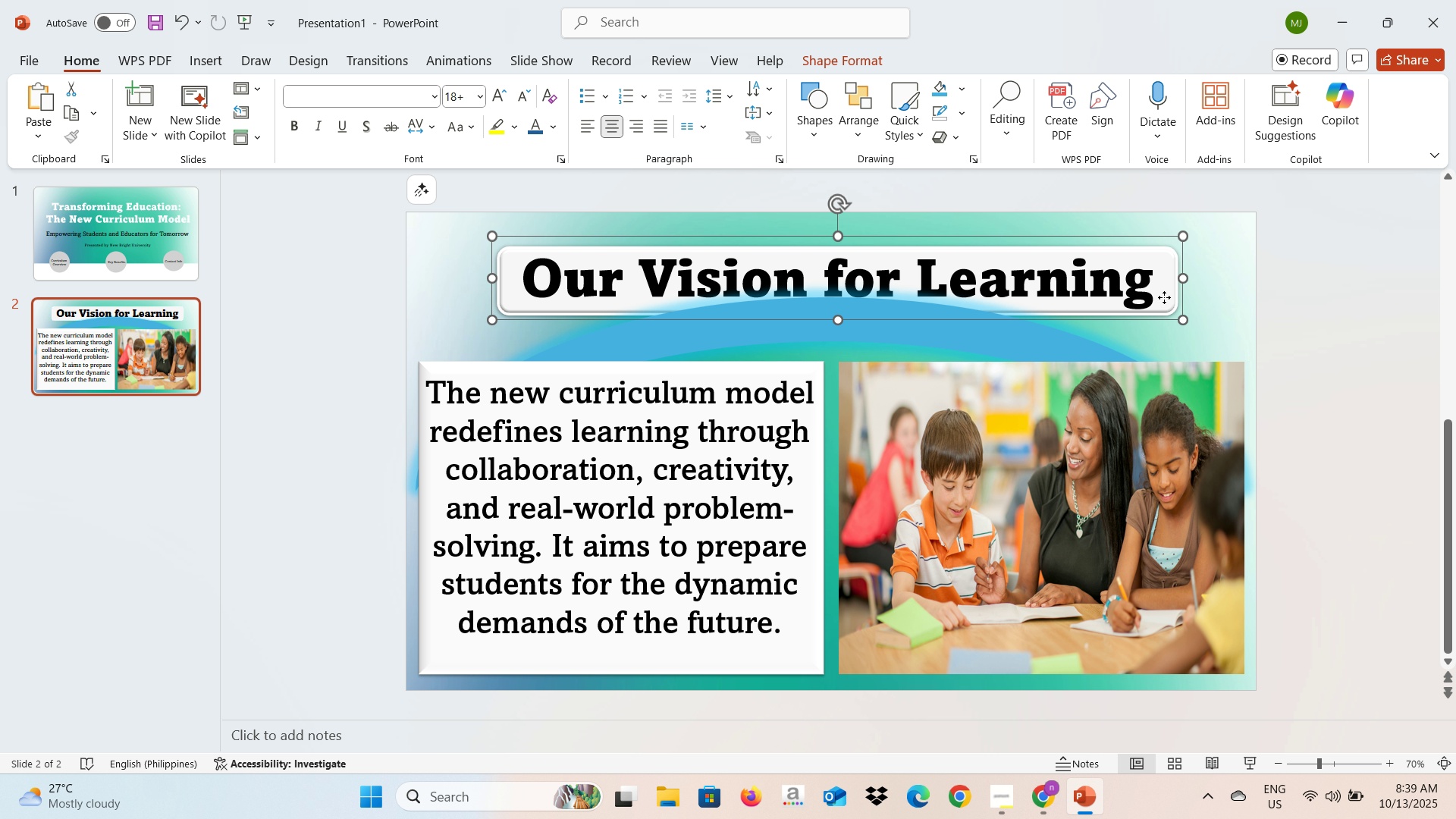 
right_click([1164, 297])
 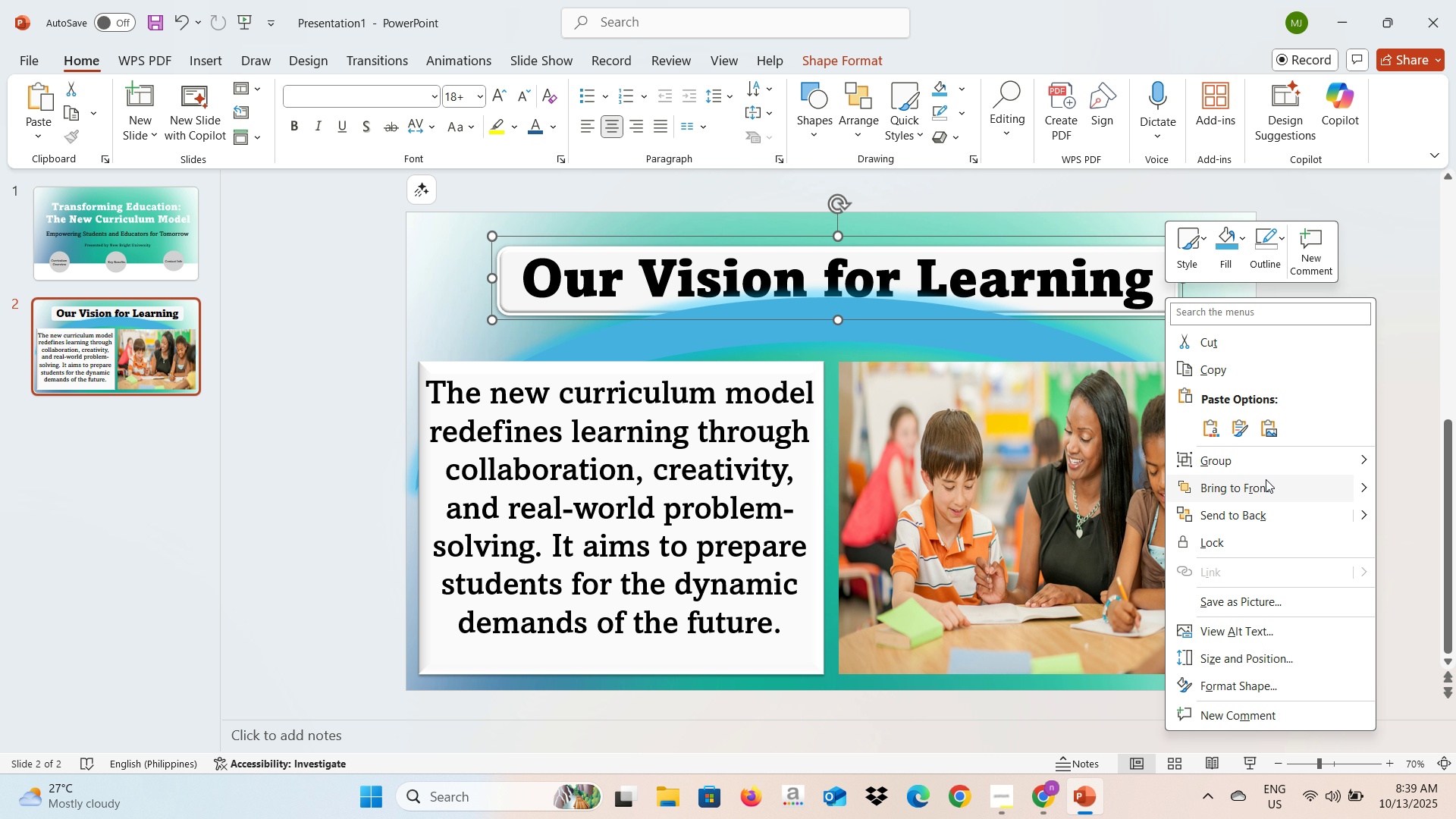 
left_click([1266, 479])
 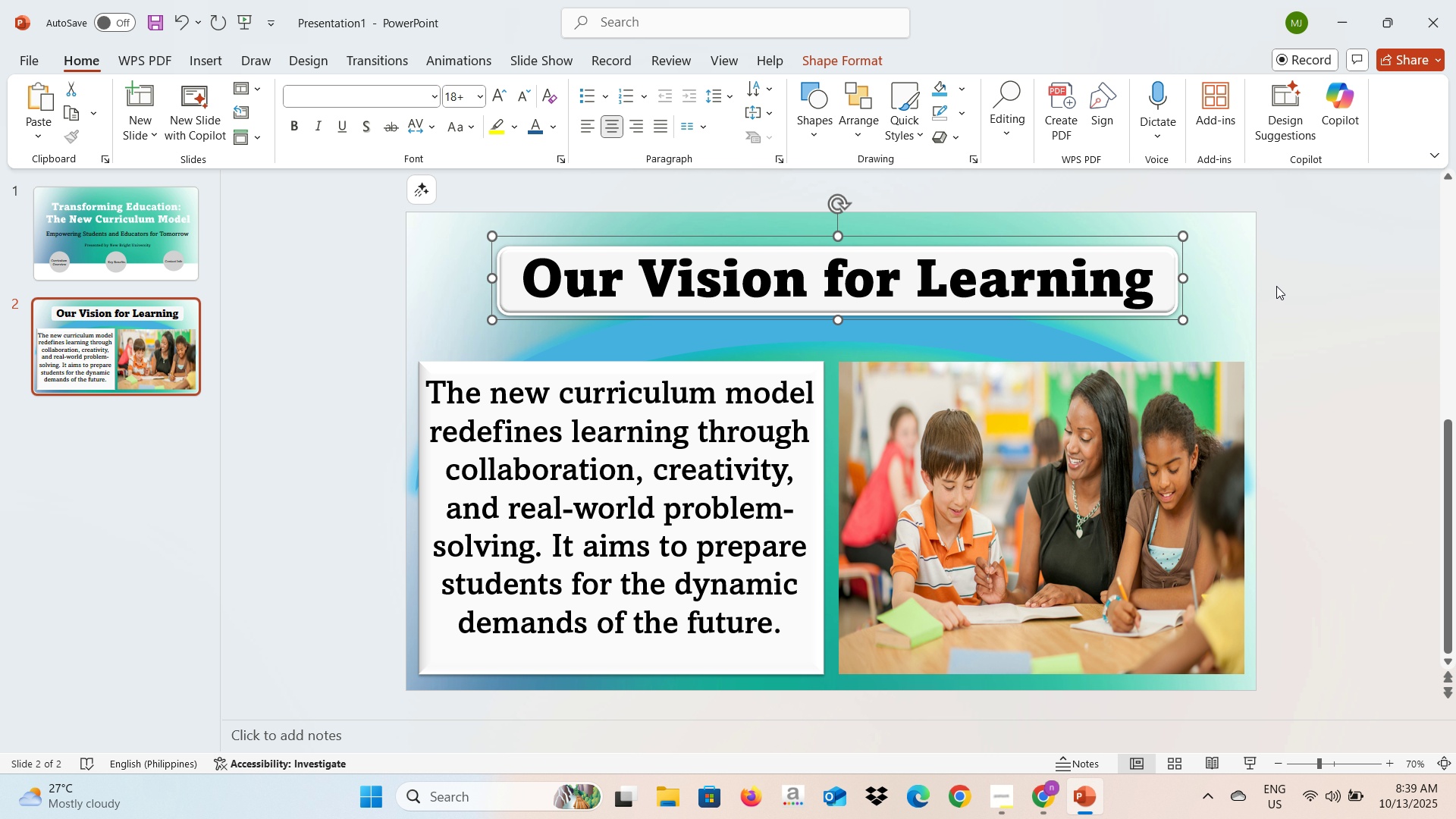 
left_click([1276, 286])
 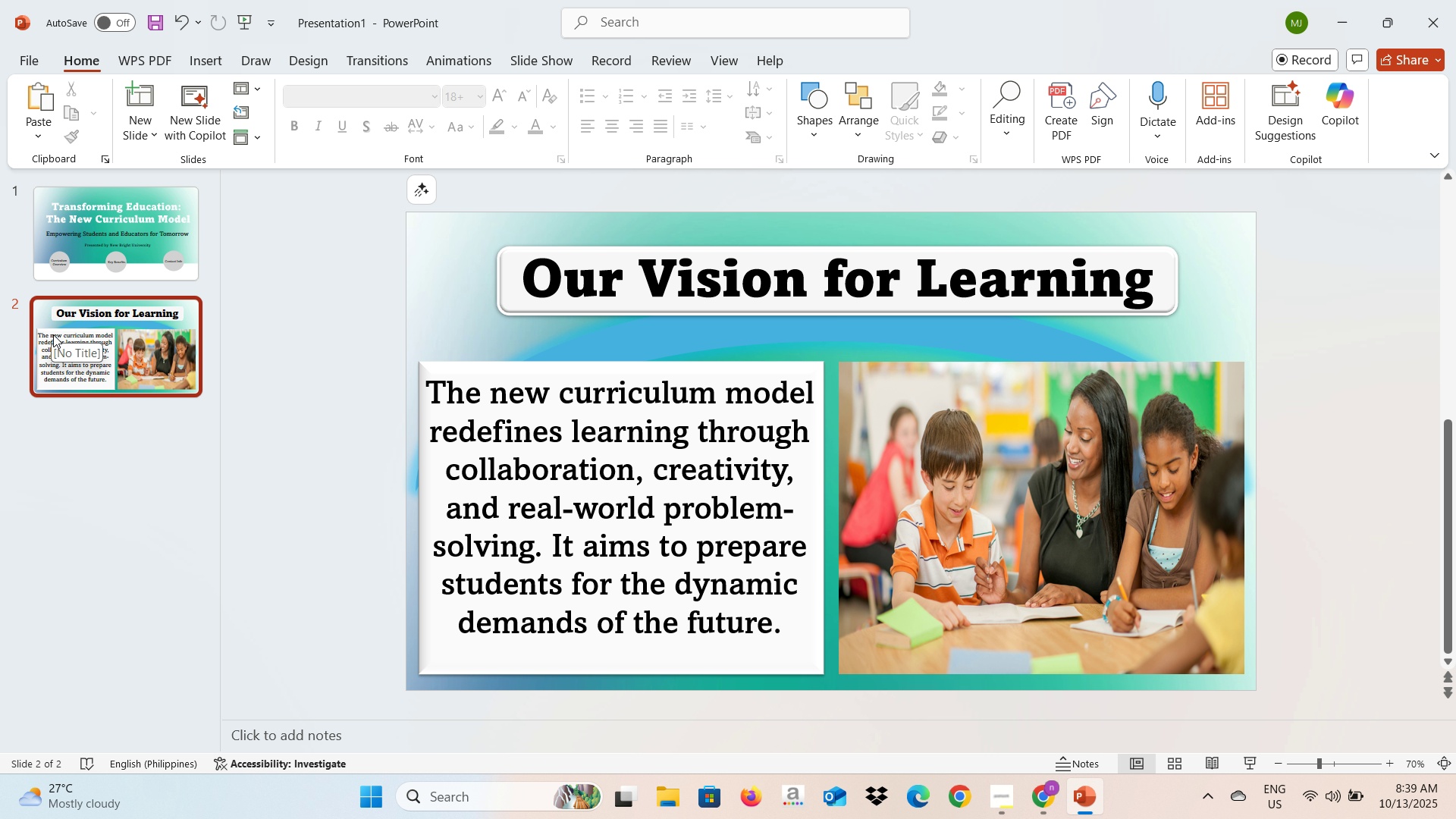 
left_click([416, 268])
 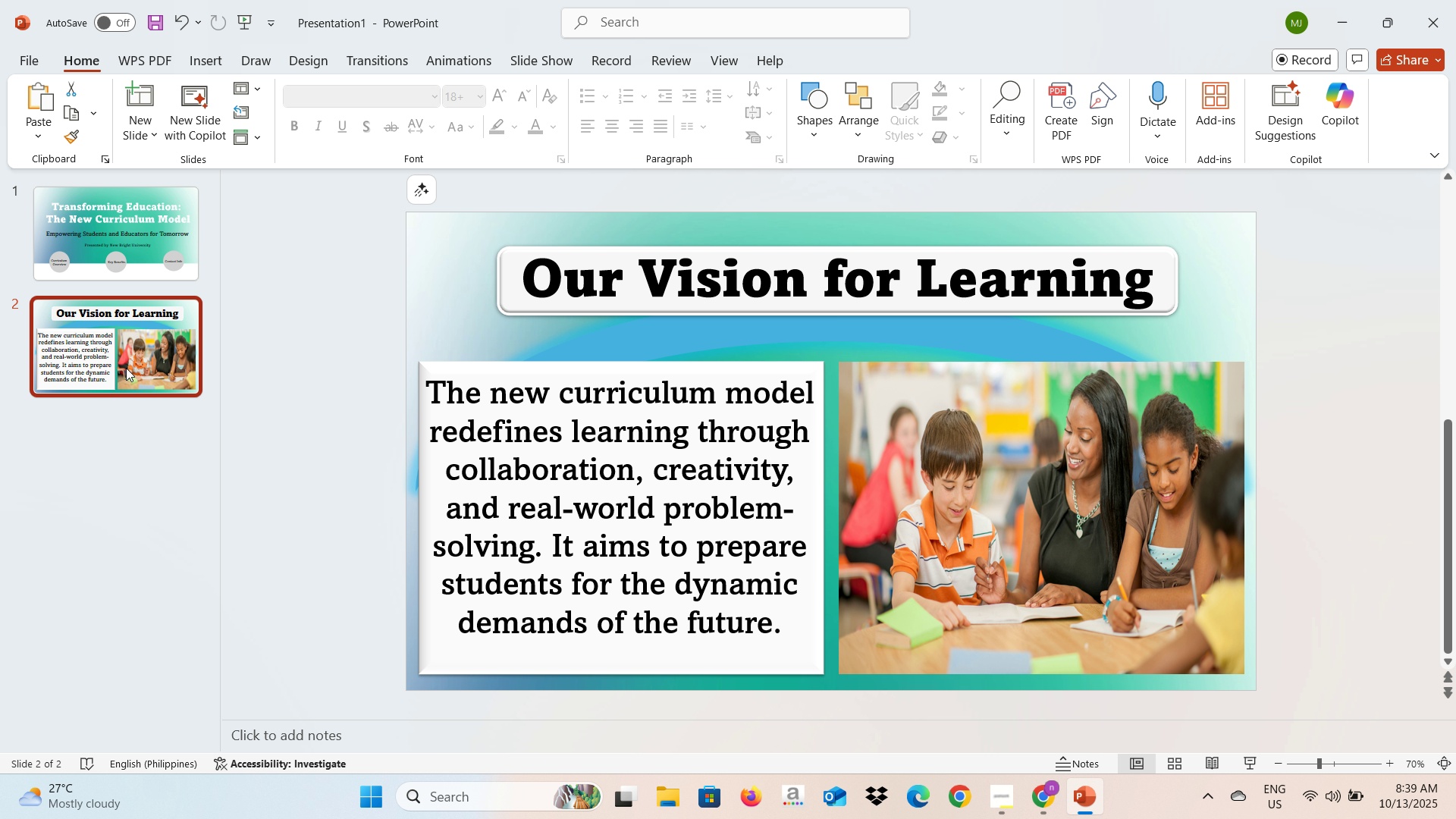 
left_click([126, 368])
 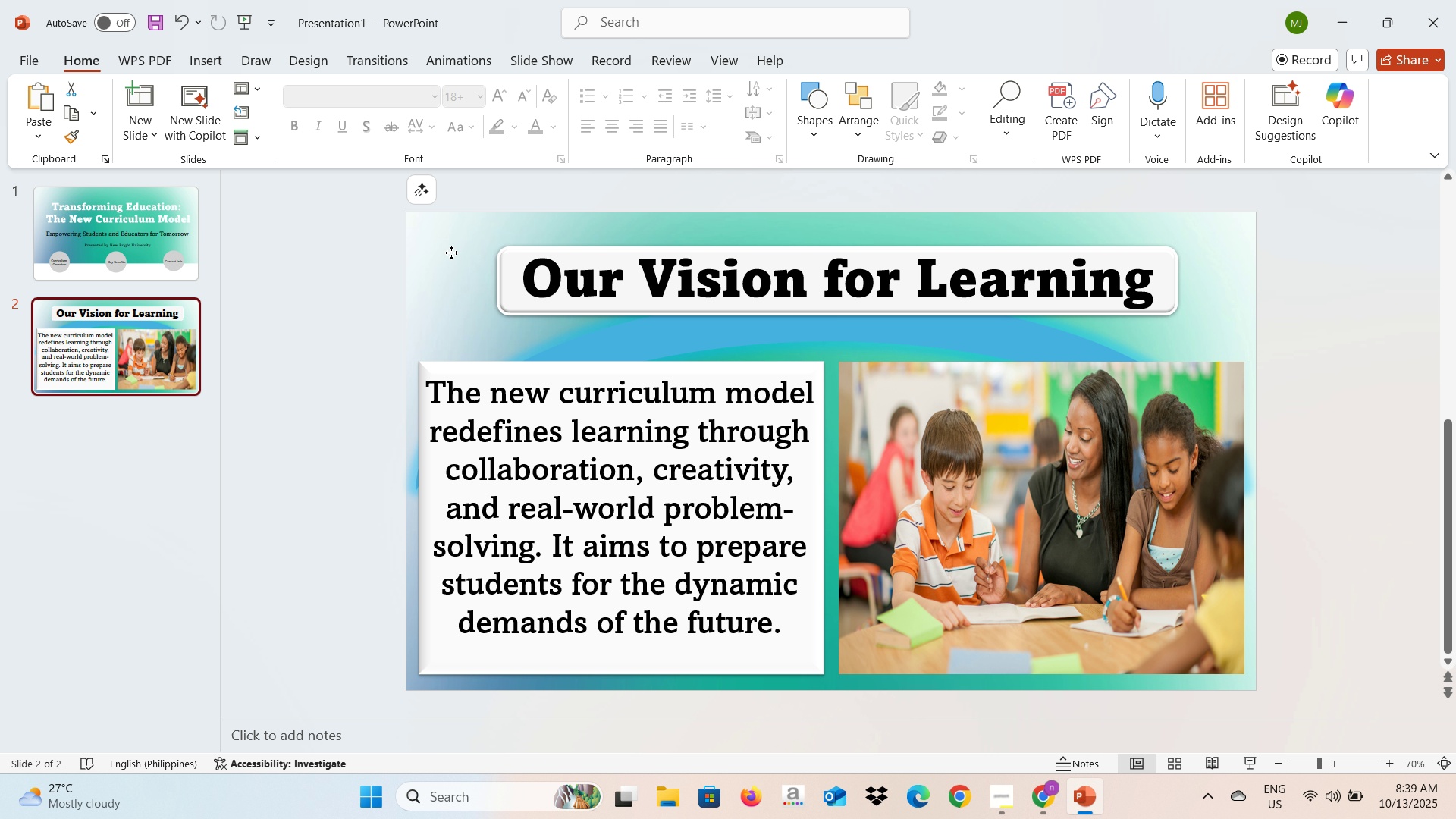 
left_click([451, 253])
 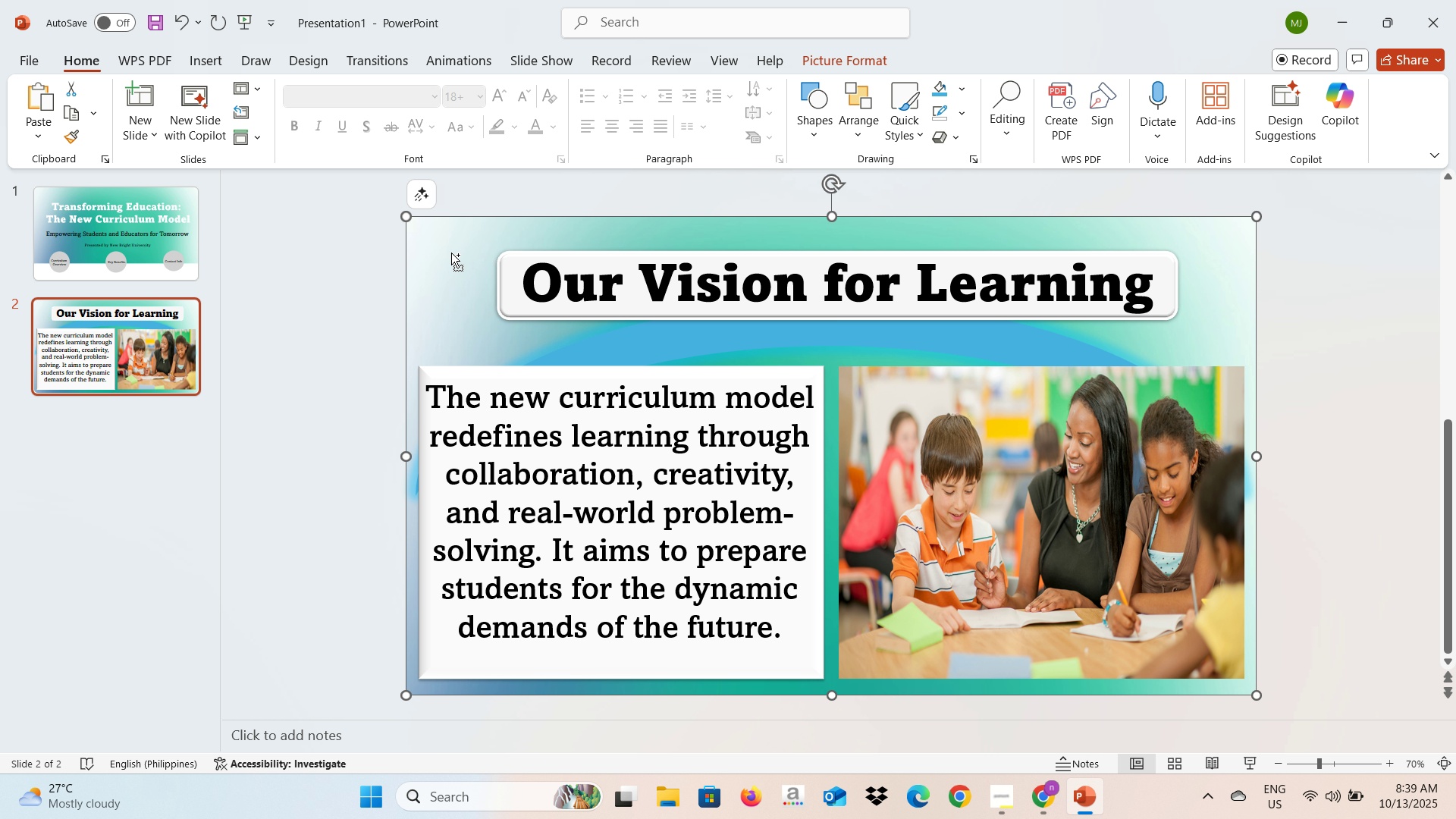 
key(Control+C)
 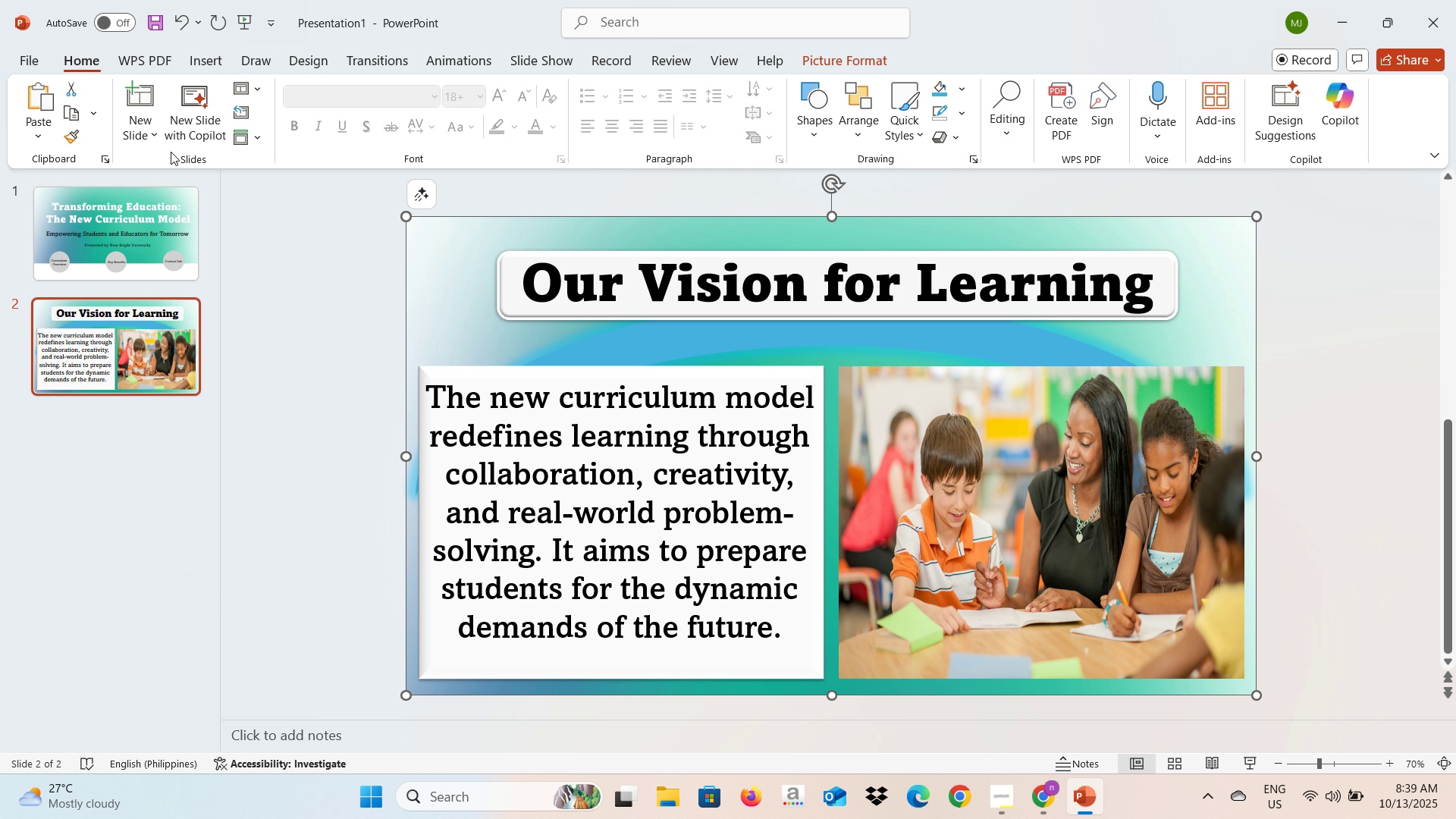 
left_click([188, 95])
 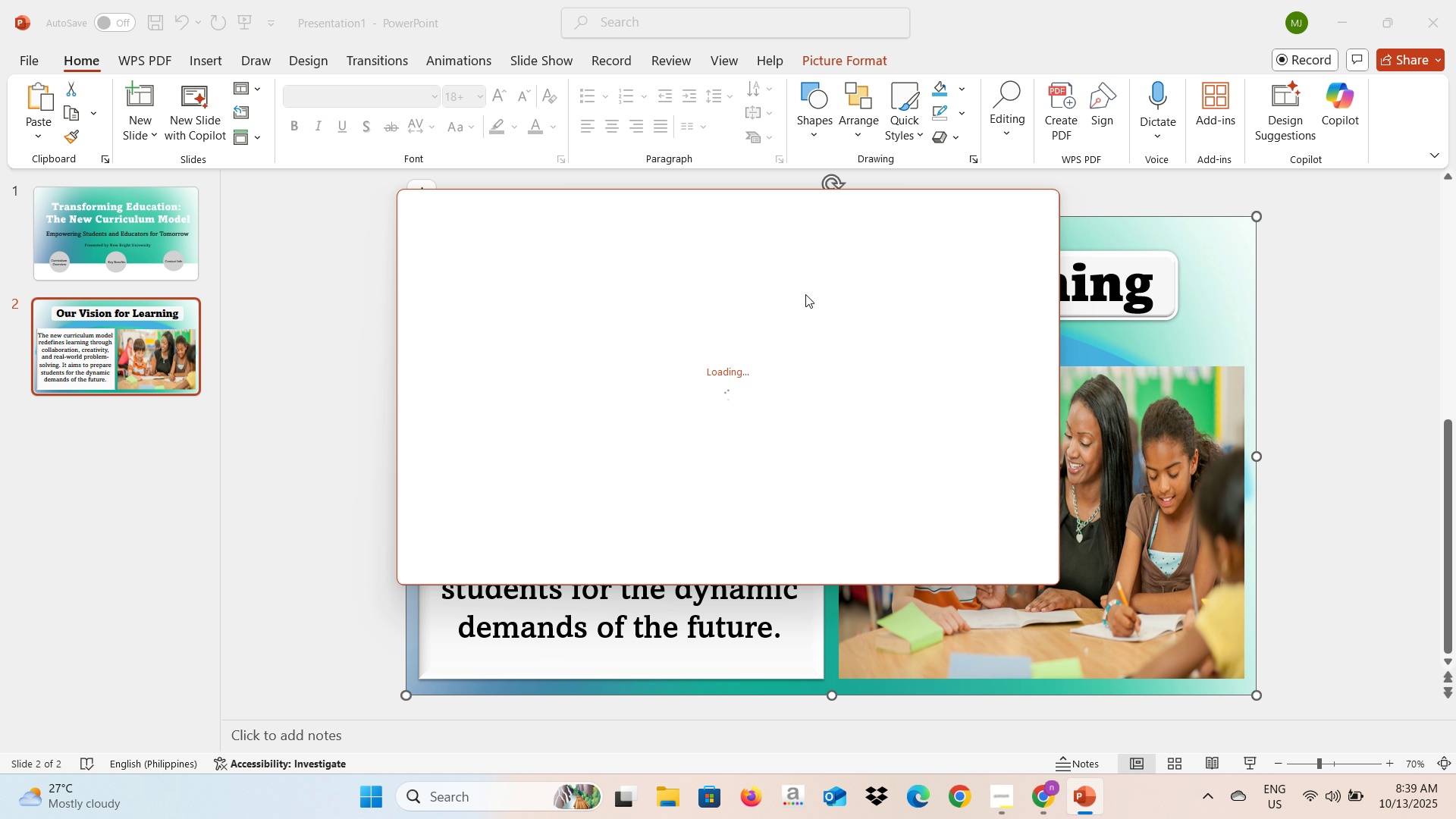 
left_click([376, 393])
 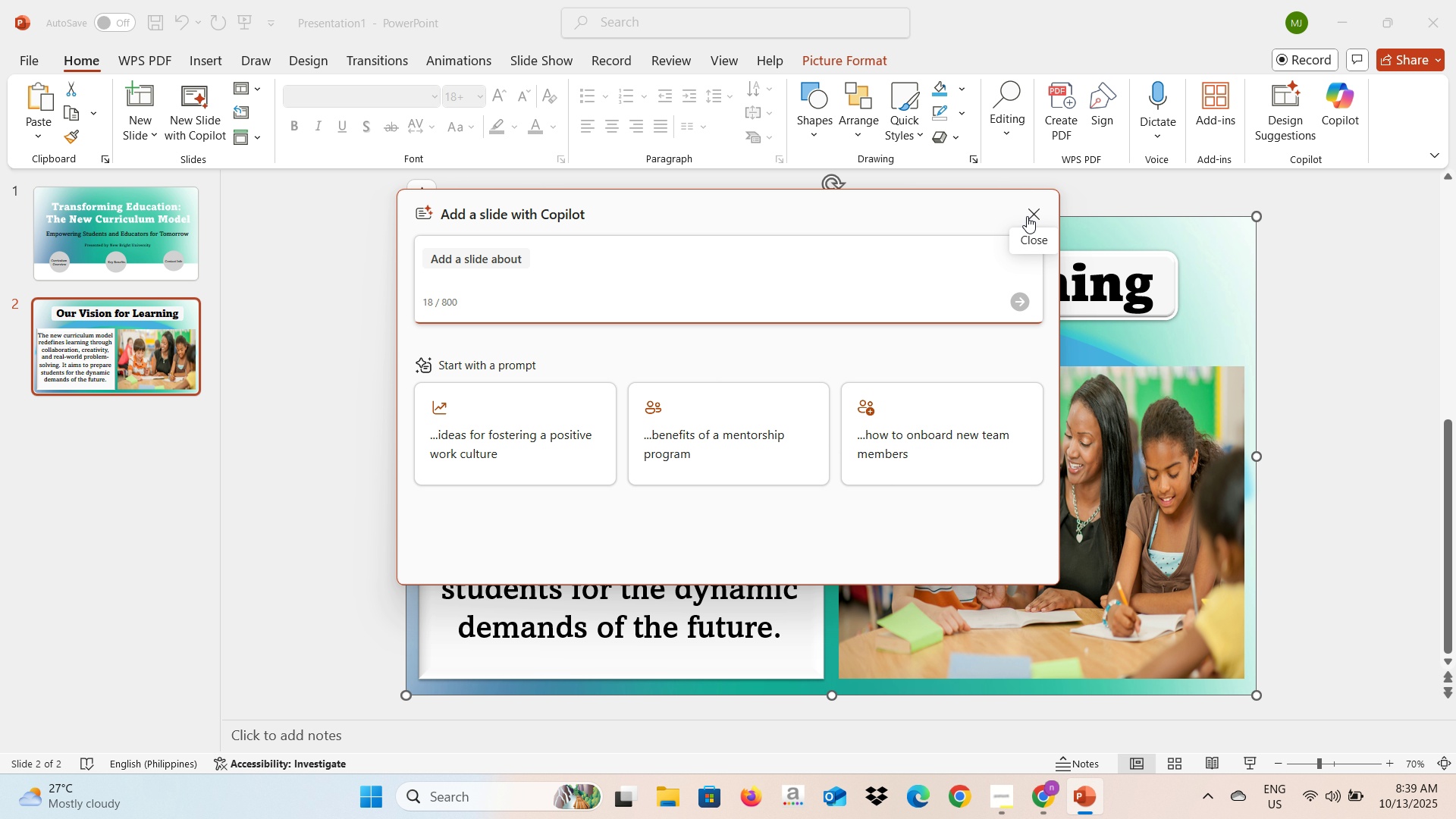 
left_click([1042, 215])
 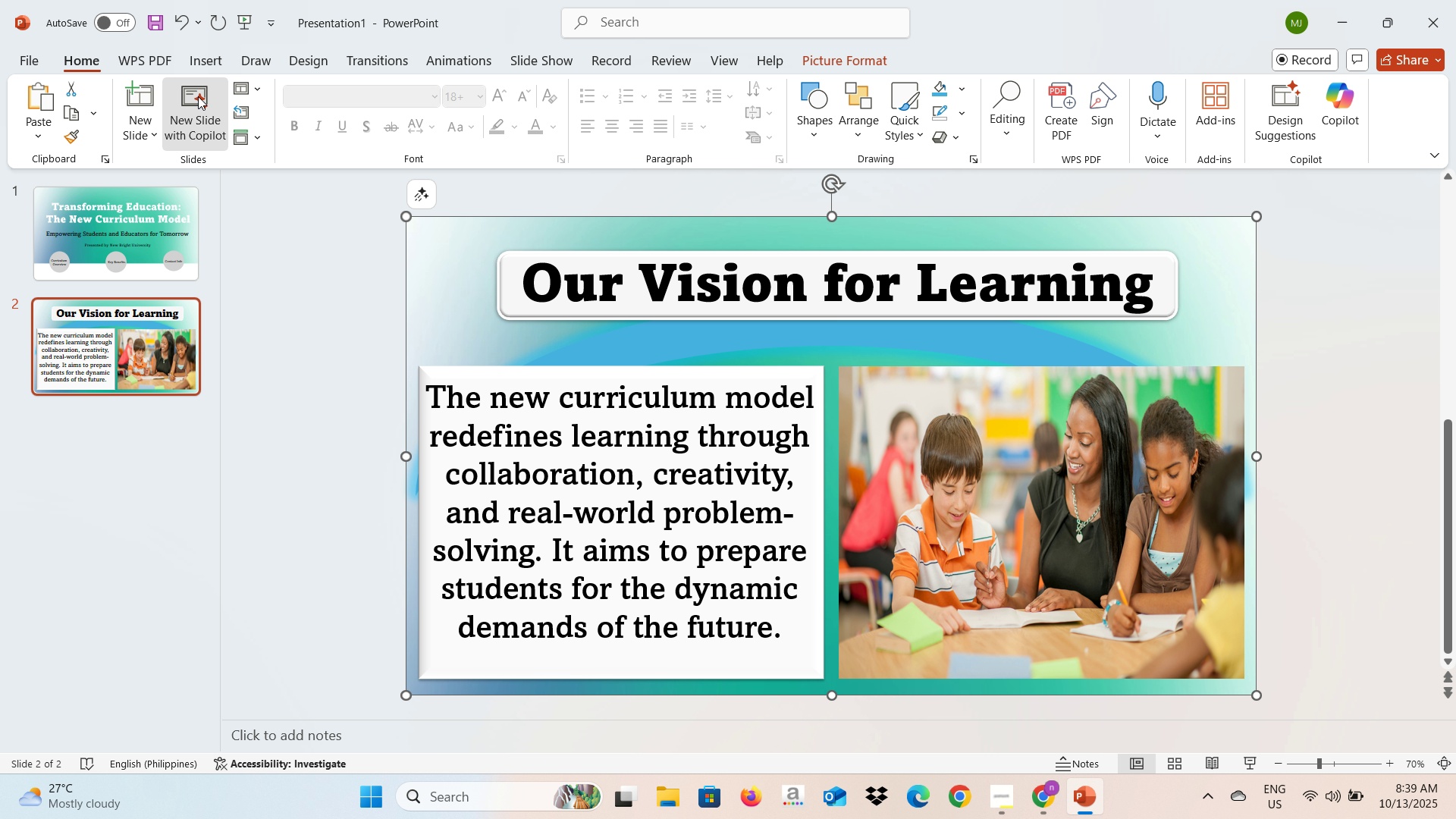 
left_click([198, 96])
 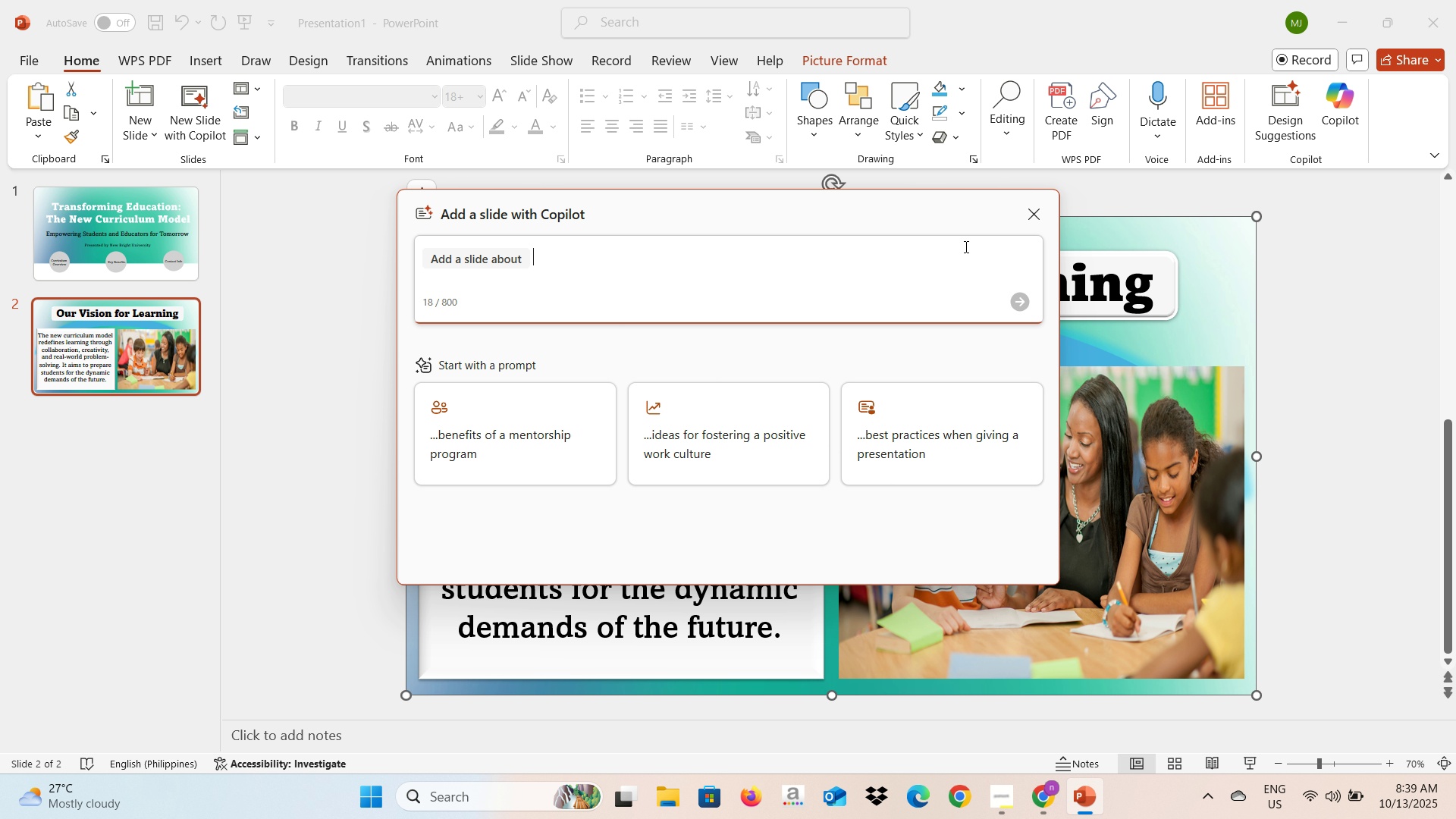 
left_click([1027, 218])
 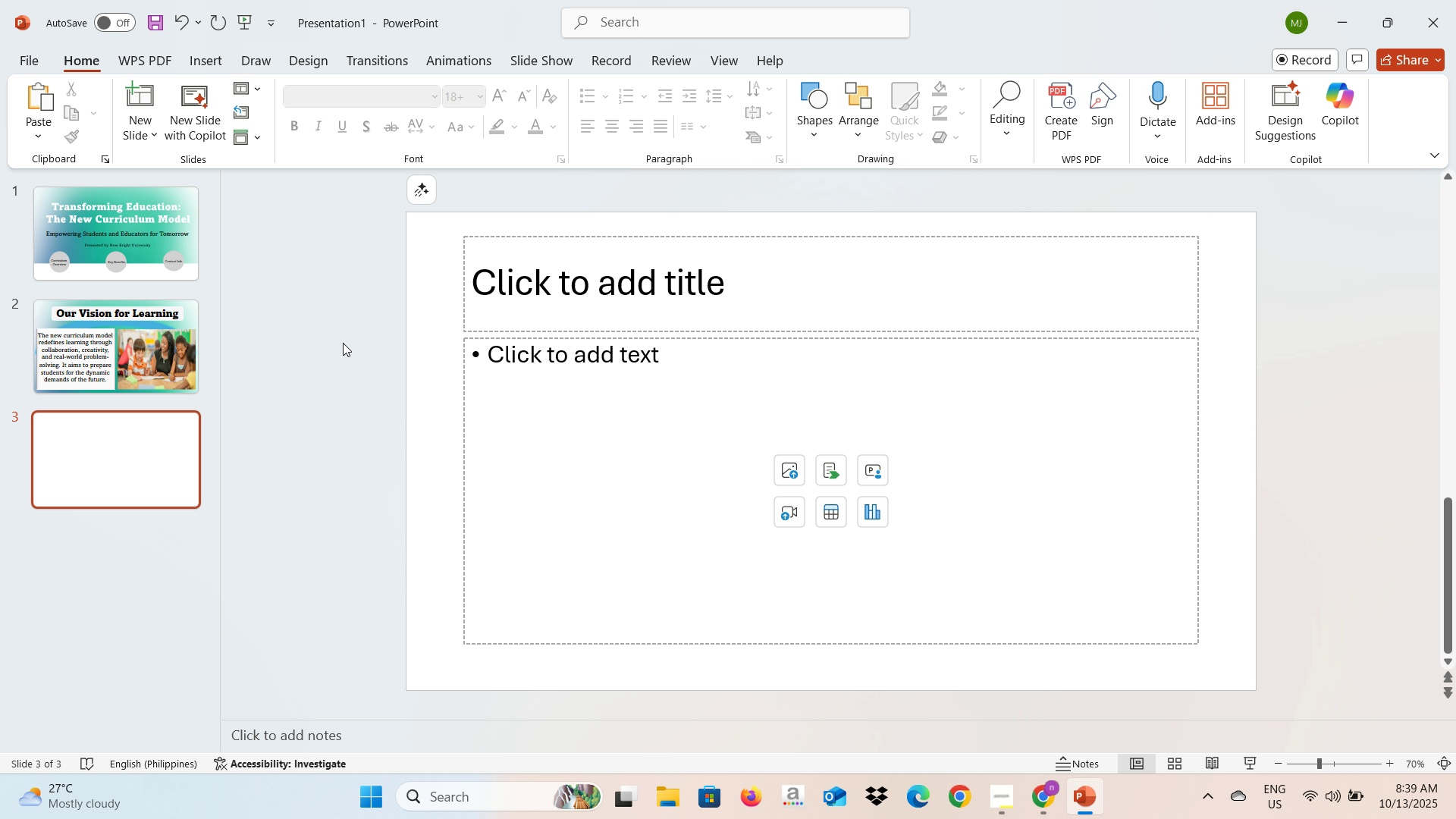 
left_click([450, 308])
 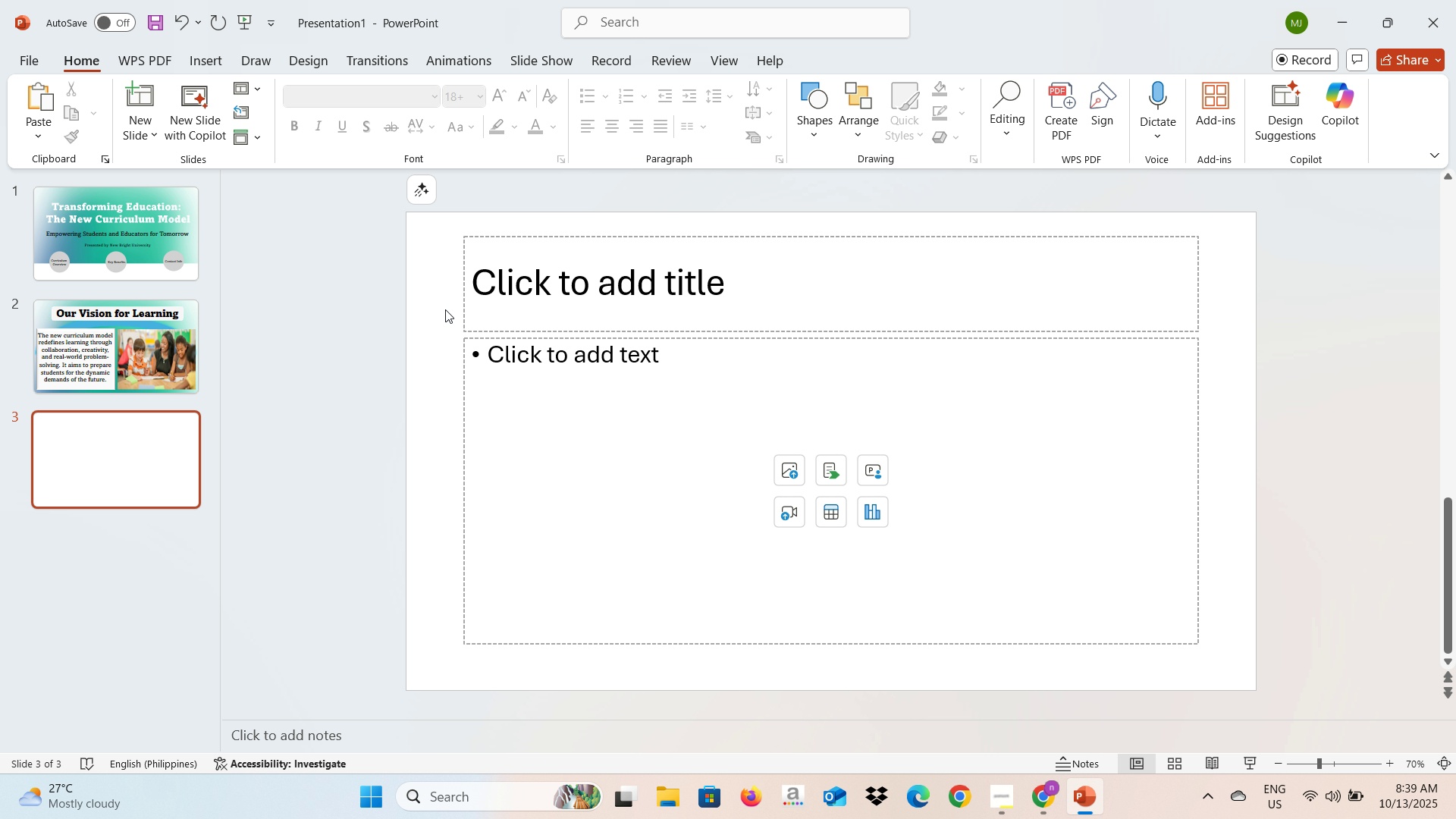 
key(Control+A)
 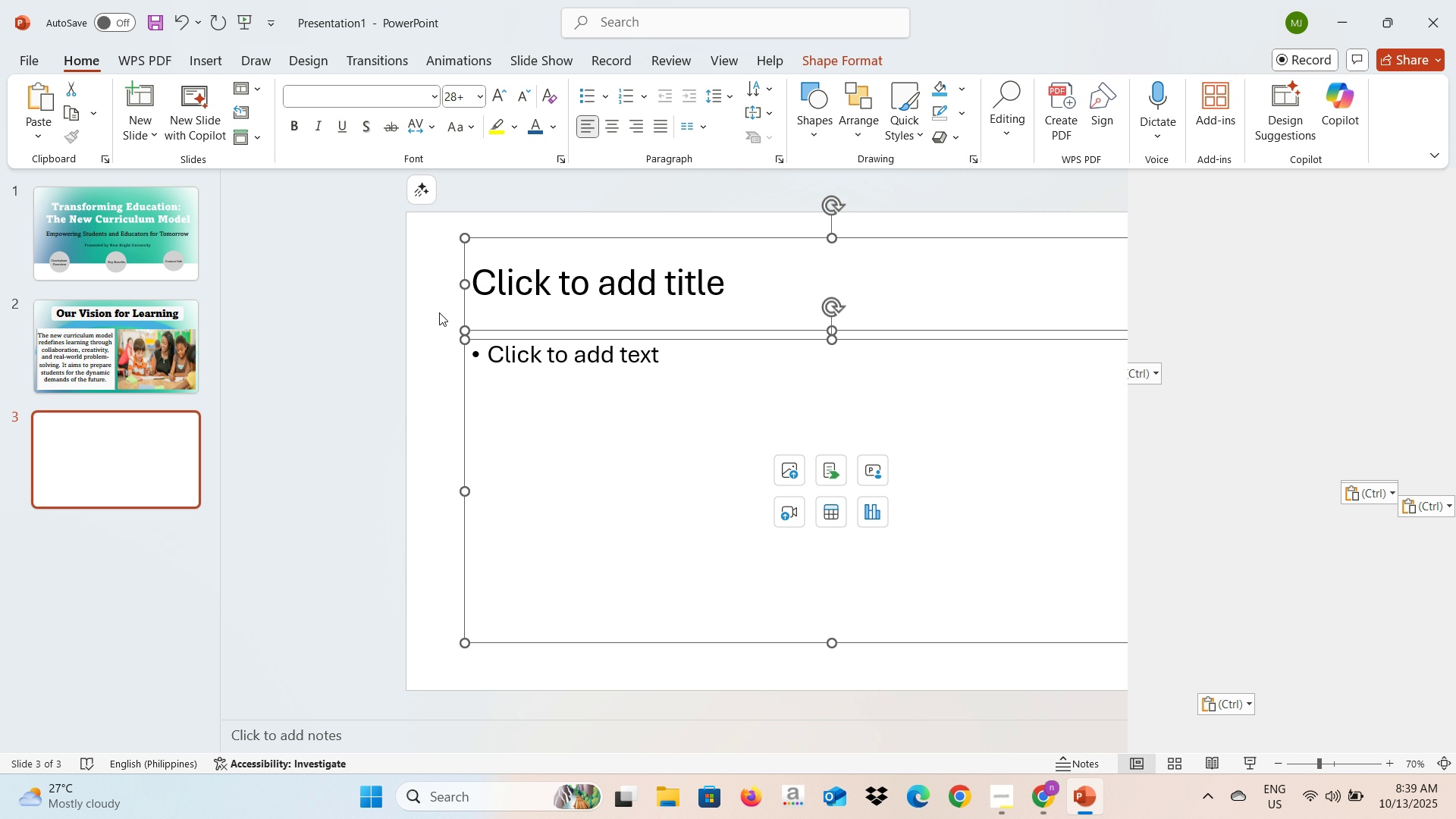 
key(Control+V)
 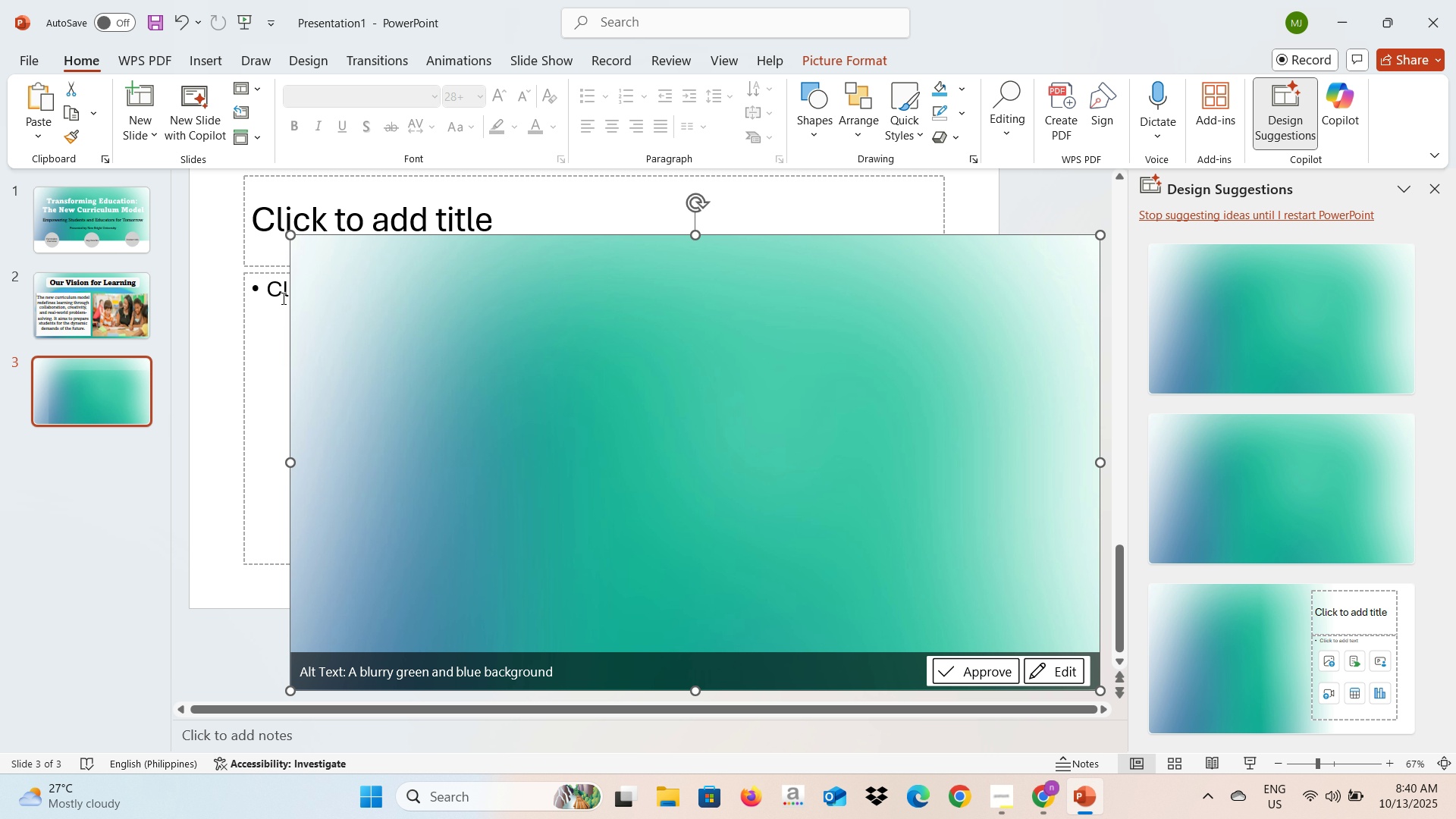 
left_click([214, 309])
 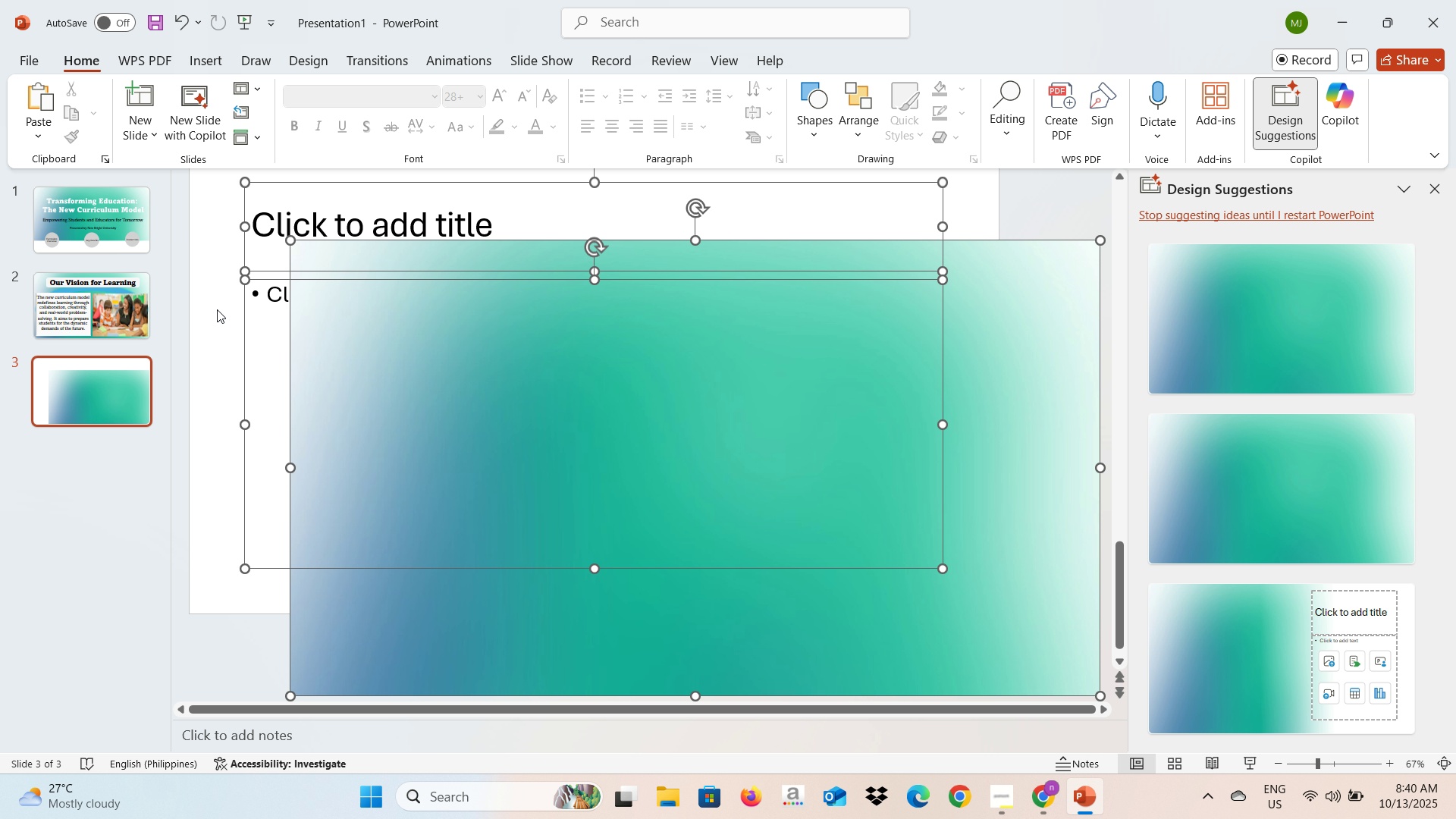 
key(Control+A)
 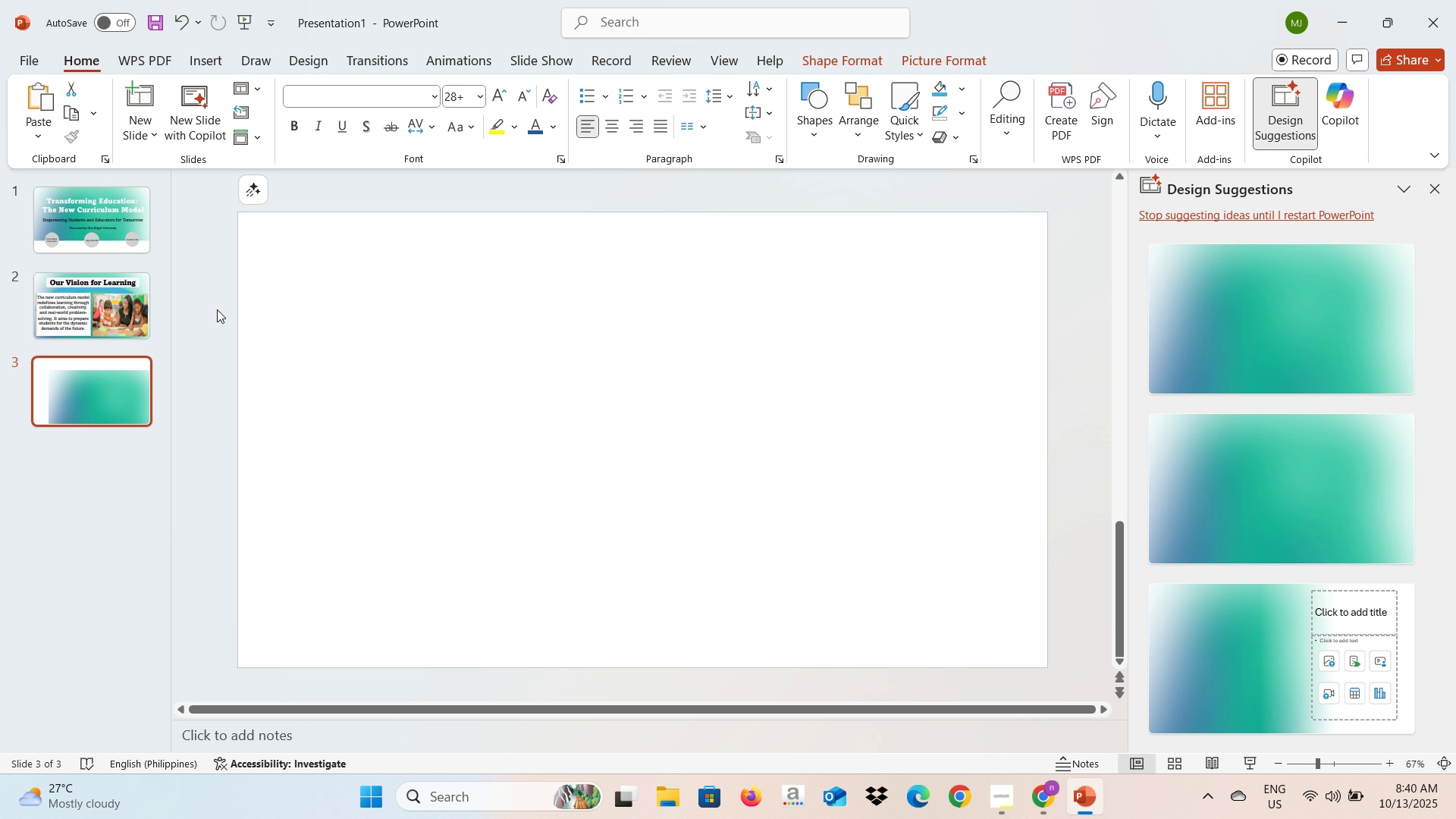 
key(Backspace)
 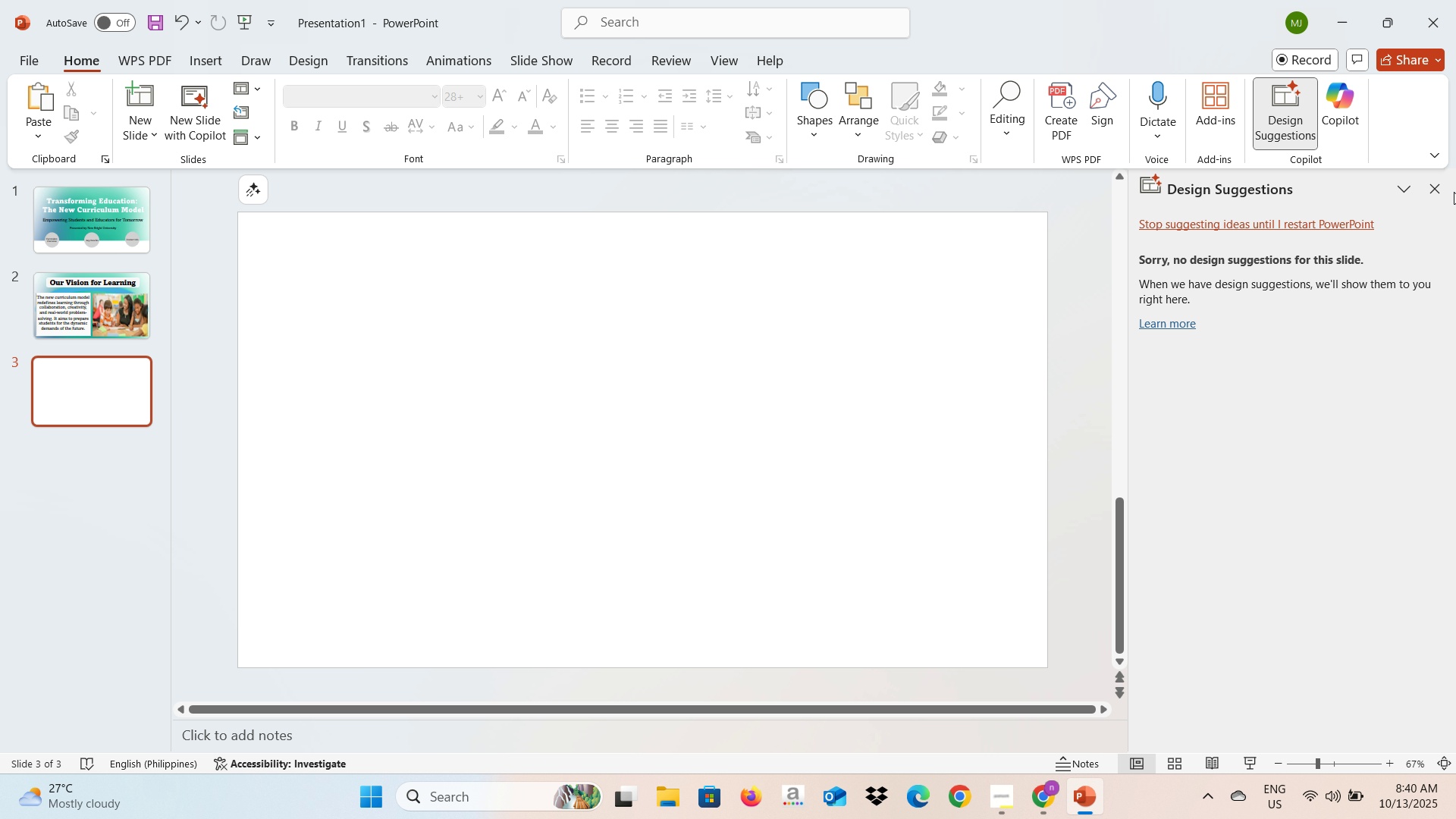 
left_click([1443, 189])
 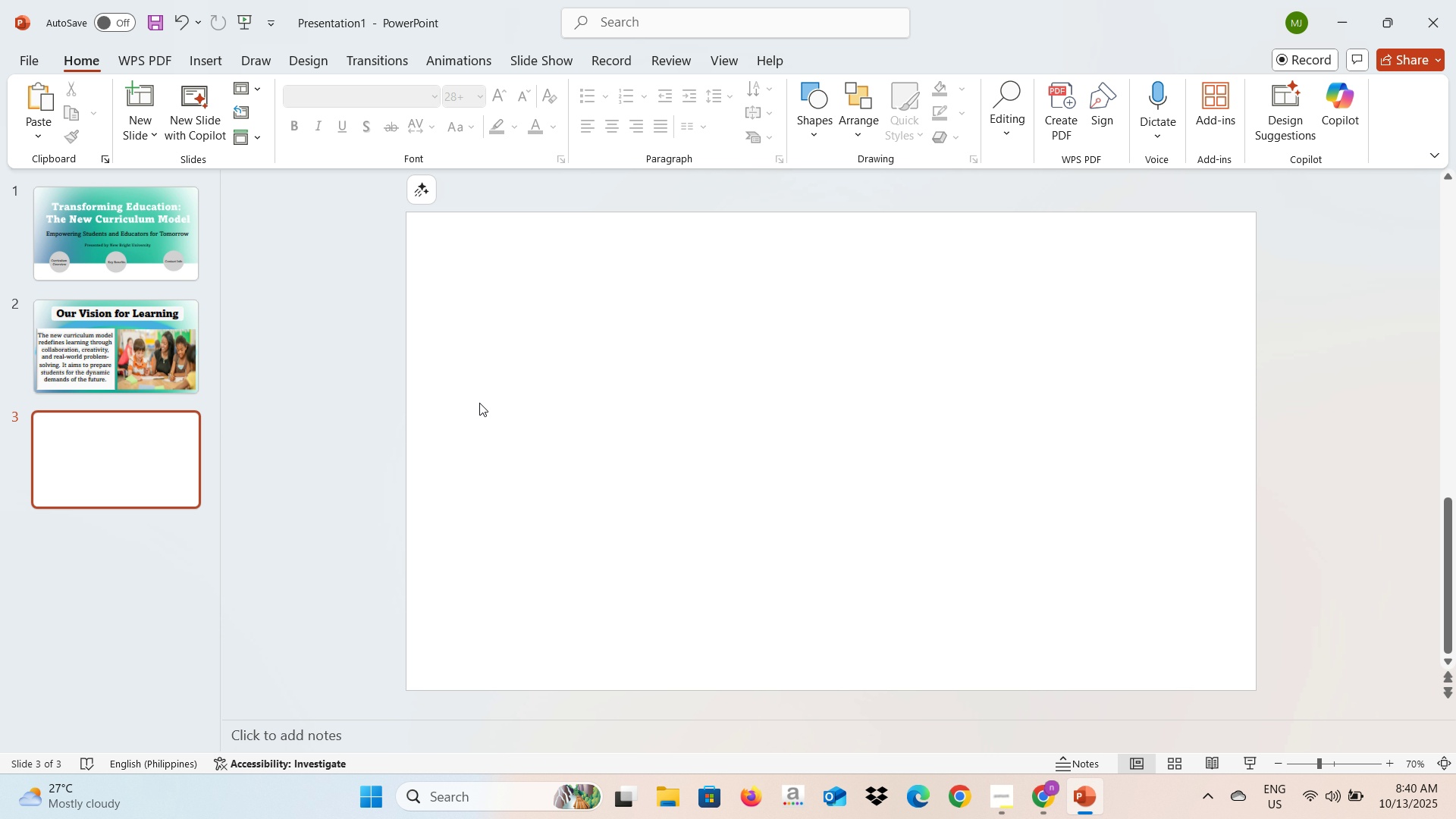 
key(Control+V)
 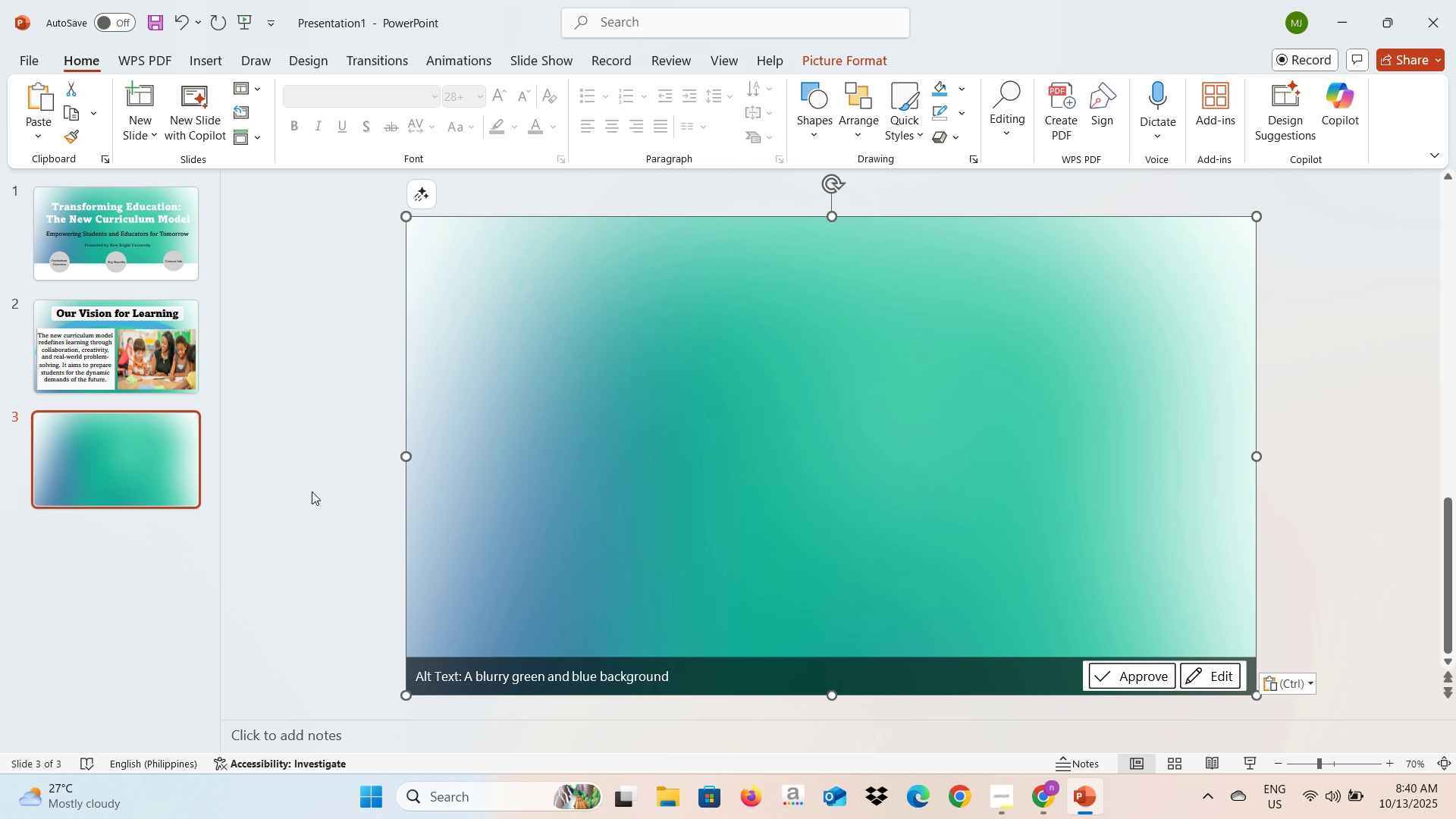 
key(Alt+AltLeft)
 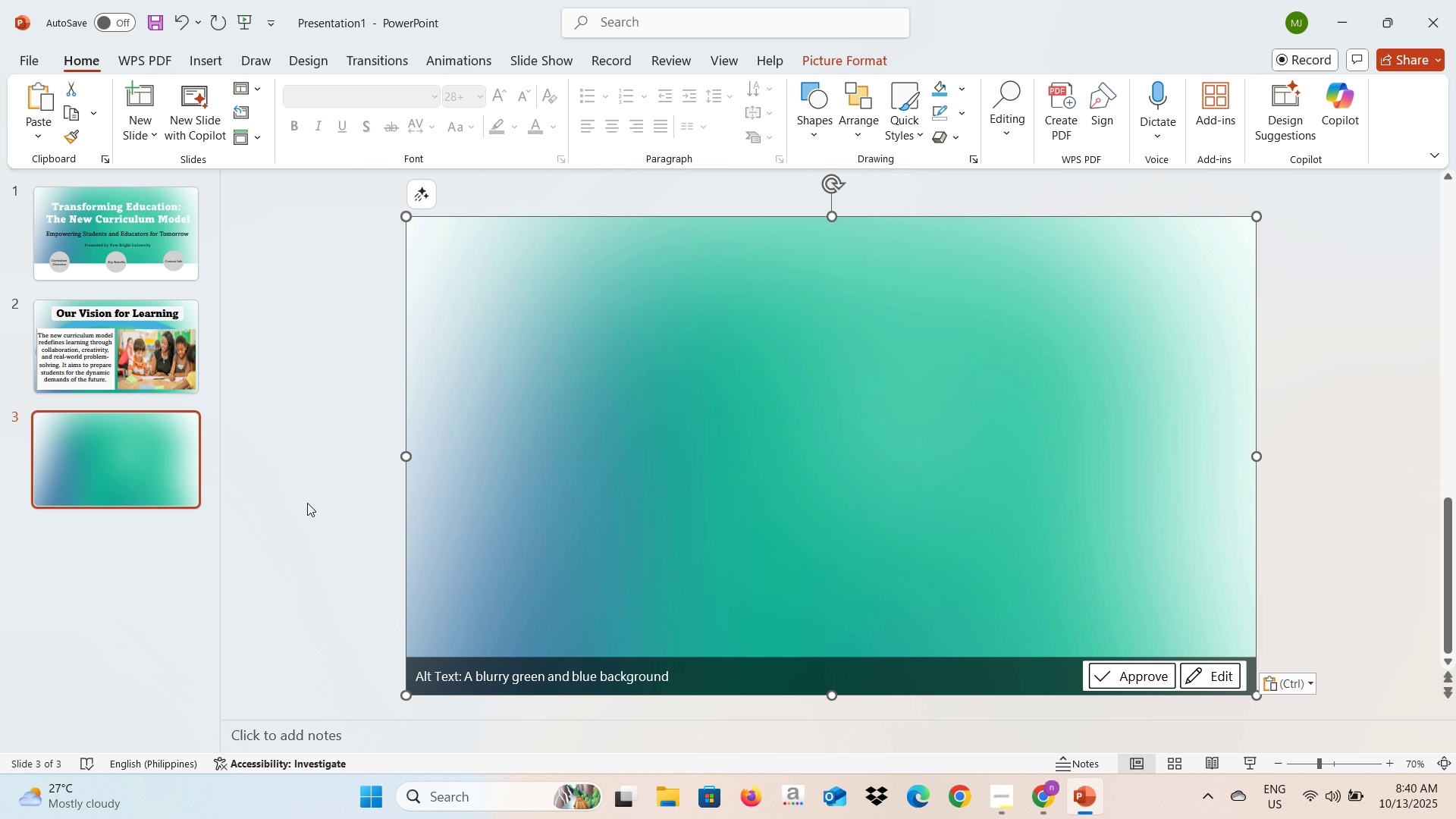 
key(Alt+Tab)
 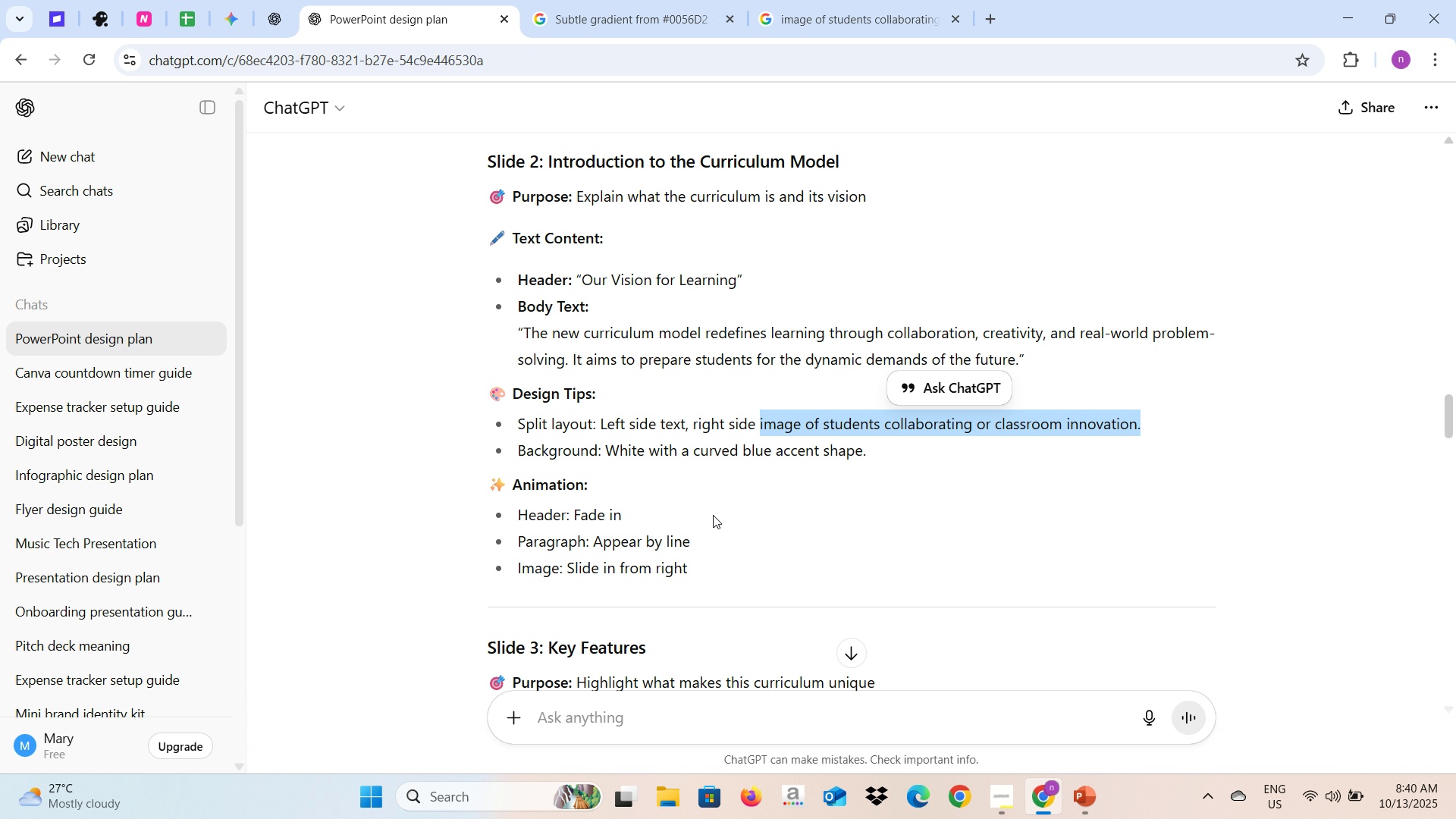 
scroll: coordinate [711, 521], scroll_direction: down, amount: 2.0
 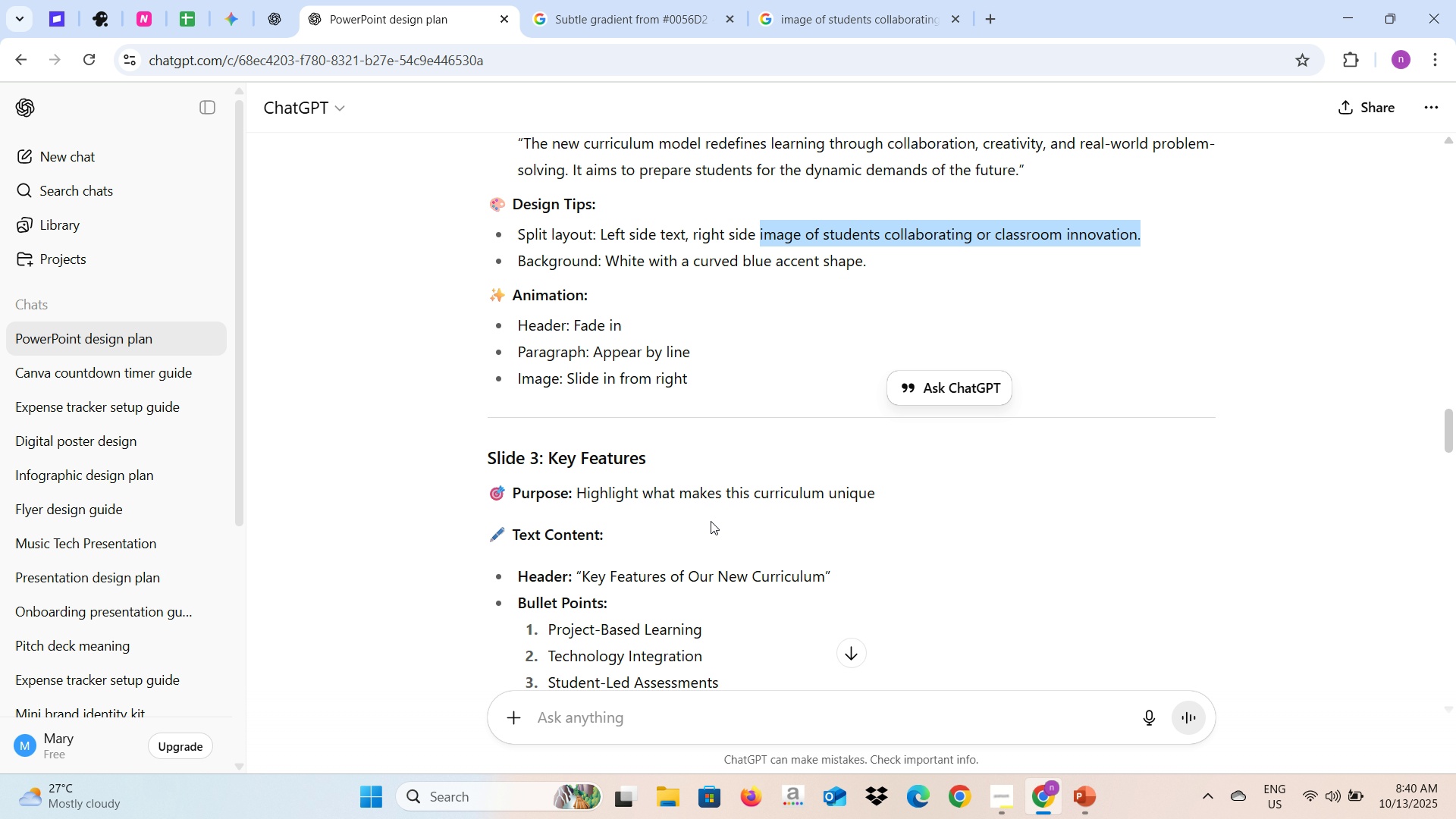 
key(Alt+Tab)
 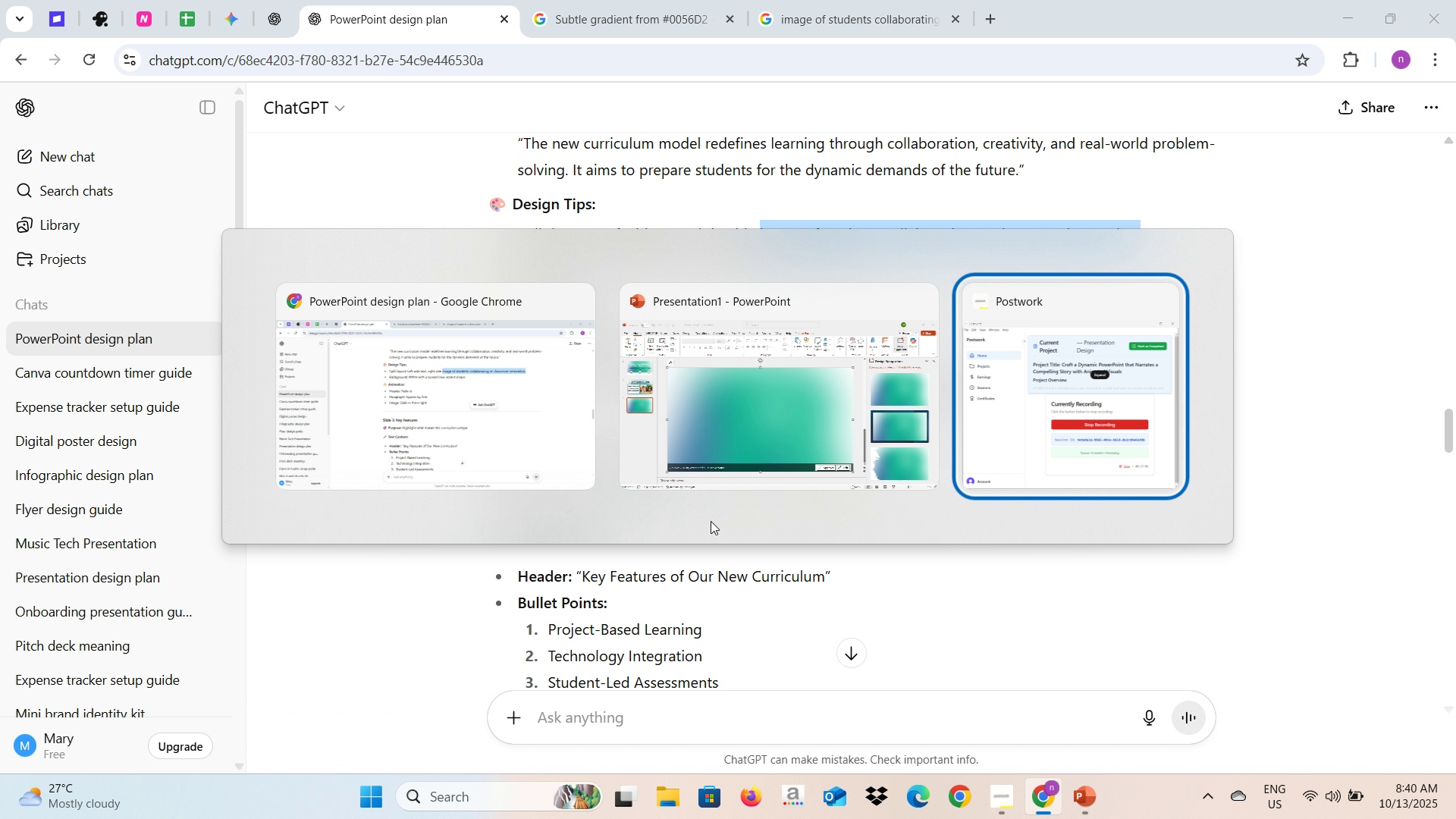 
key(Alt+Tab)